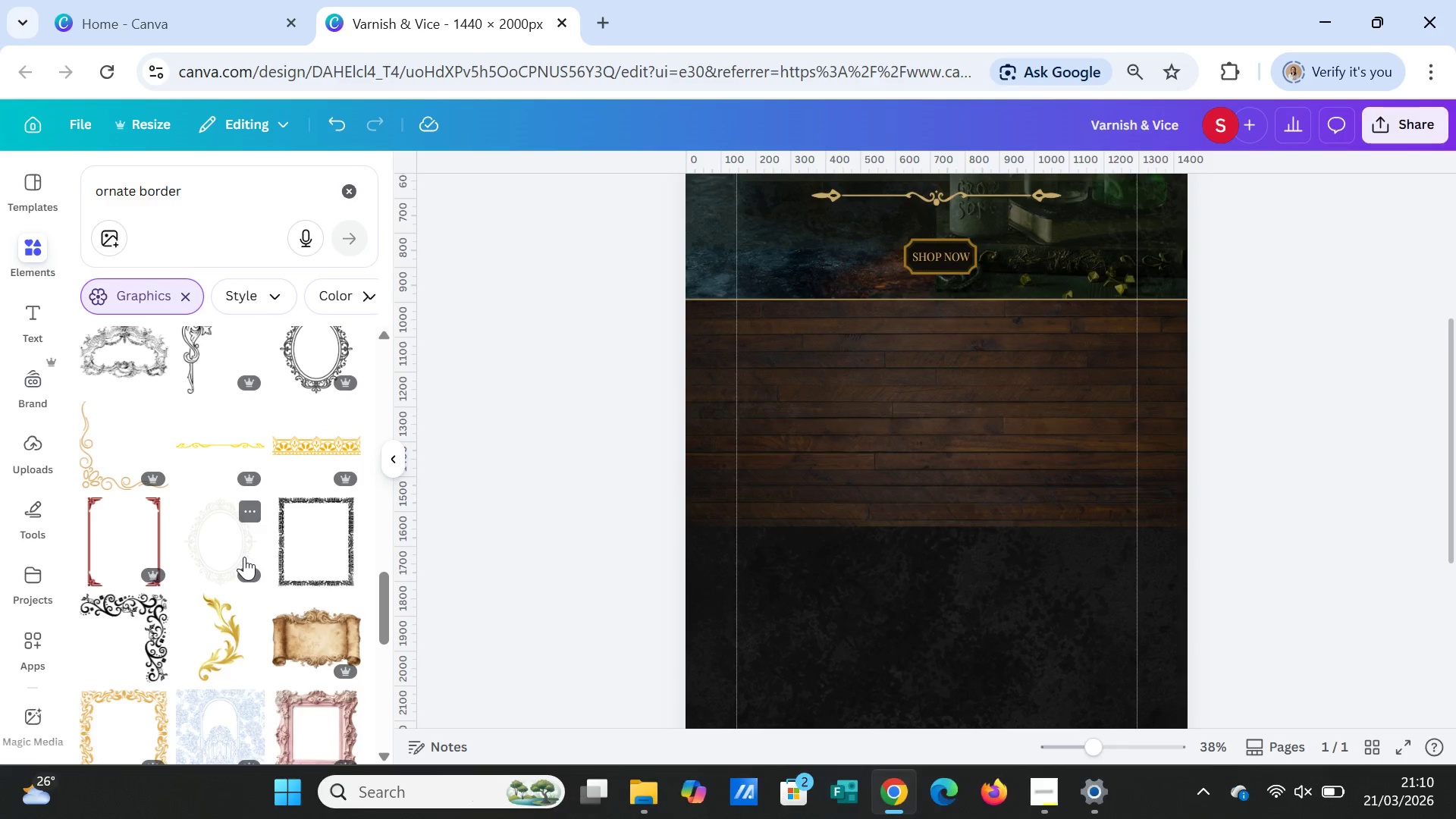 
scroll: coordinate [243, 553], scroll_direction: down, amount: 7.0
 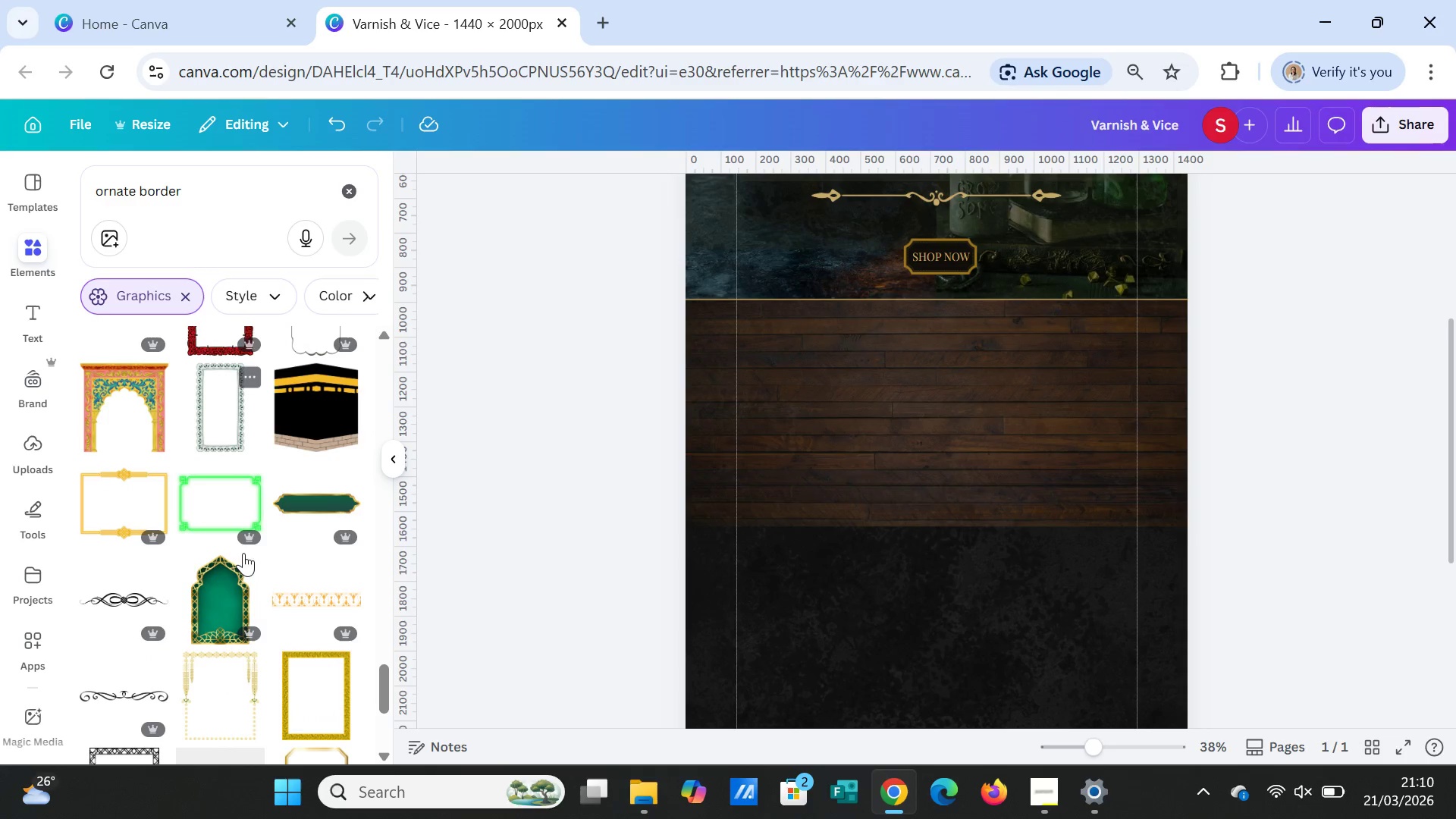 
scroll: coordinate [242, 550], scroll_direction: down, amount: 1.0
 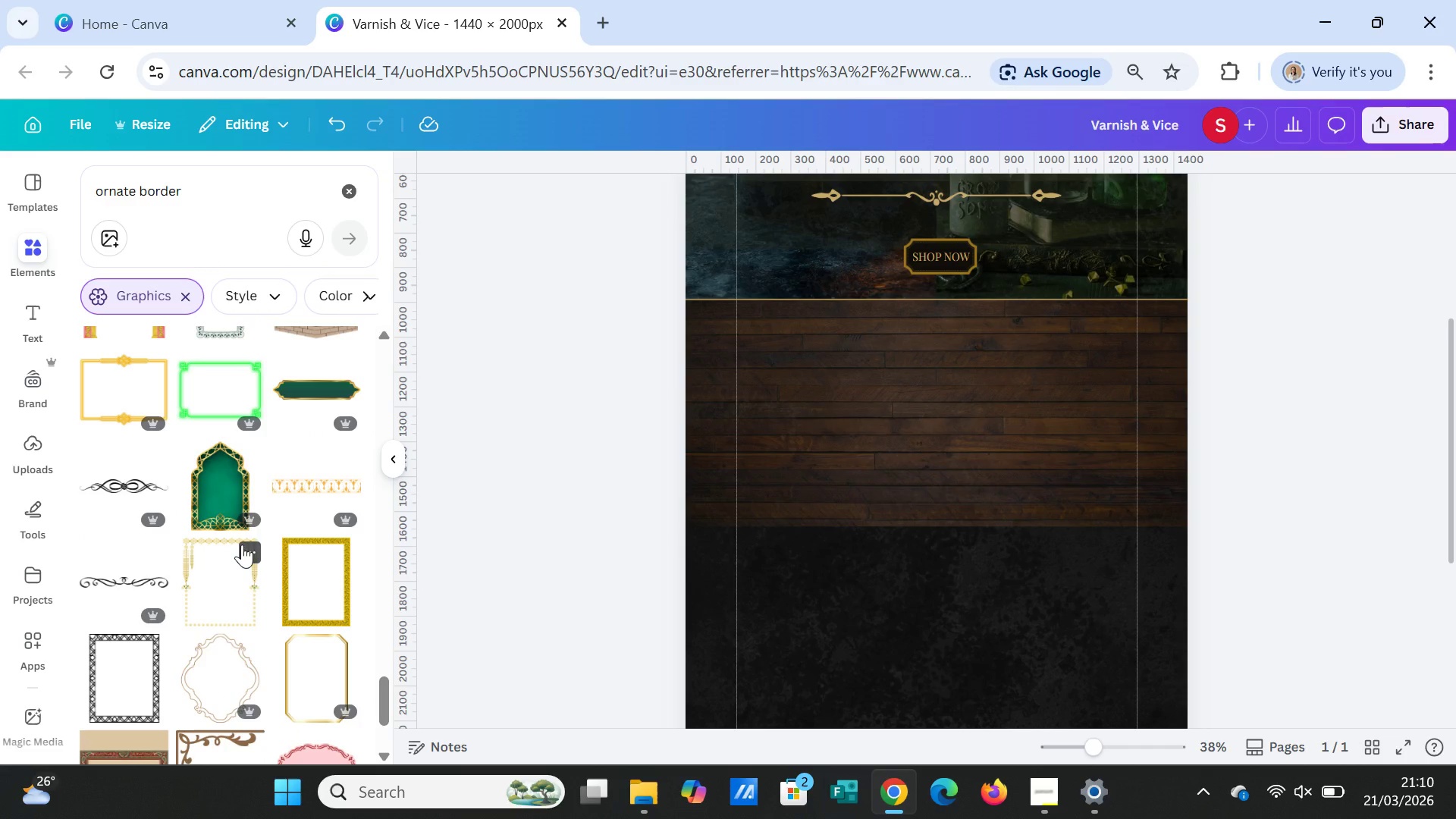 
wait(8.12)
 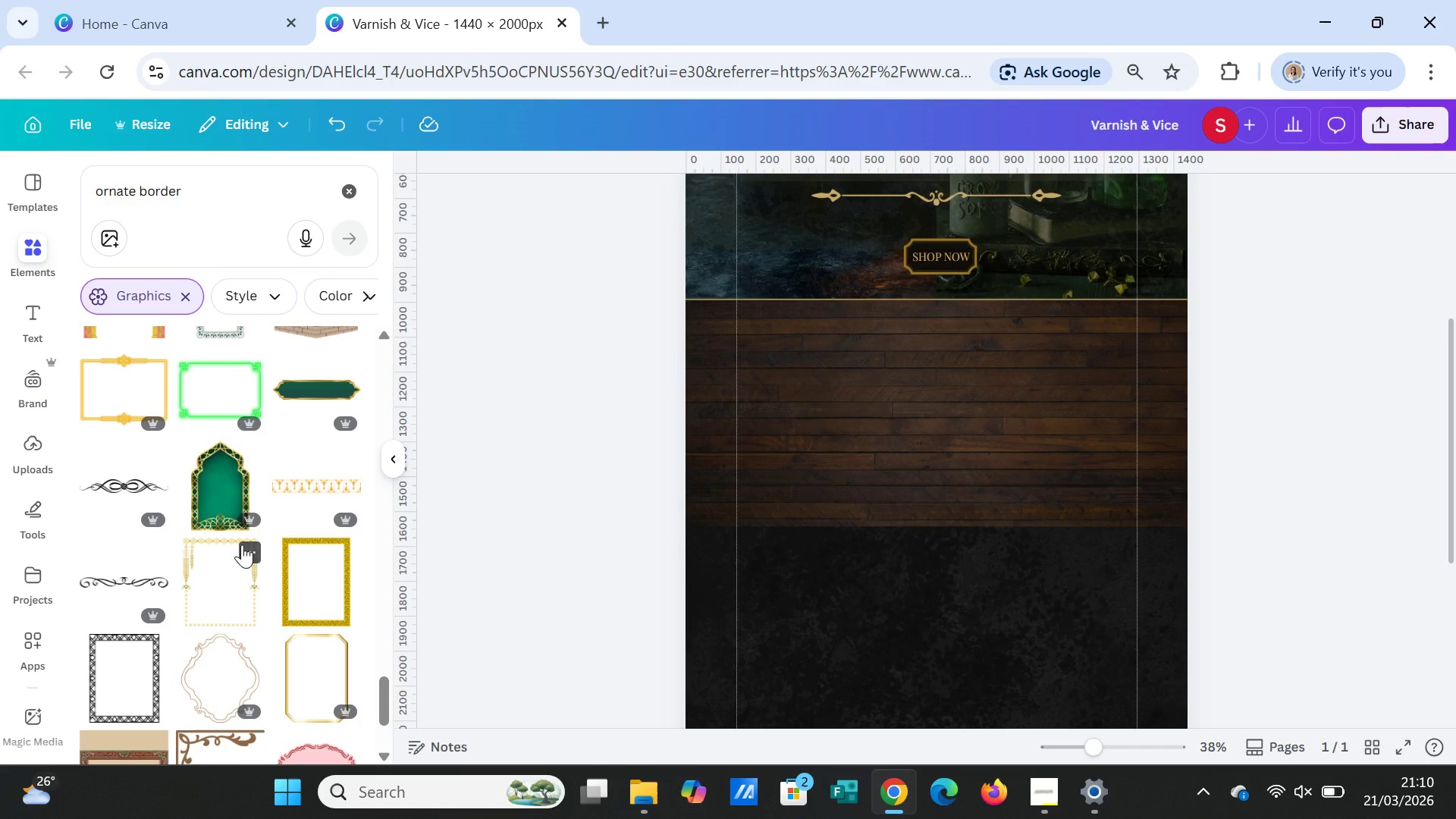 
left_click([103, 391])
 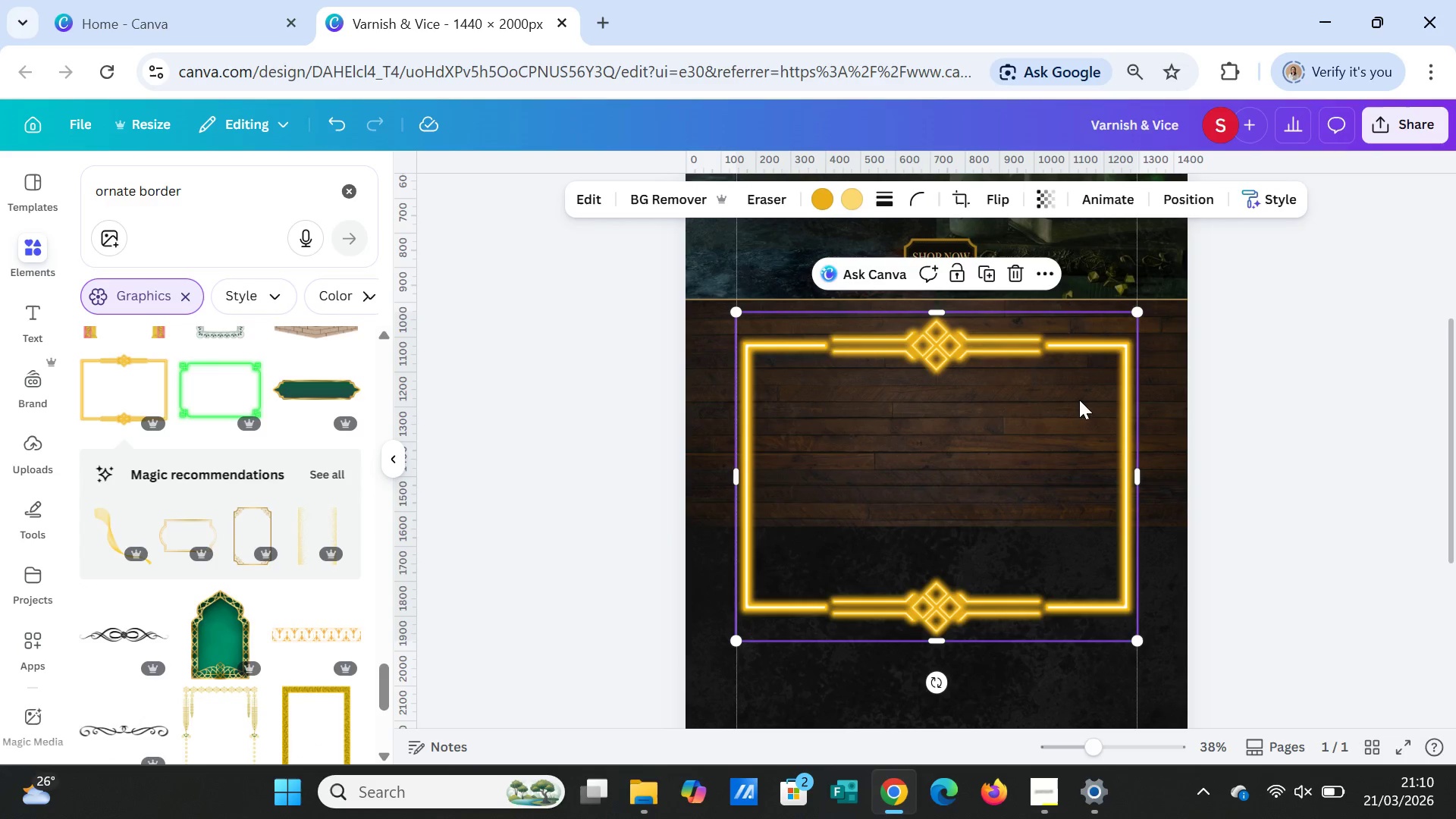 
key(Delete)
 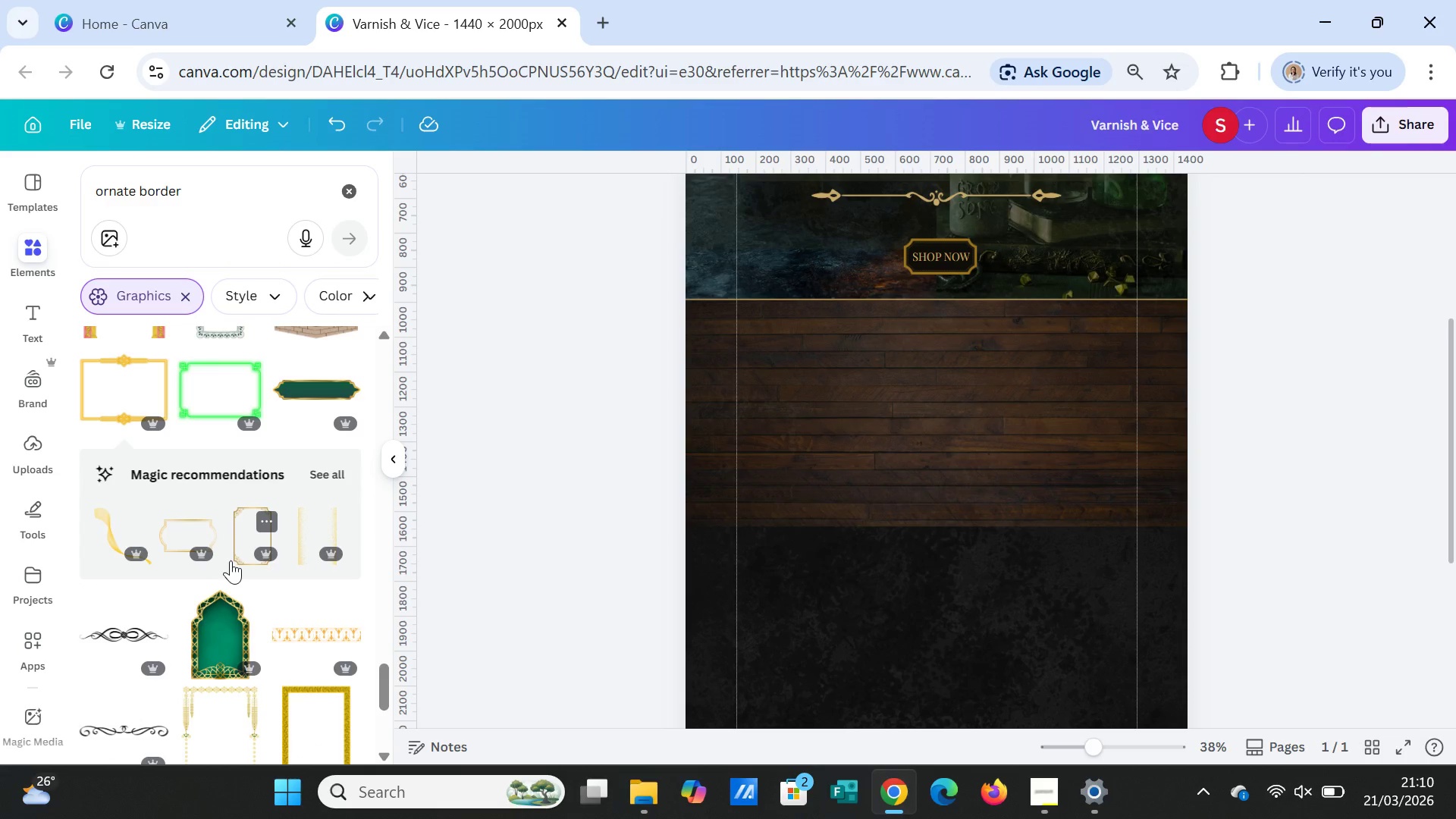 
scroll: coordinate [246, 544], scroll_direction: down, amount: 7.0
 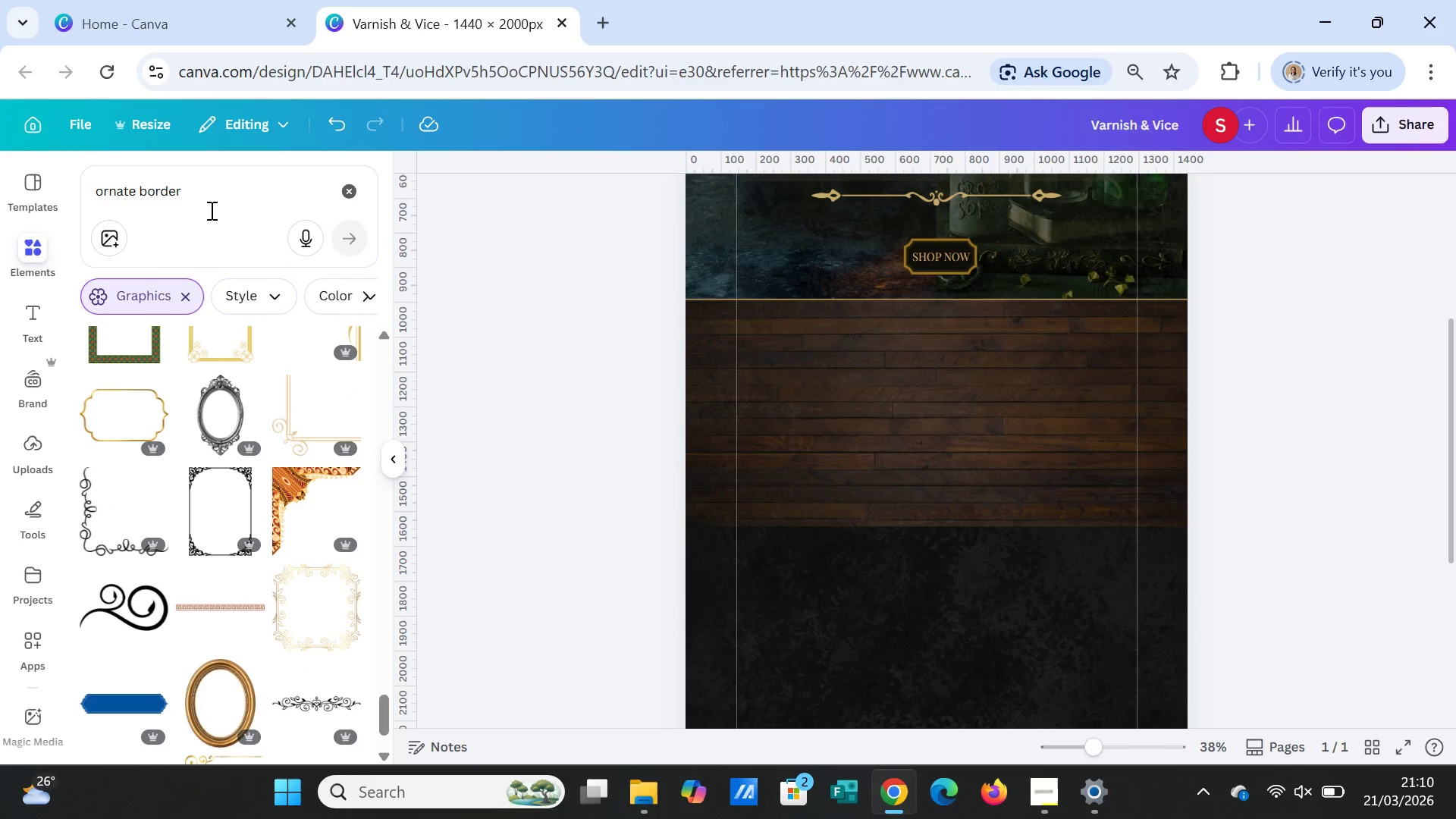 
left_click_drag(start_coordinate=[212, 199], to_coordinate=[52, 193])
 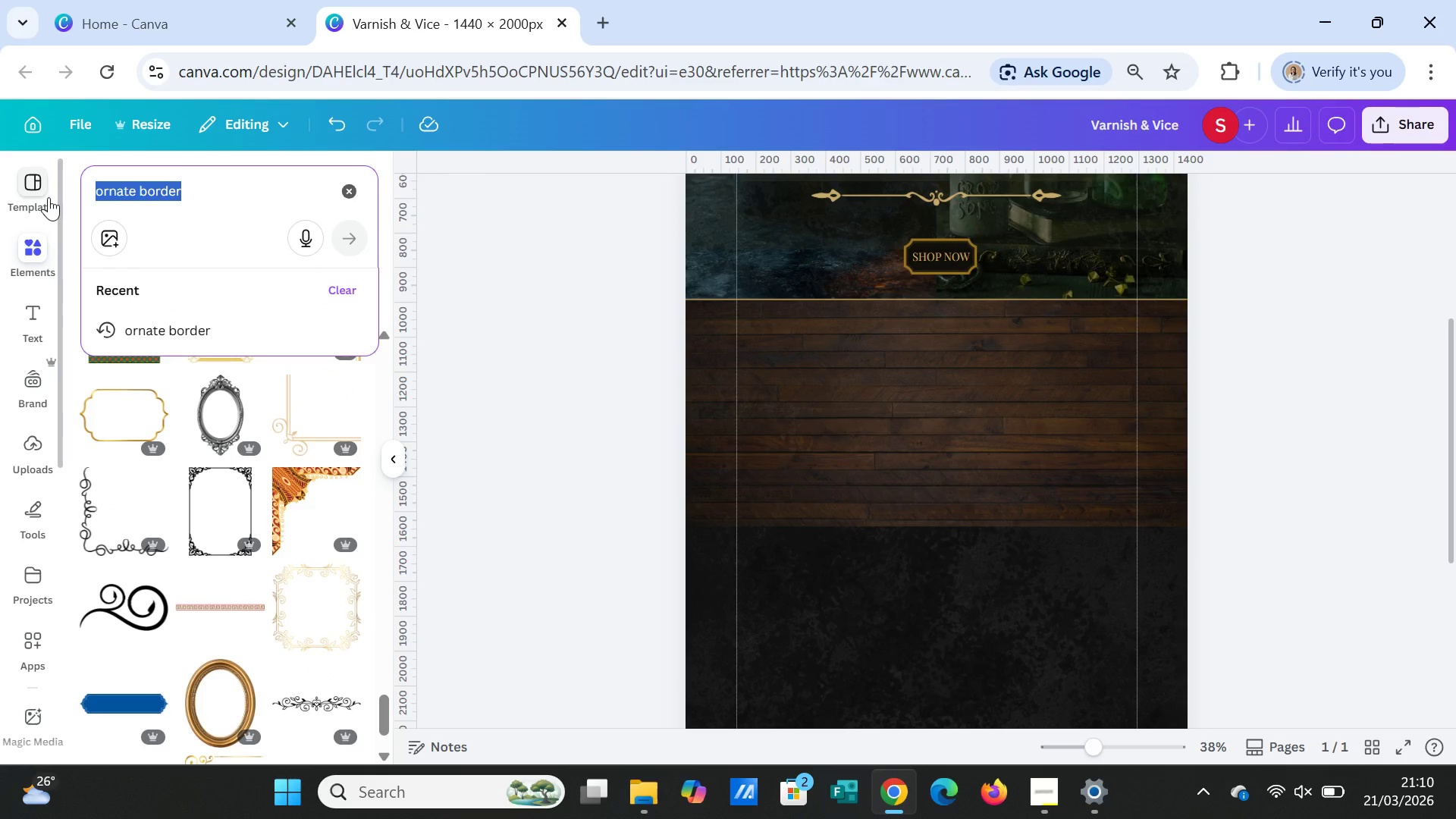 
type(vintage frame)
 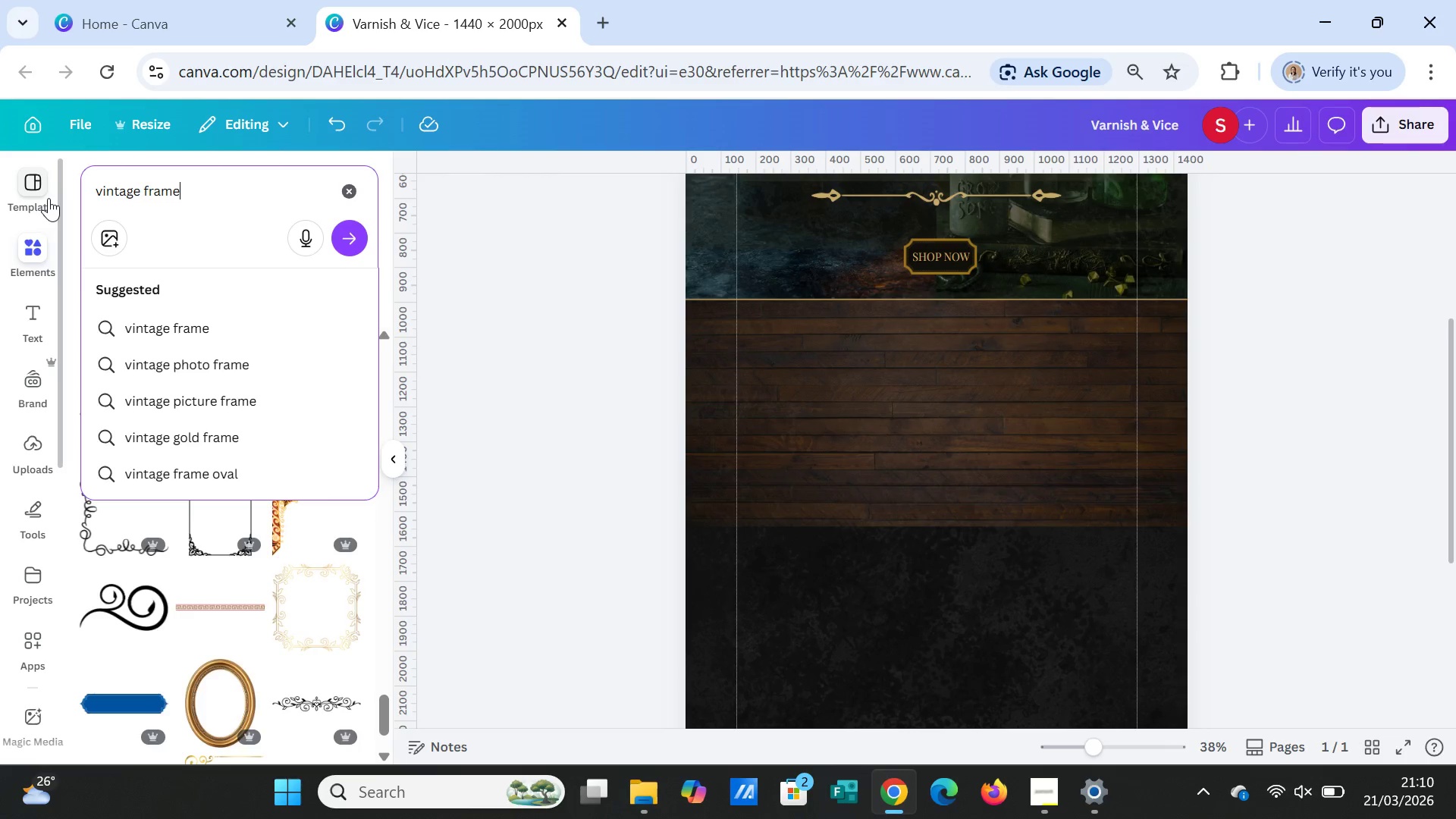 
key(Enter)
 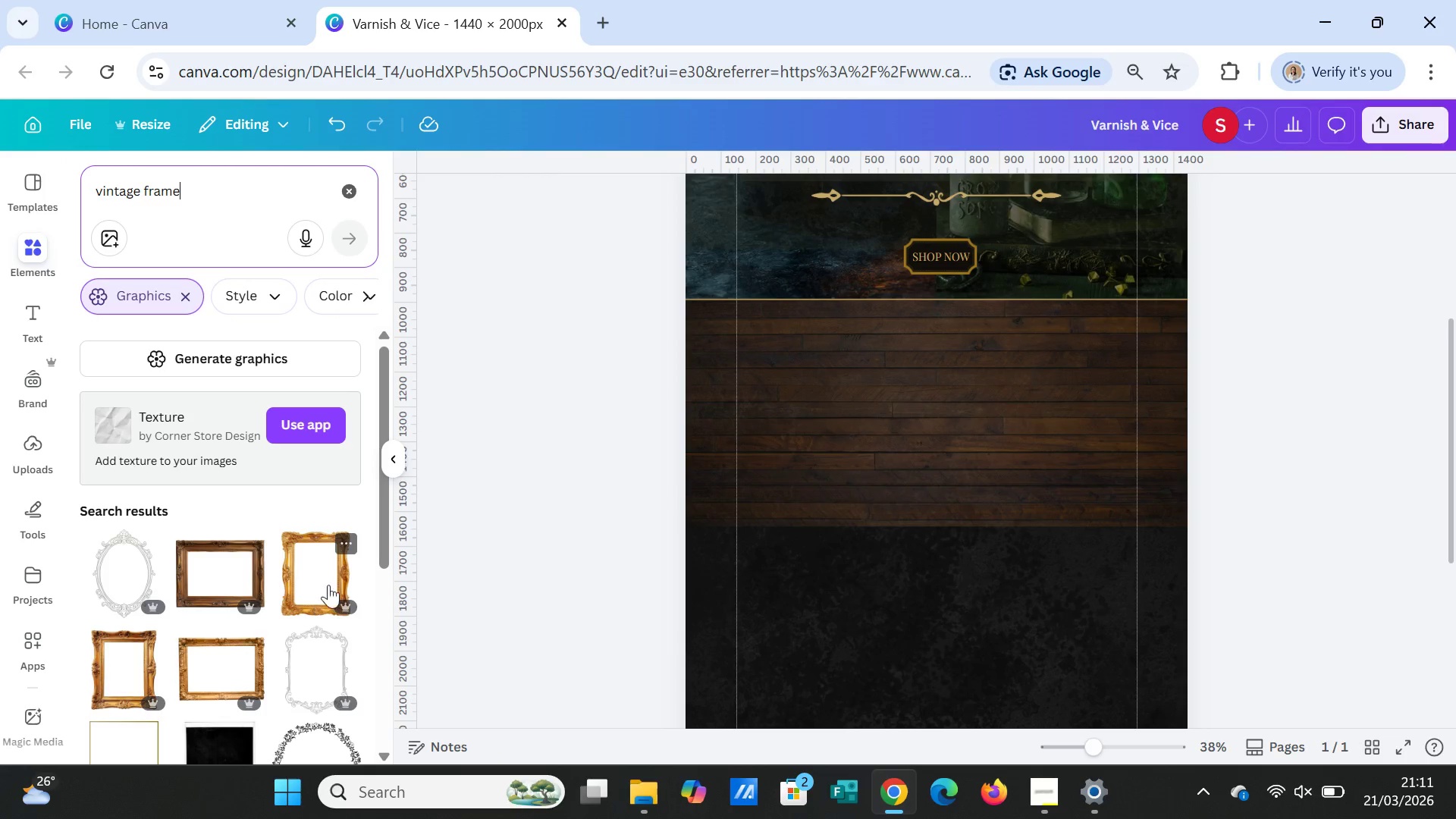 
left_click([225, 581])
 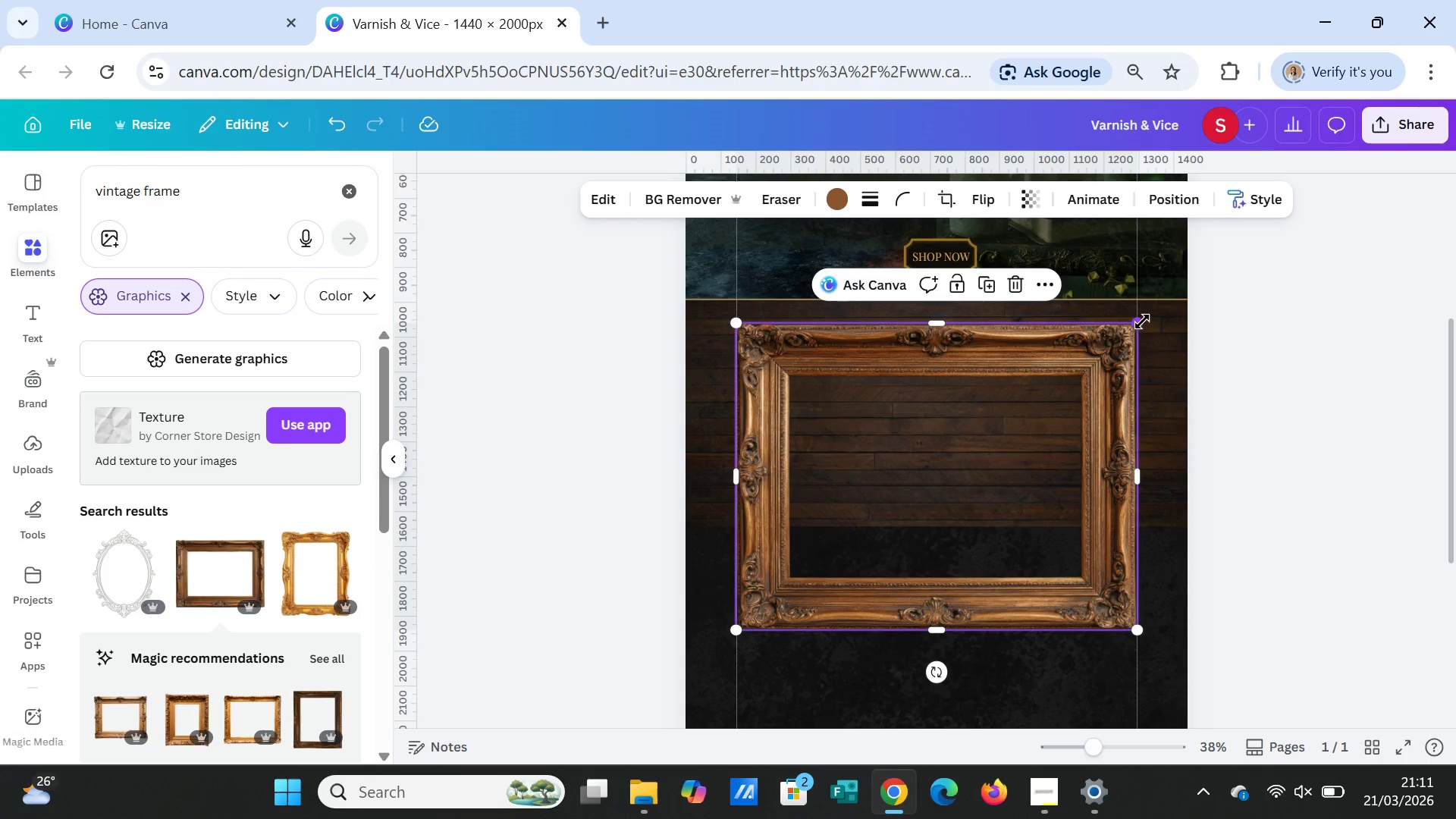 
left_click_drag(start_coordinate=[1142, 322], to_coordinate=[1006, 472])
 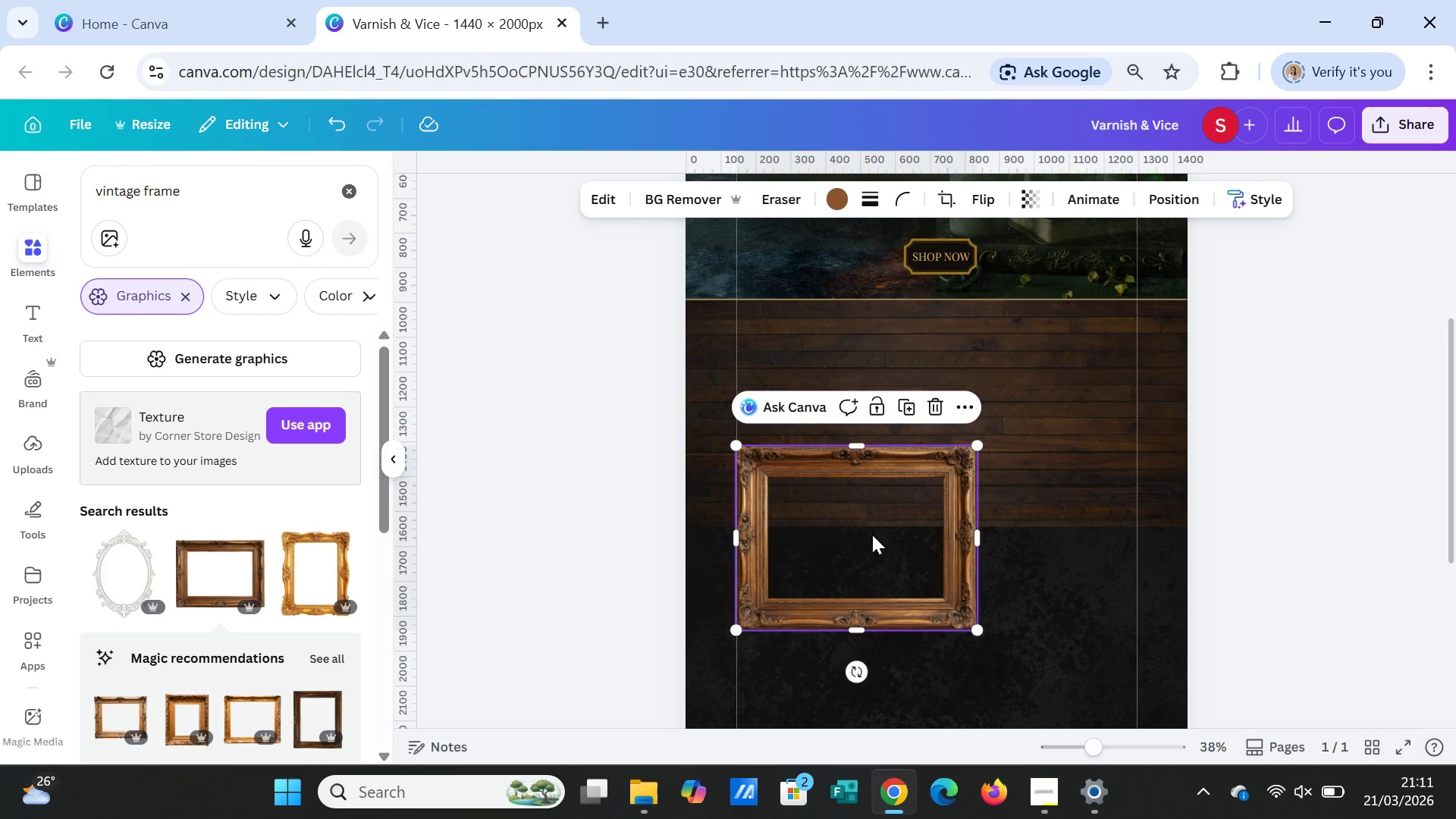 
left_click_drag(start_coordinate=[874, 535], to_coordinate=[826, 396])
 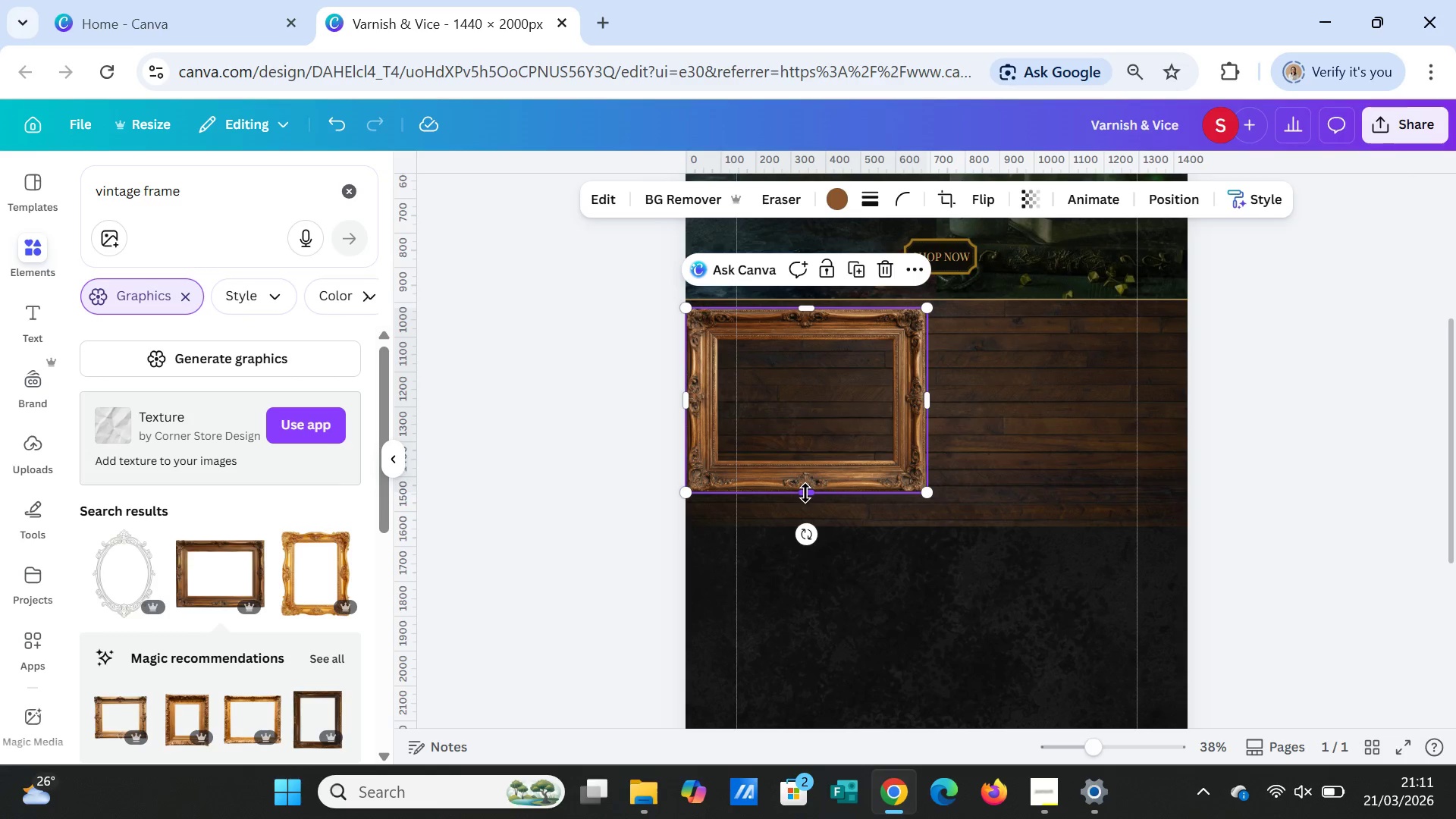 
left_click_drag(start_coordinate=[805, 493], to_coordinate=[805, 525])
 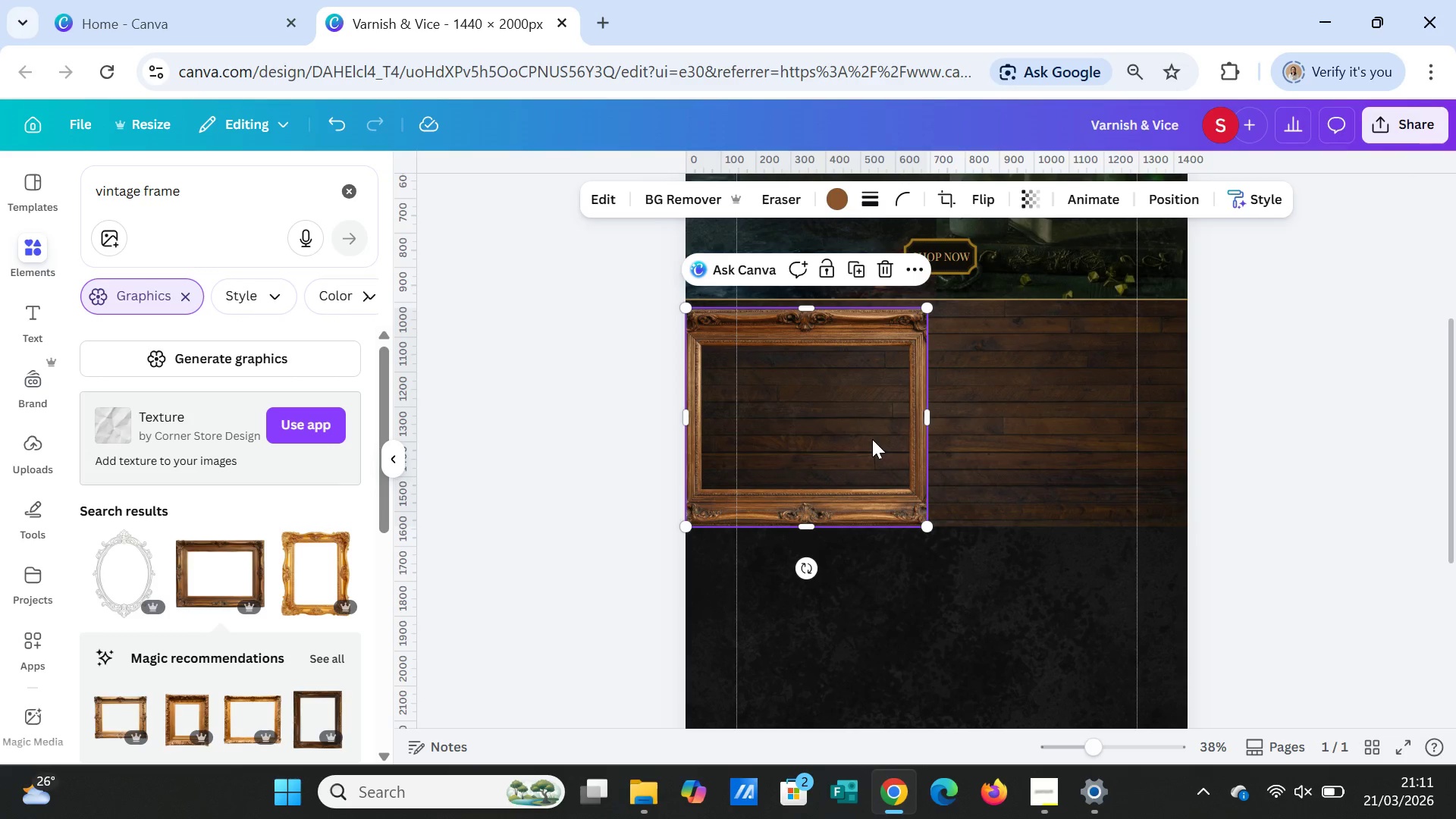 
left_click_drag(start_coordinate=[872, 439], to_coordinate=[878, 440])
 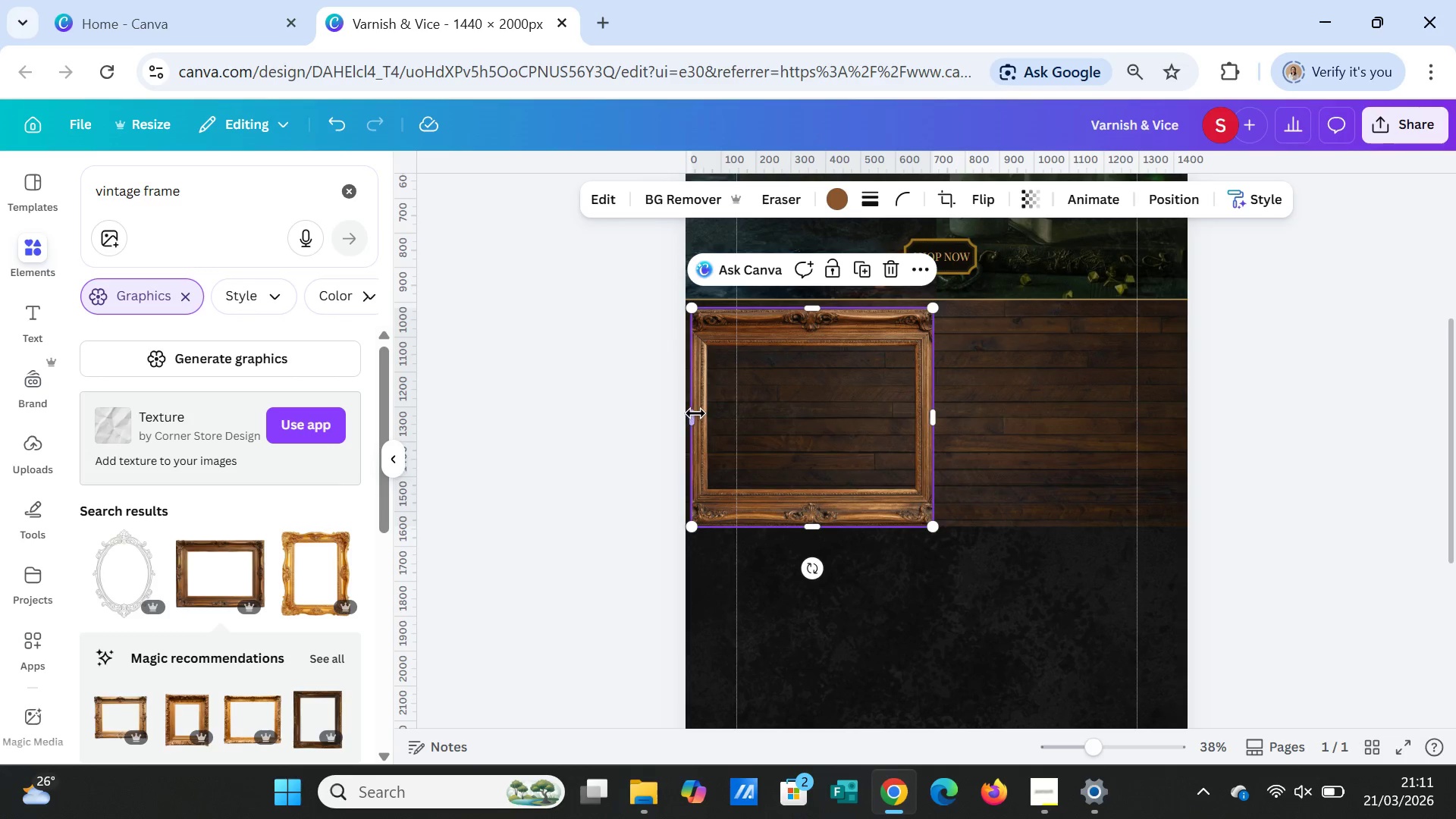 
left_click_drag(start_coordinate=[691, 413], to_coordinate=[685, 413])
 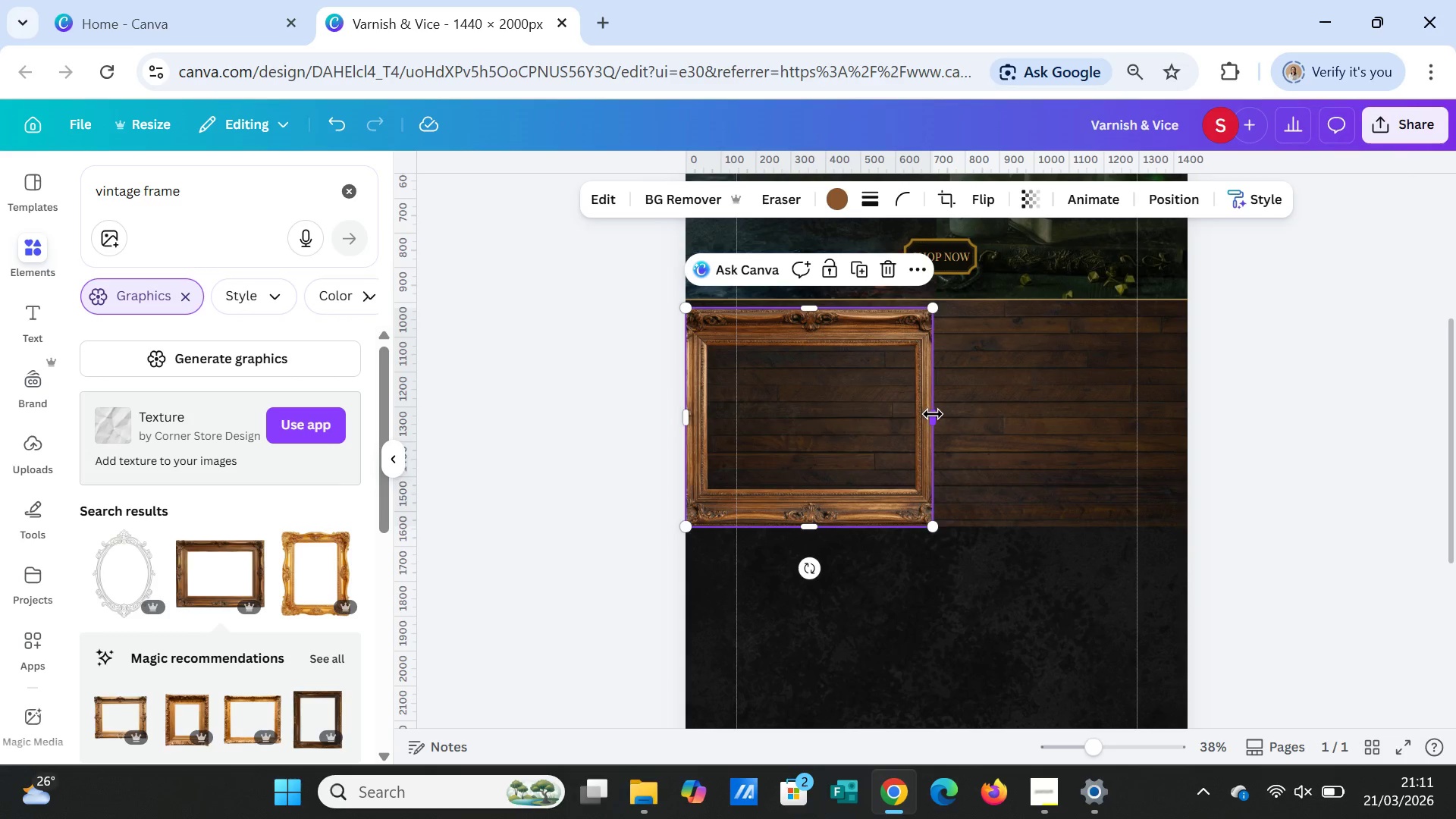 
left_click_drag(start_coordinate=[933, 414], to_coordinate=[939, 415])
 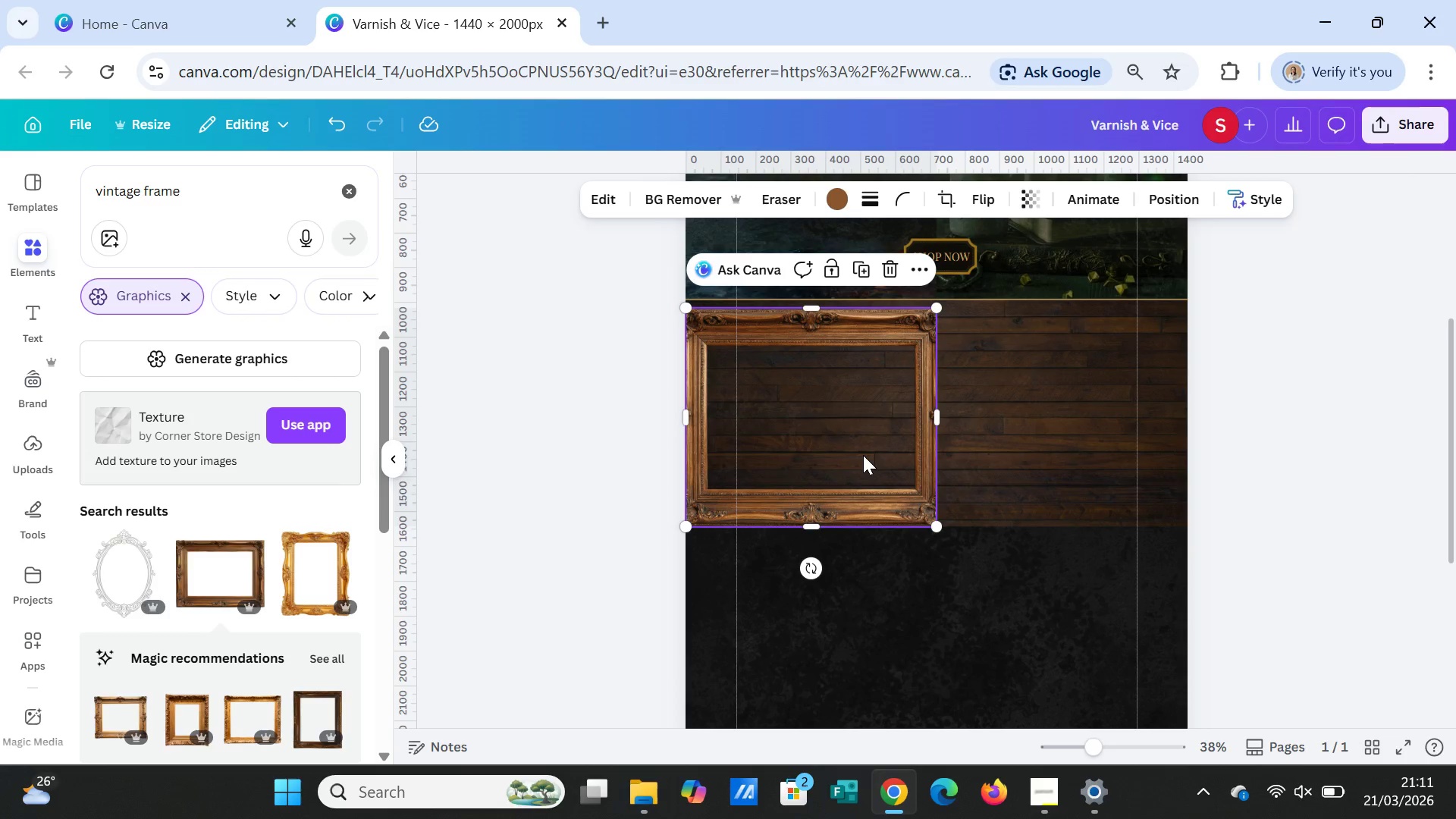 
left_click([863, 455])
 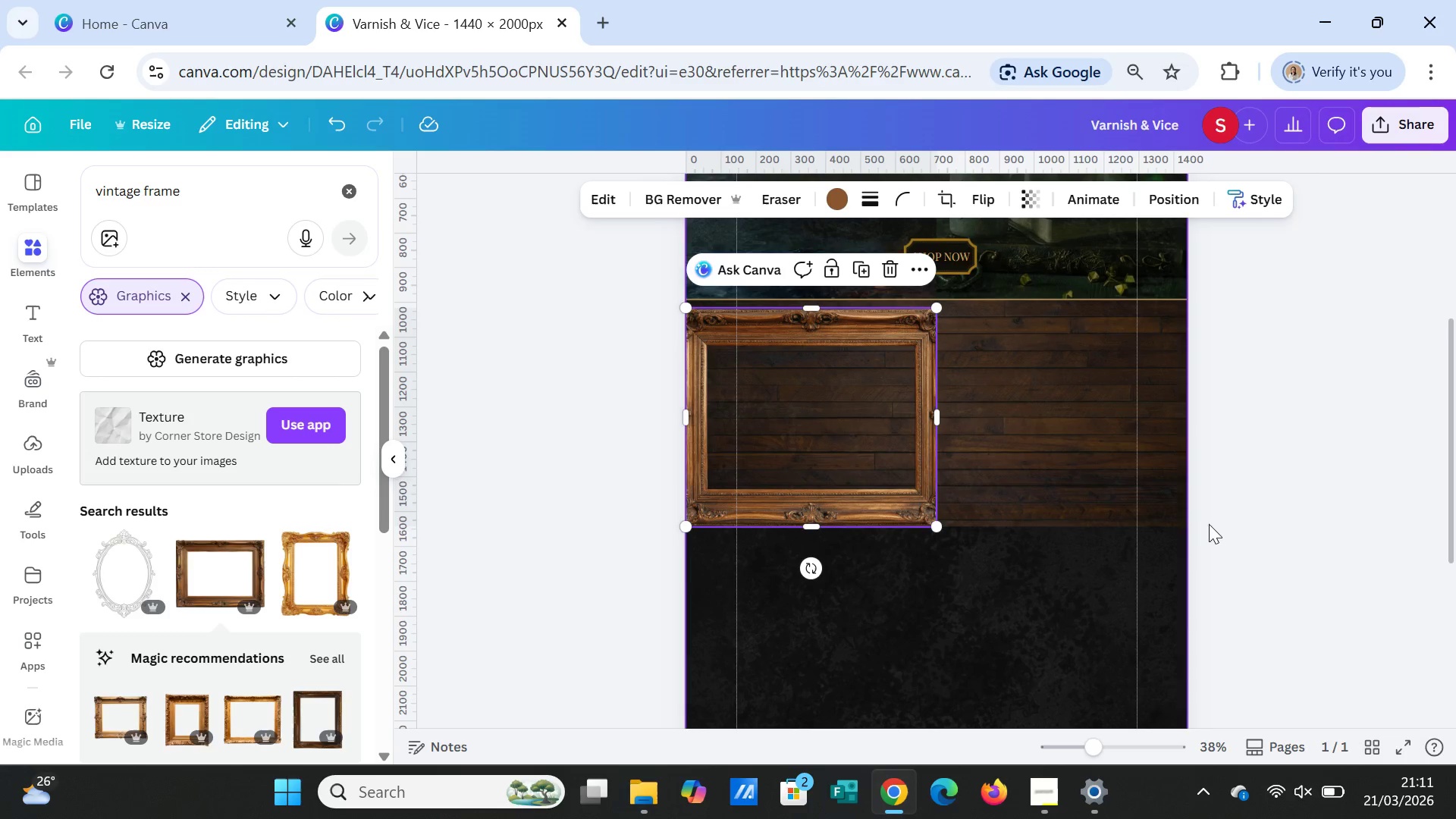 
left_click([1285, 504])
 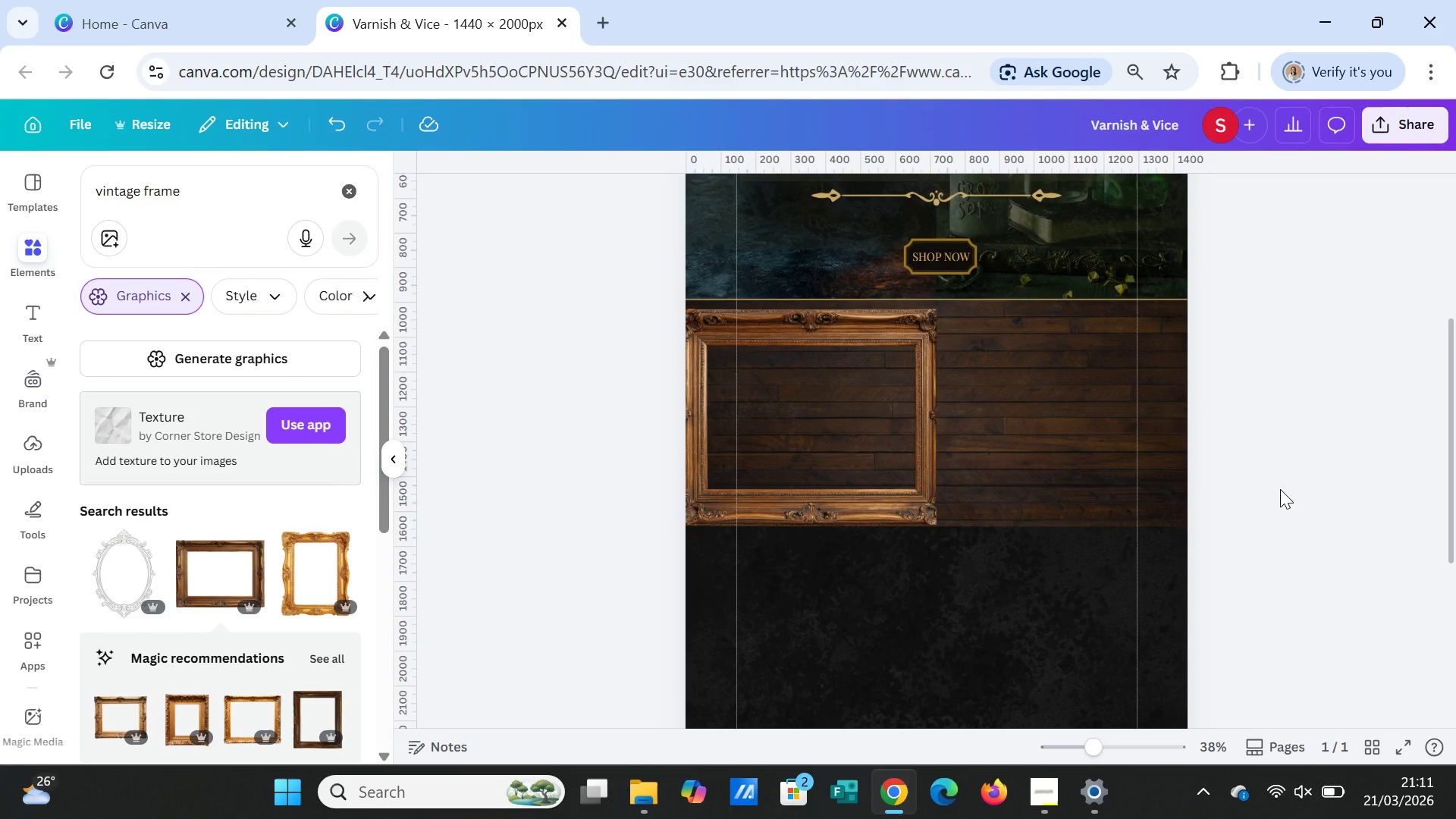 
wait(10.5)
 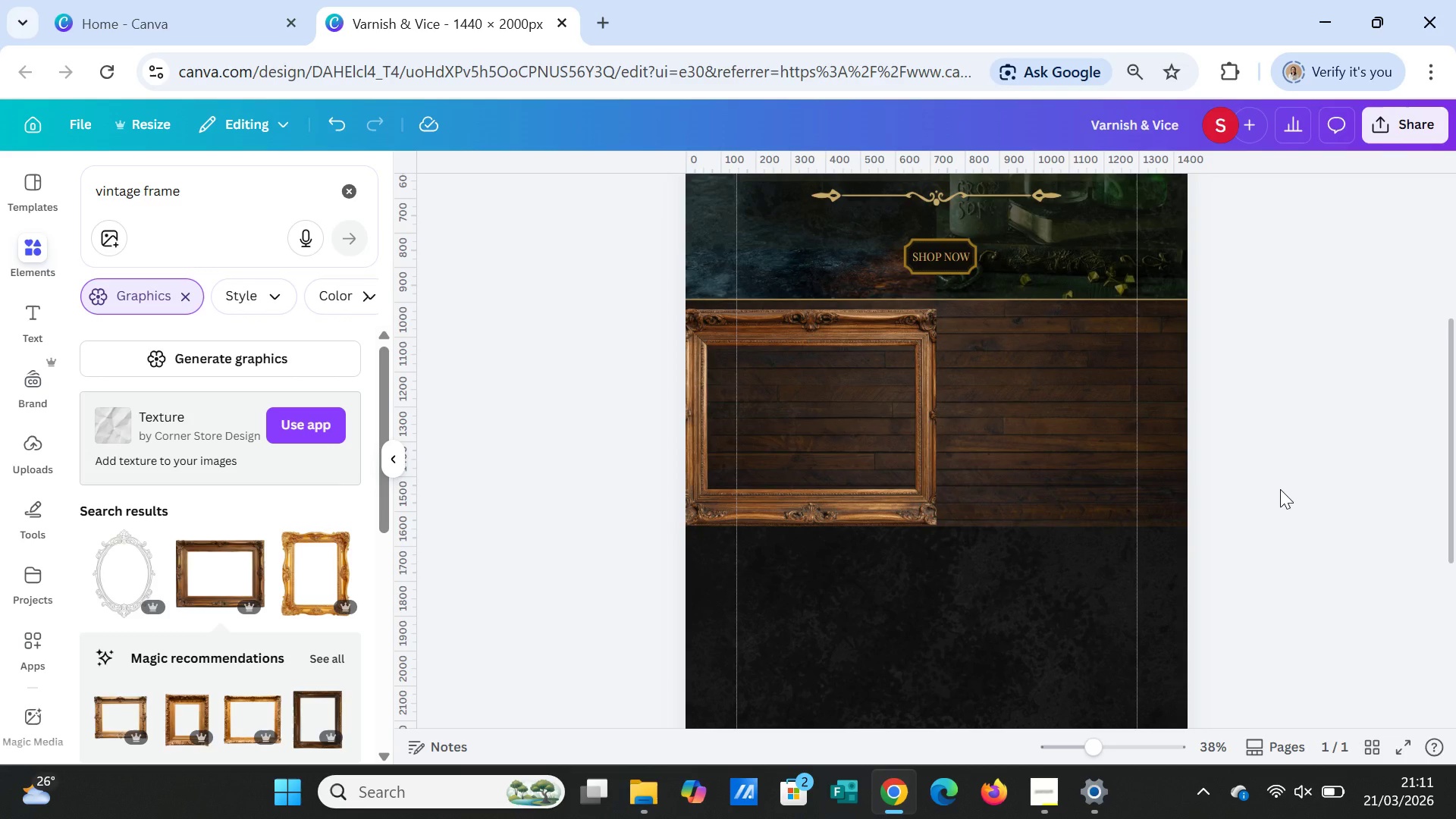 
left_click([829, 454])
 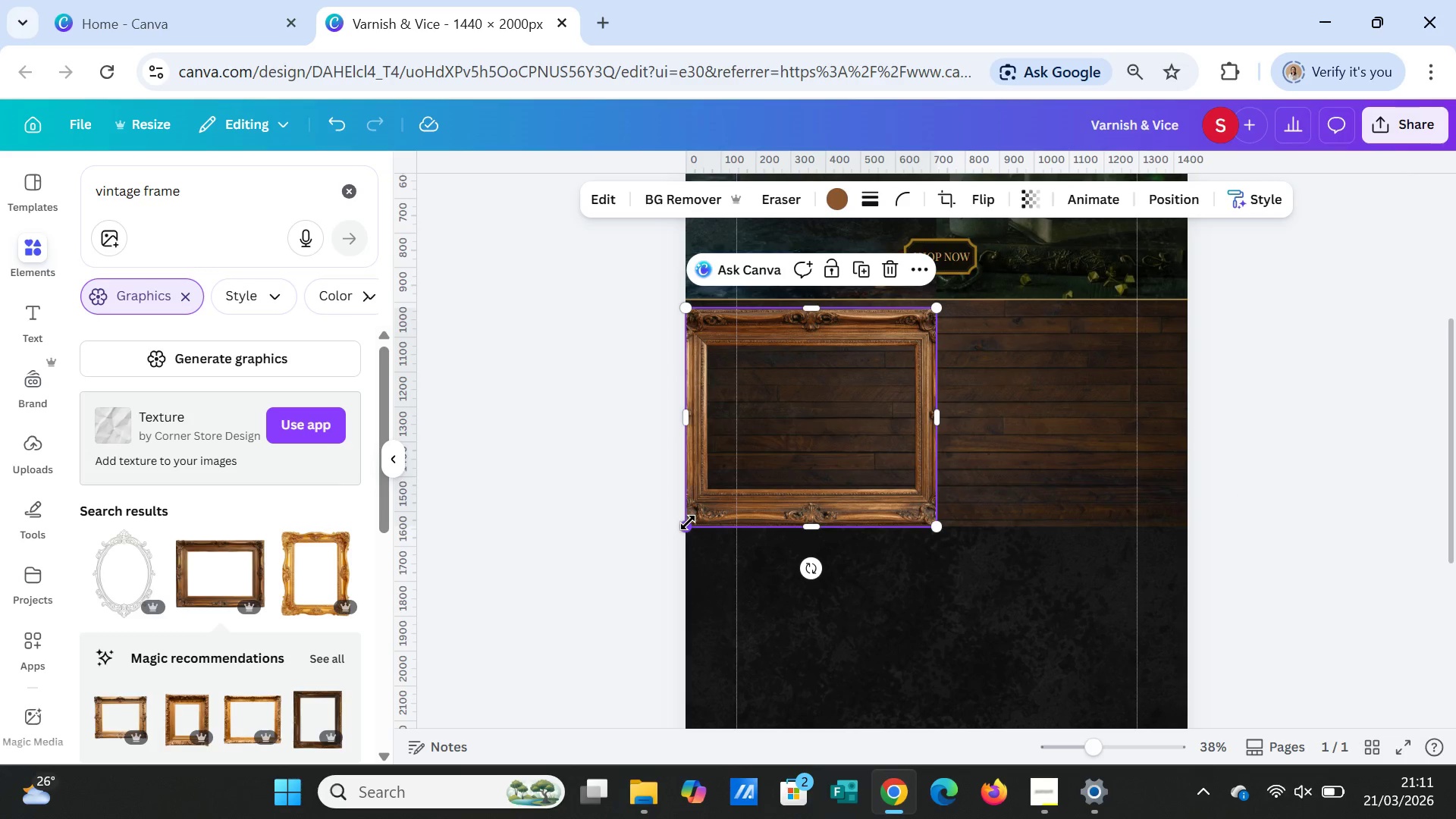 
left_click_drag(start_coordinate=[688, 522], to_coordinate=[733, 466])
 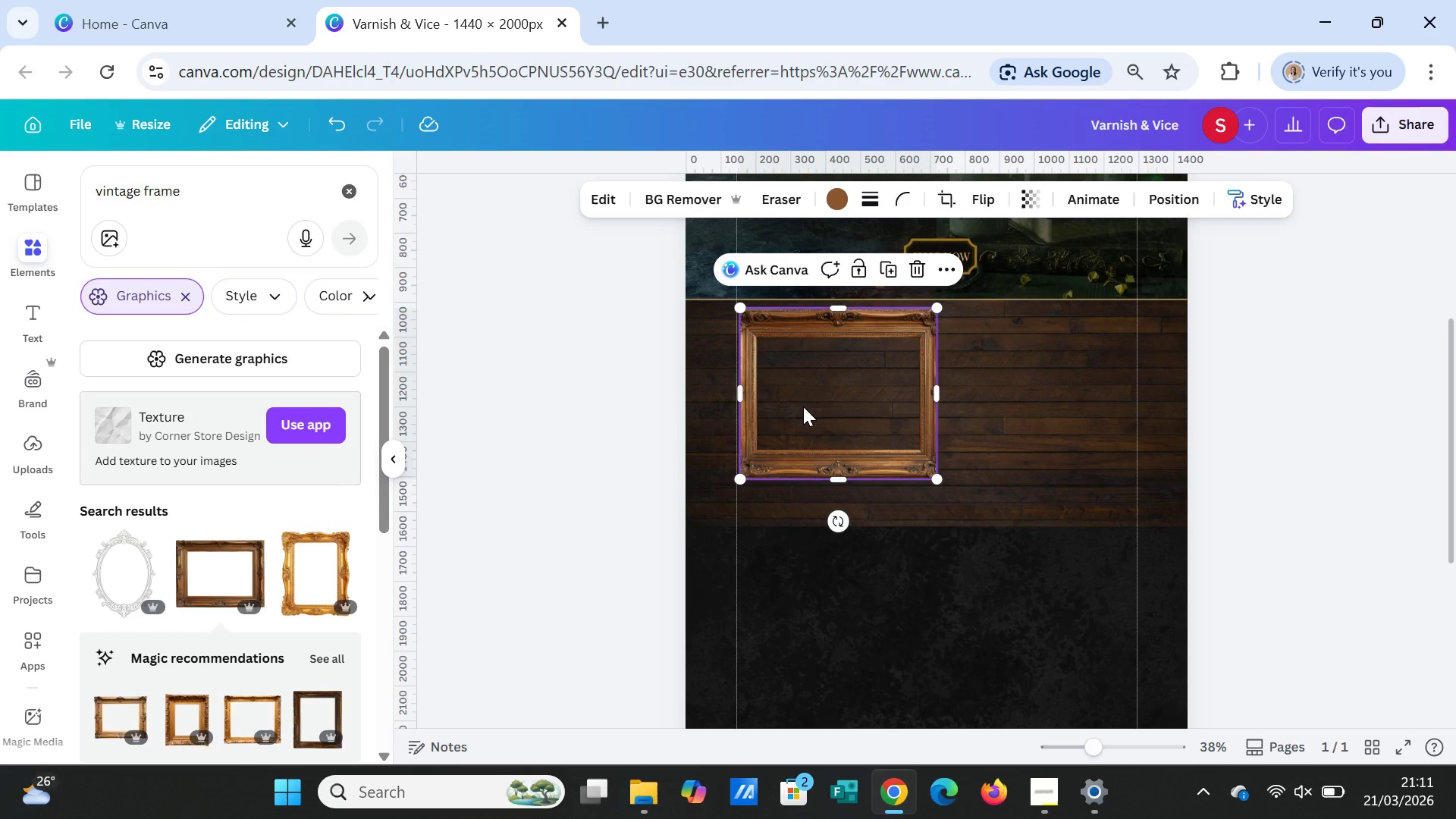 
left_click_drag(start_coordinate=[803, 406], to_coordinate=[788, 403])
 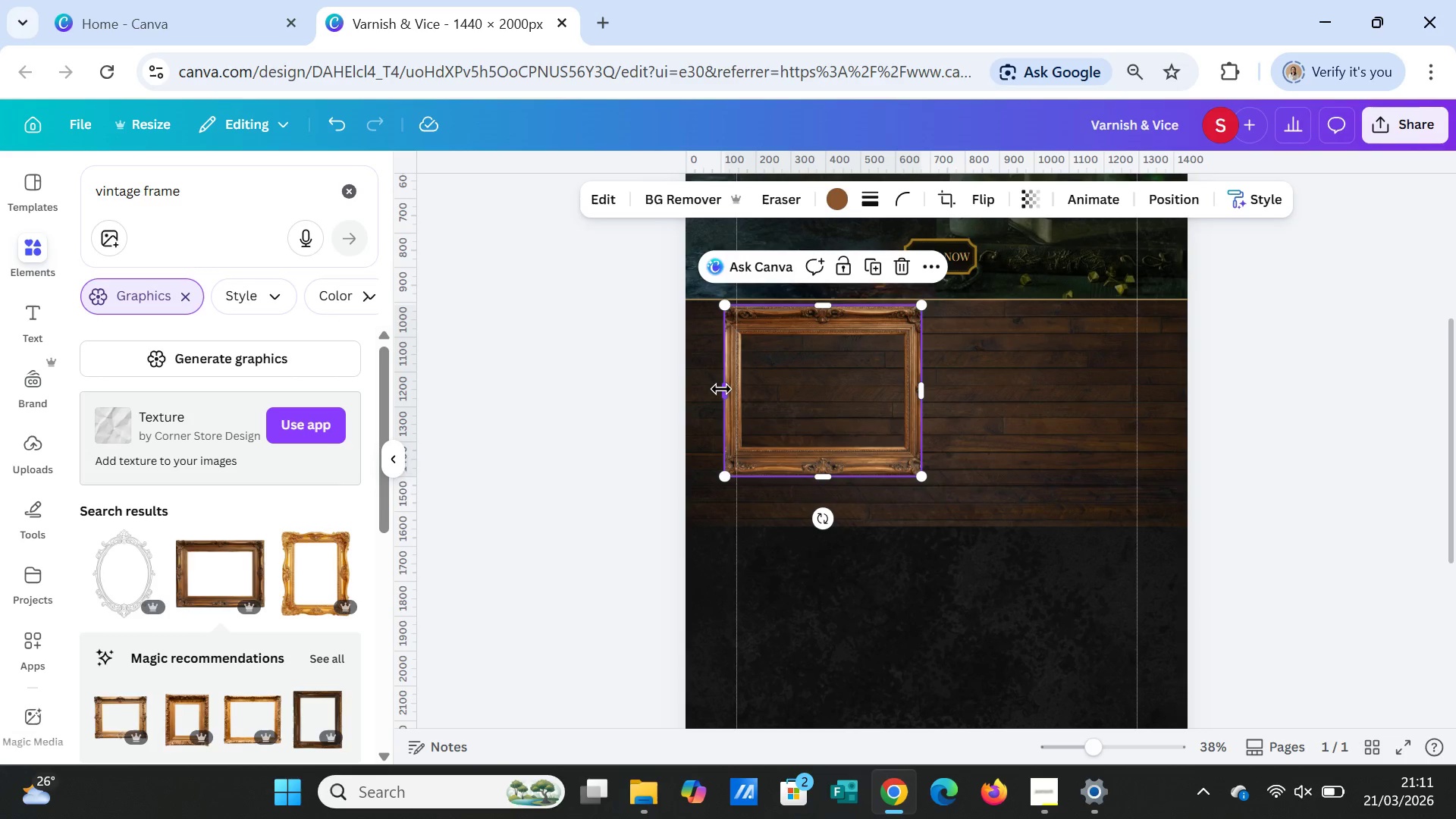 
left_click_drag(start_coordinate=[721, 389], to_coordinate=[688, 391])
 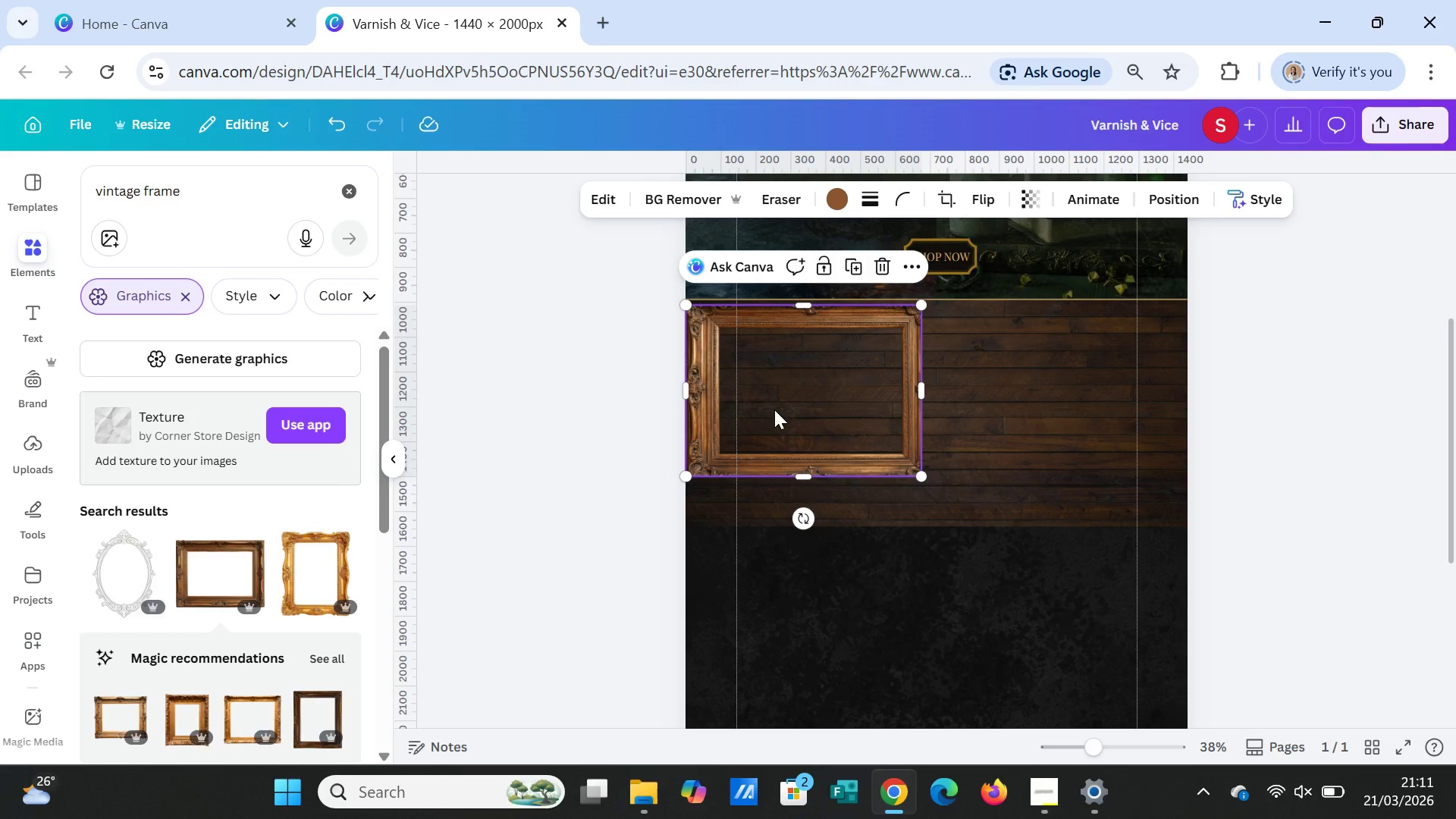 
left_click([774, 410])
 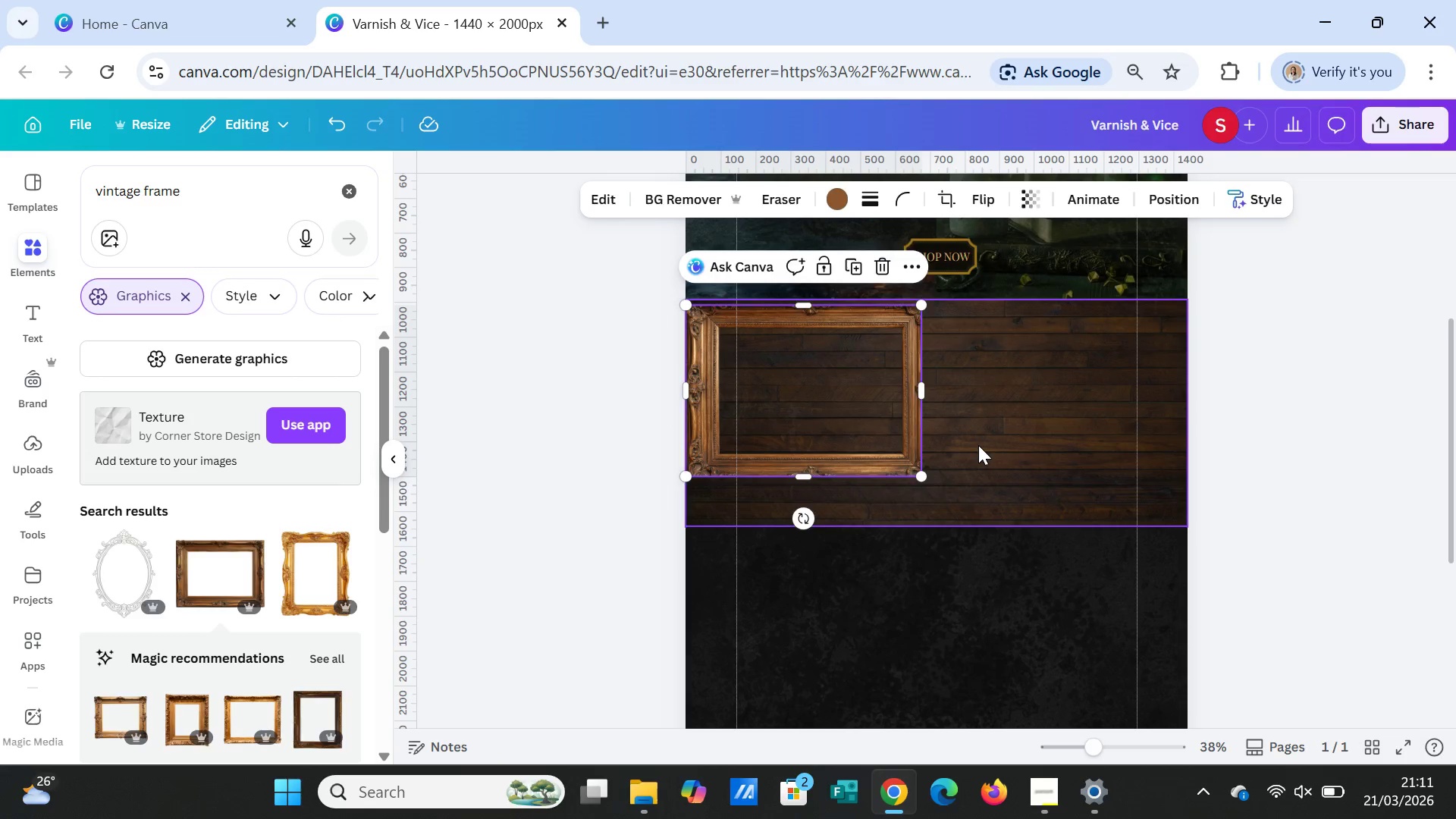 
left_click([978, 445])
 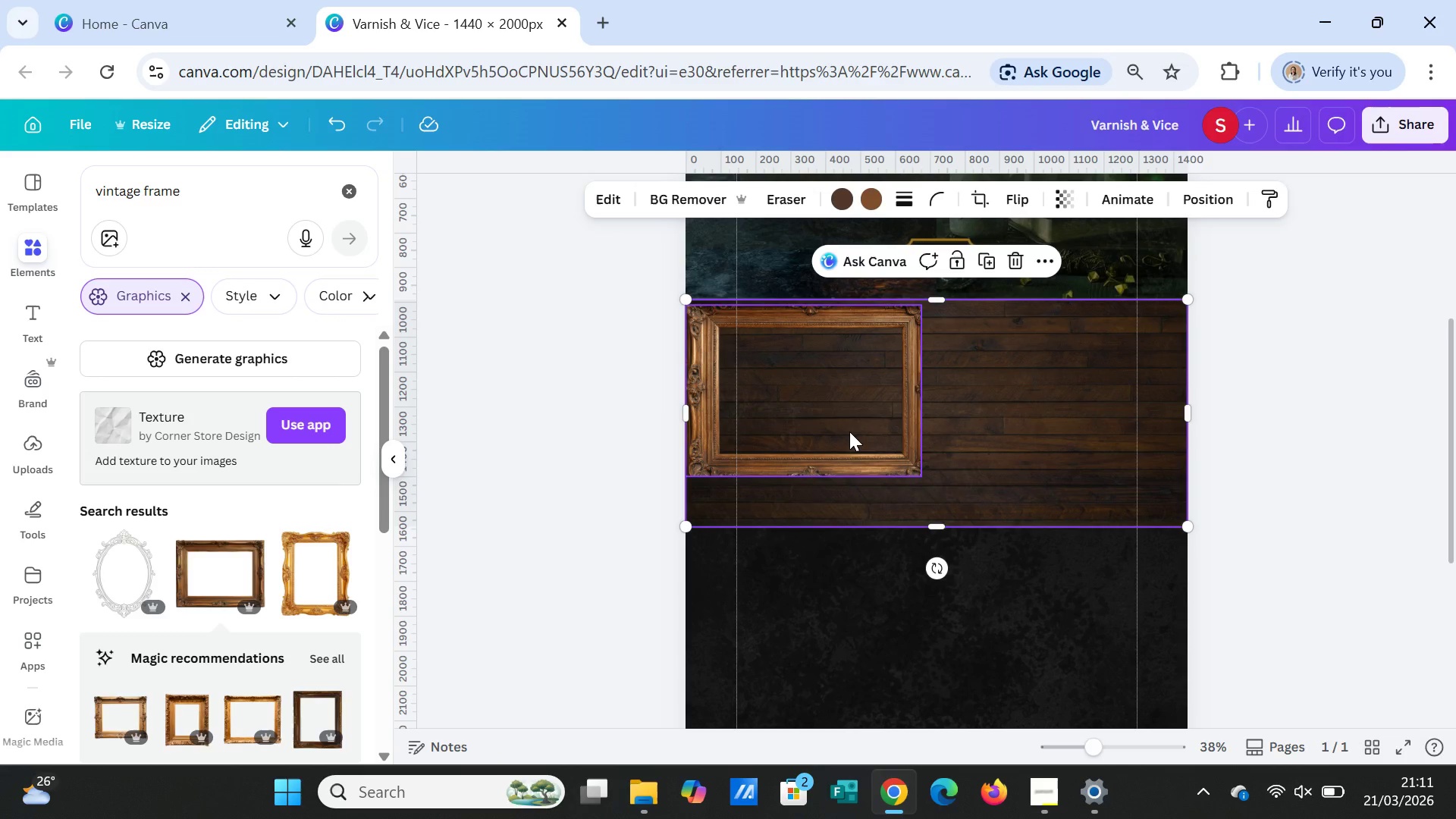 
left_click([849, 431])
 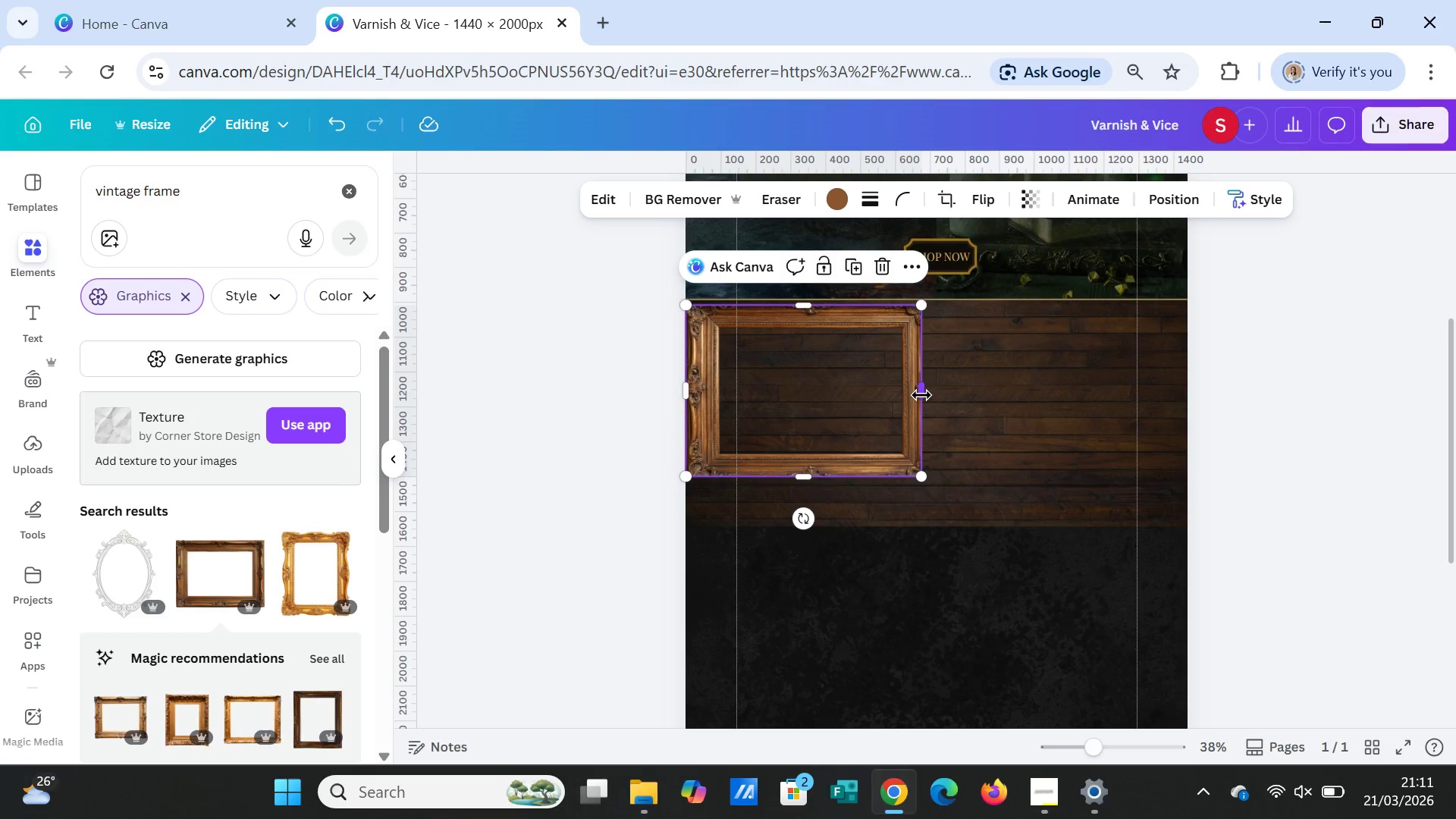 
left_click_drag(start_coordinate=[921, 395], to_coordinate=[931, 394])
 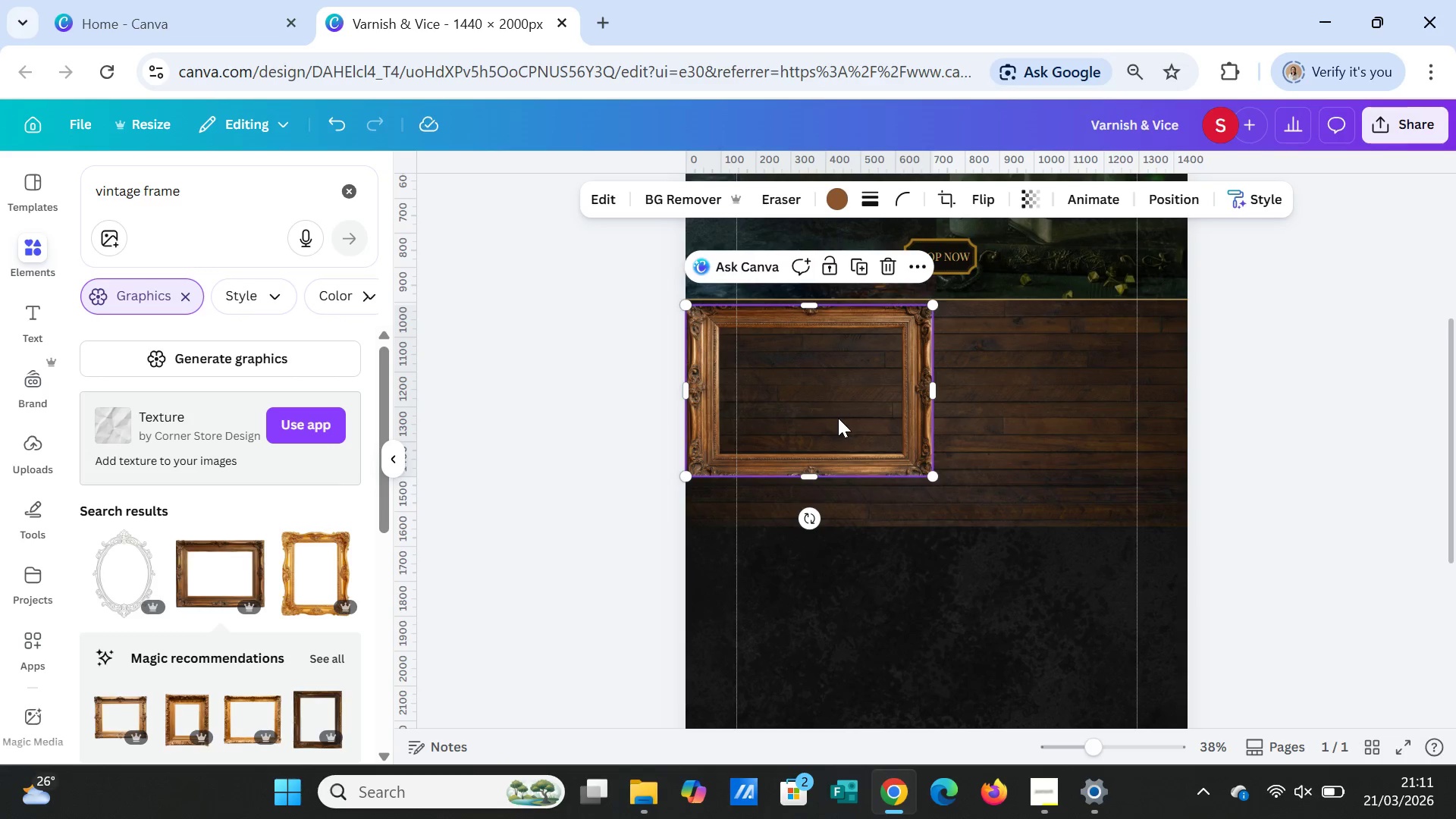 
left_click([838, 418])
 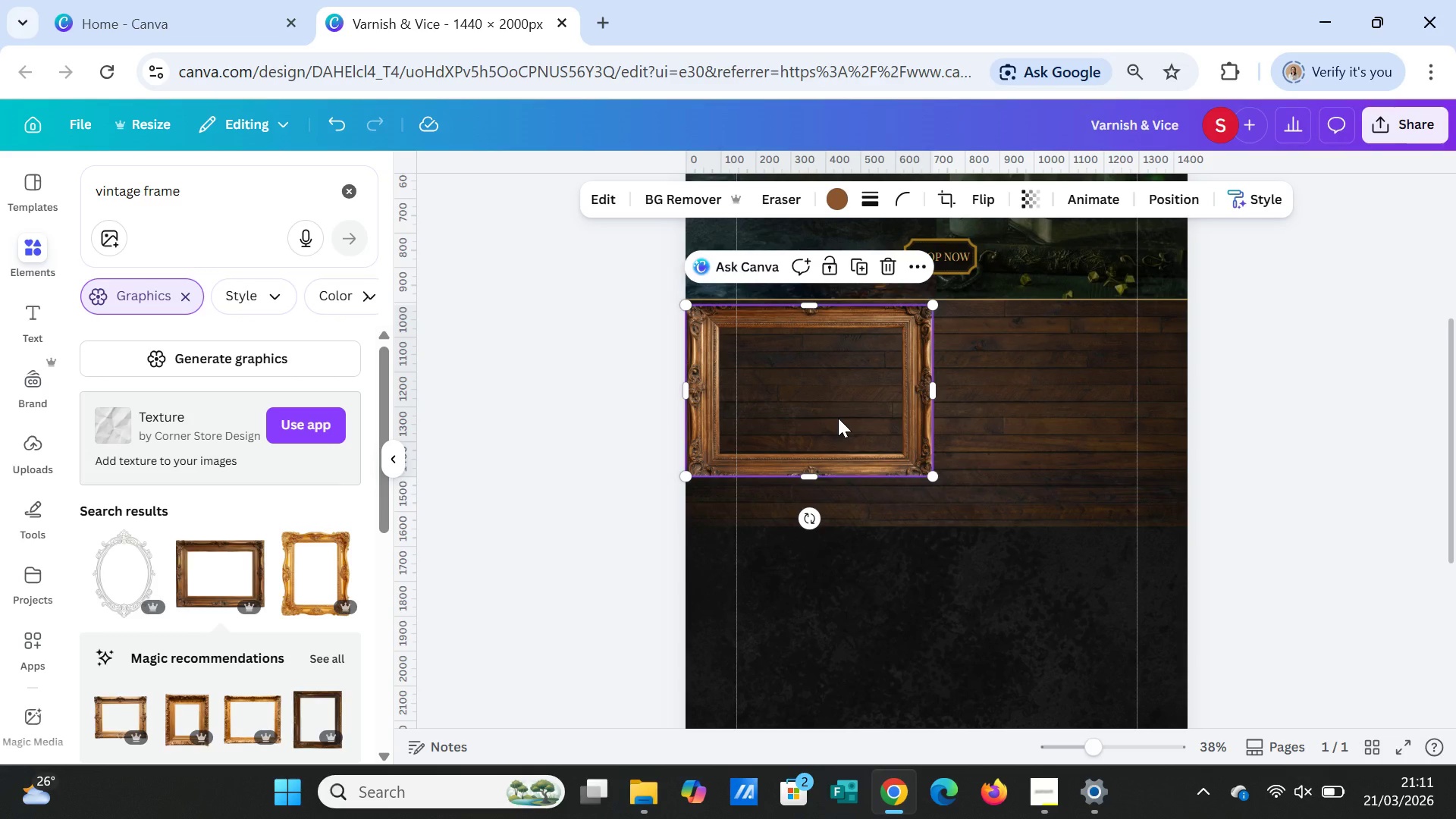 
wait(12.12)
 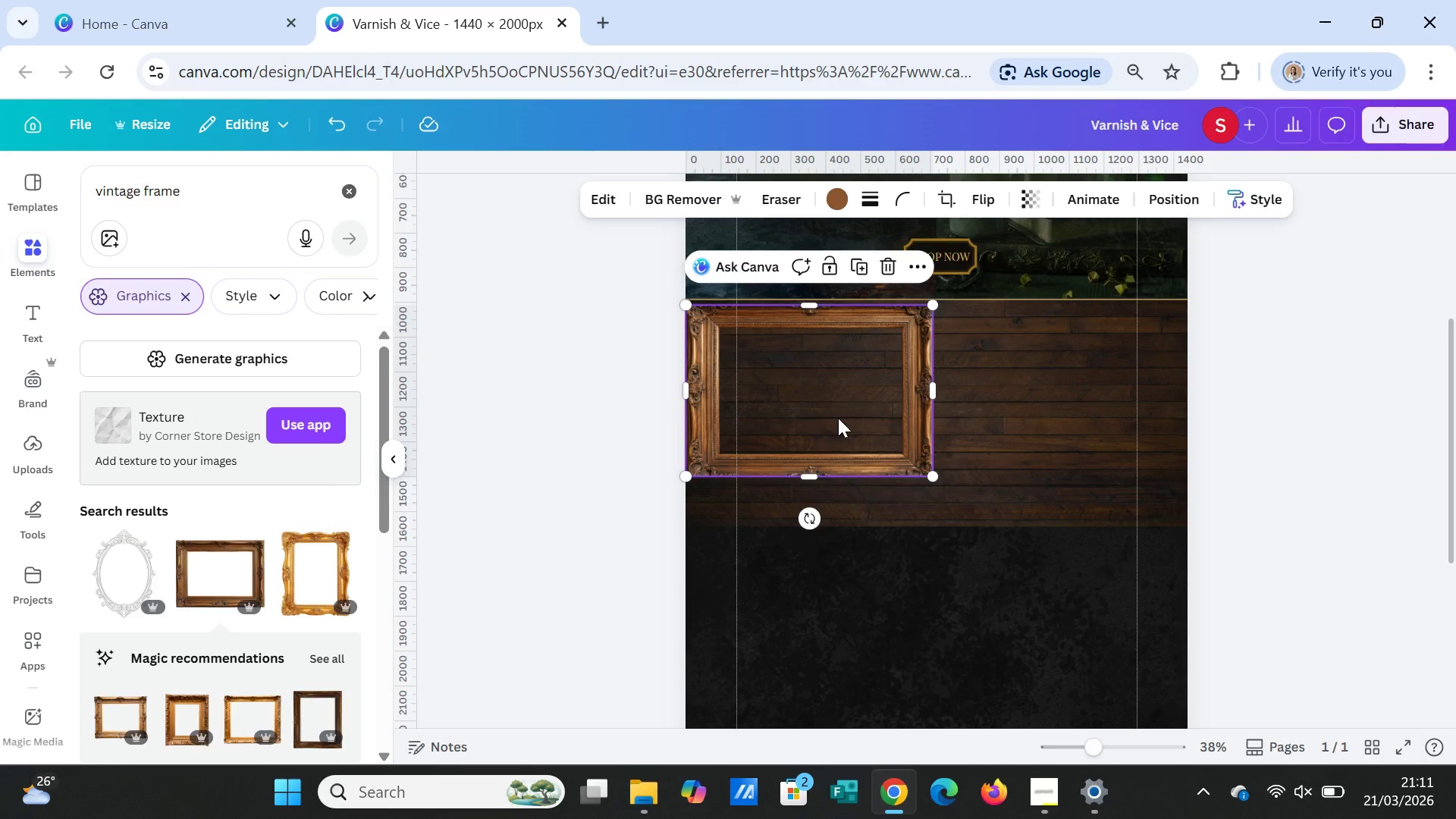 
key(Delete)
 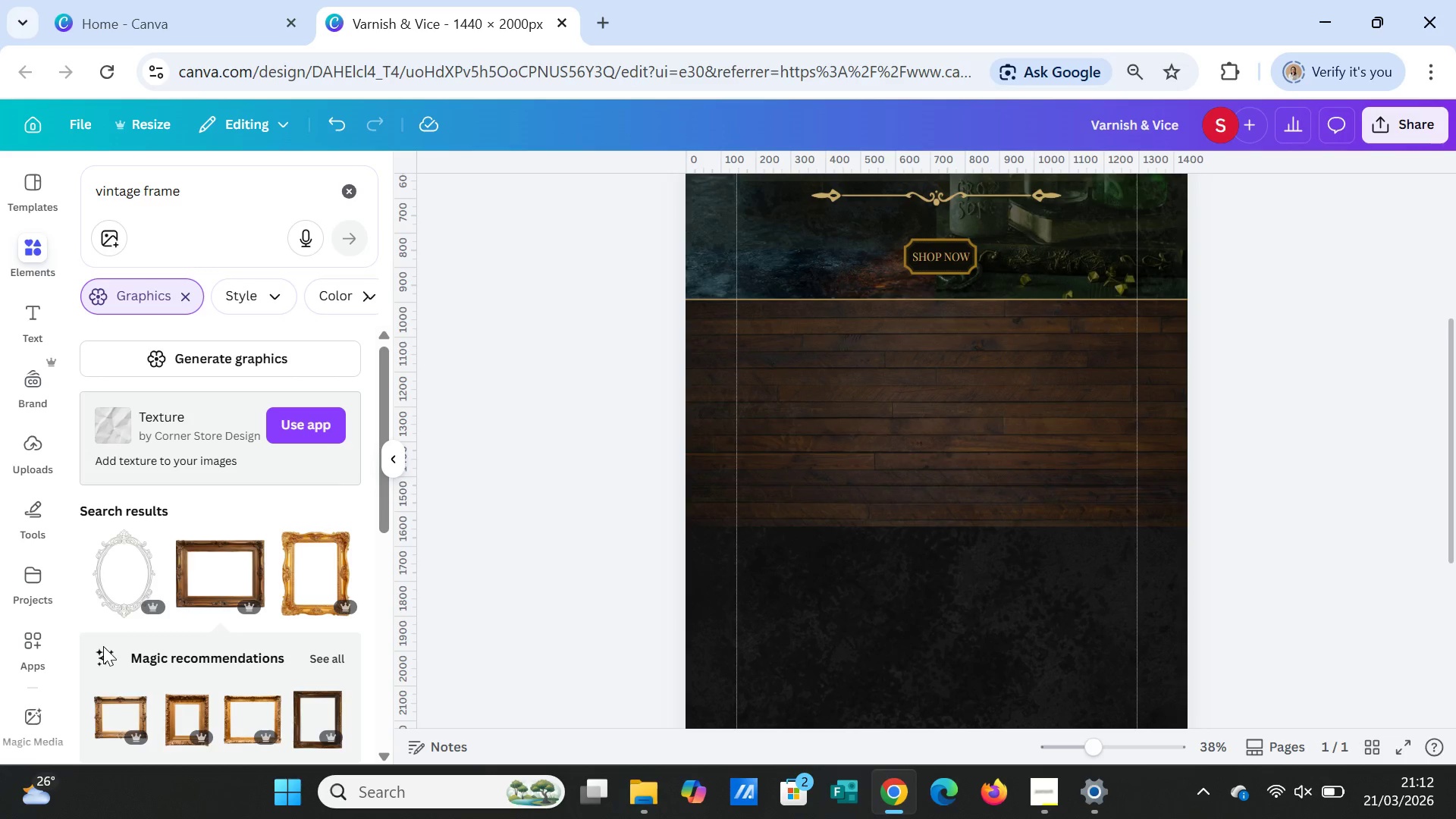 
scroll: coordinate [167, 612], scroll_direction: down, amount: 5.0
 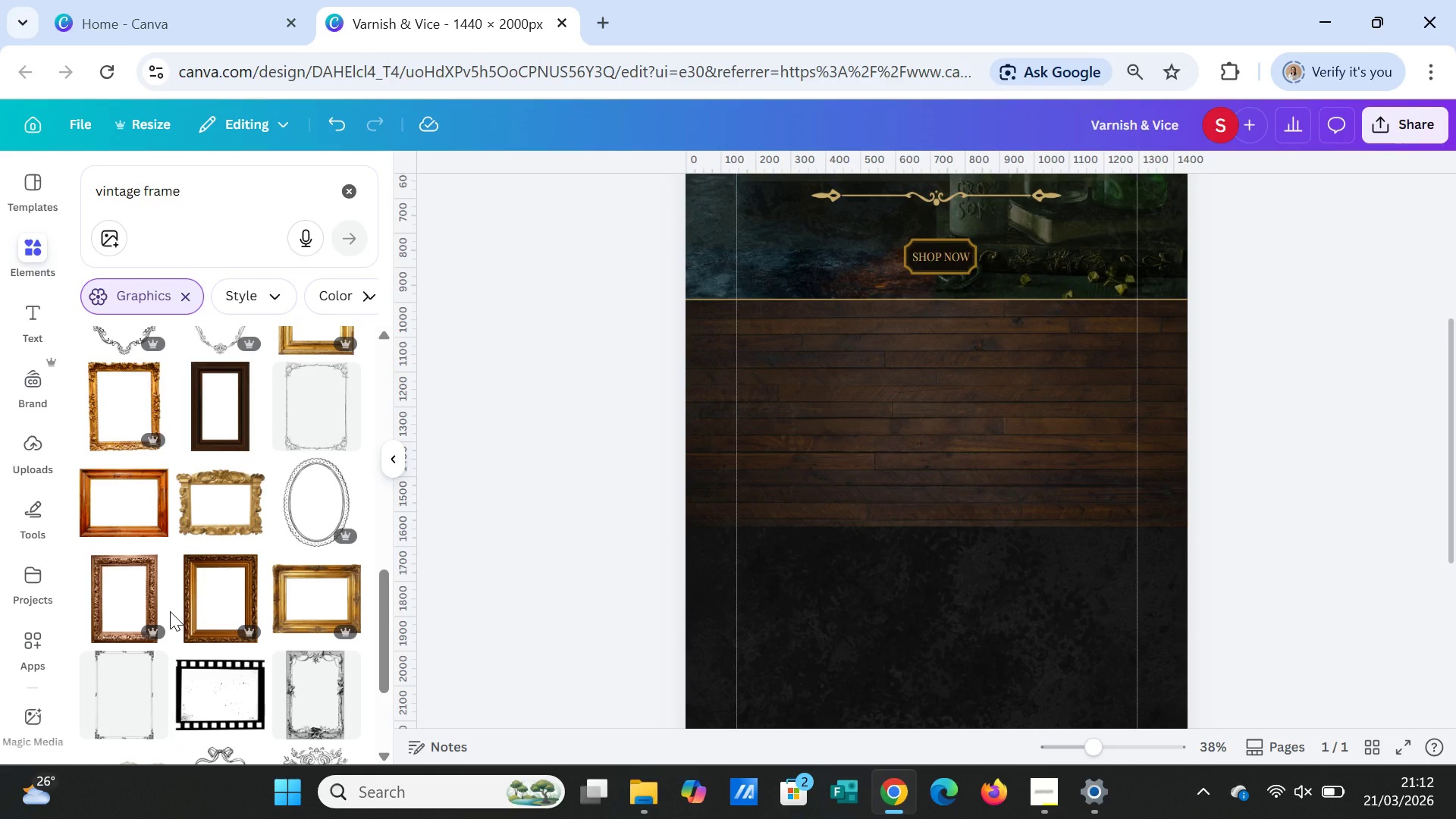 
scroll: coordinate [177, 608], scroll_direction: down, amount: 5.0
 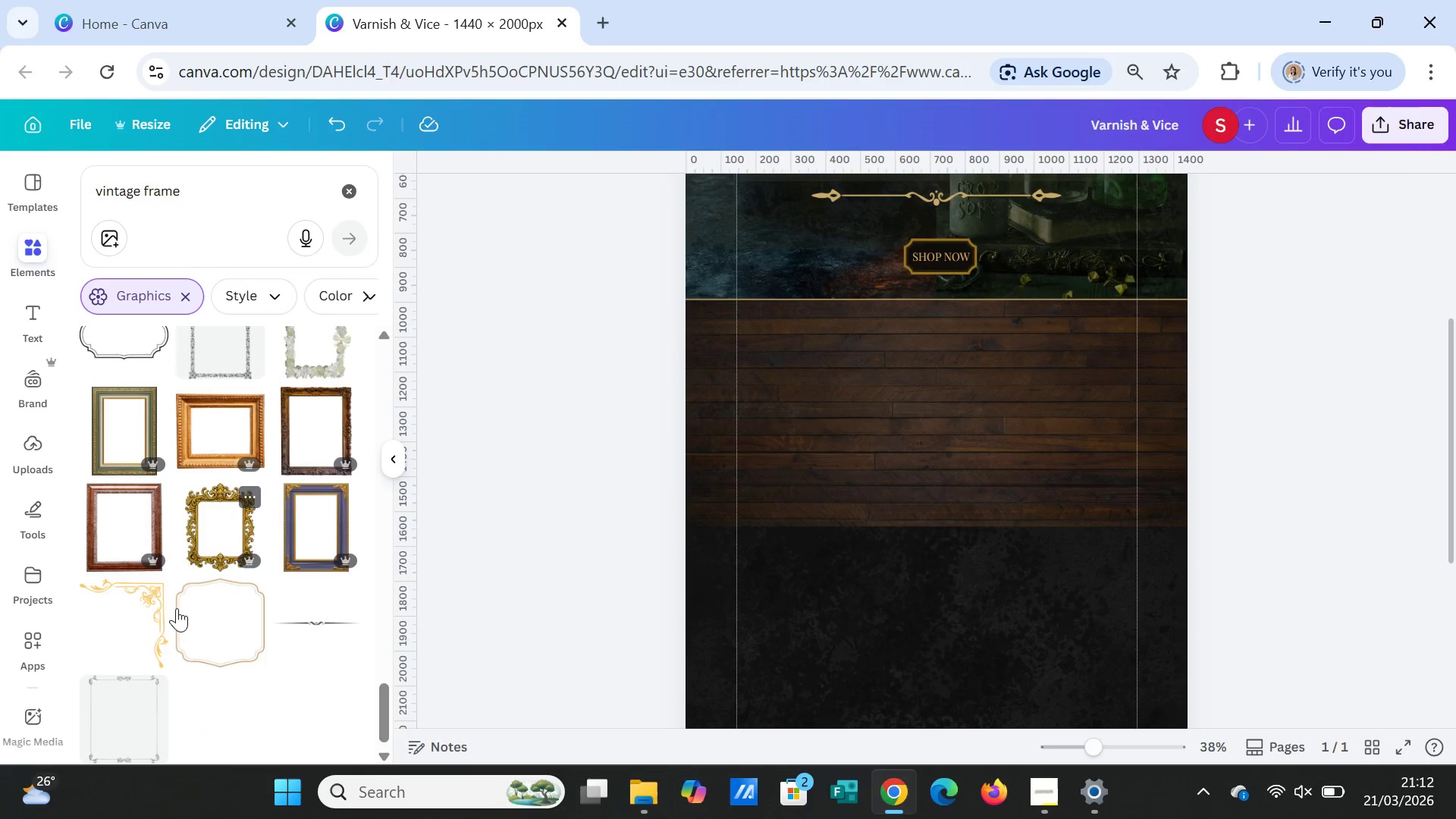 
scroll: coordinate [177, 608], scroll_direction: down, amount: 2.0
 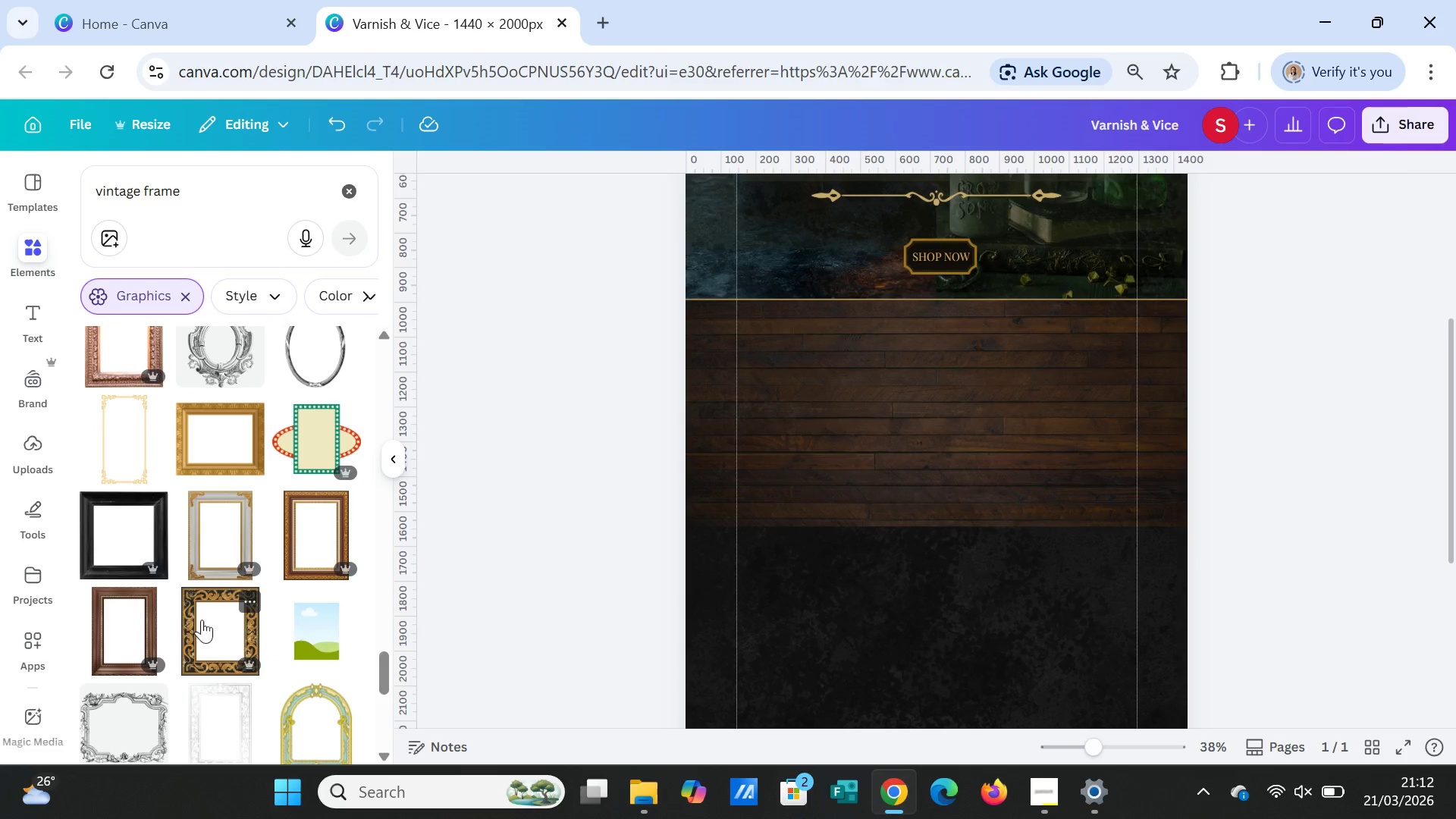 
left_click([221, 632])
 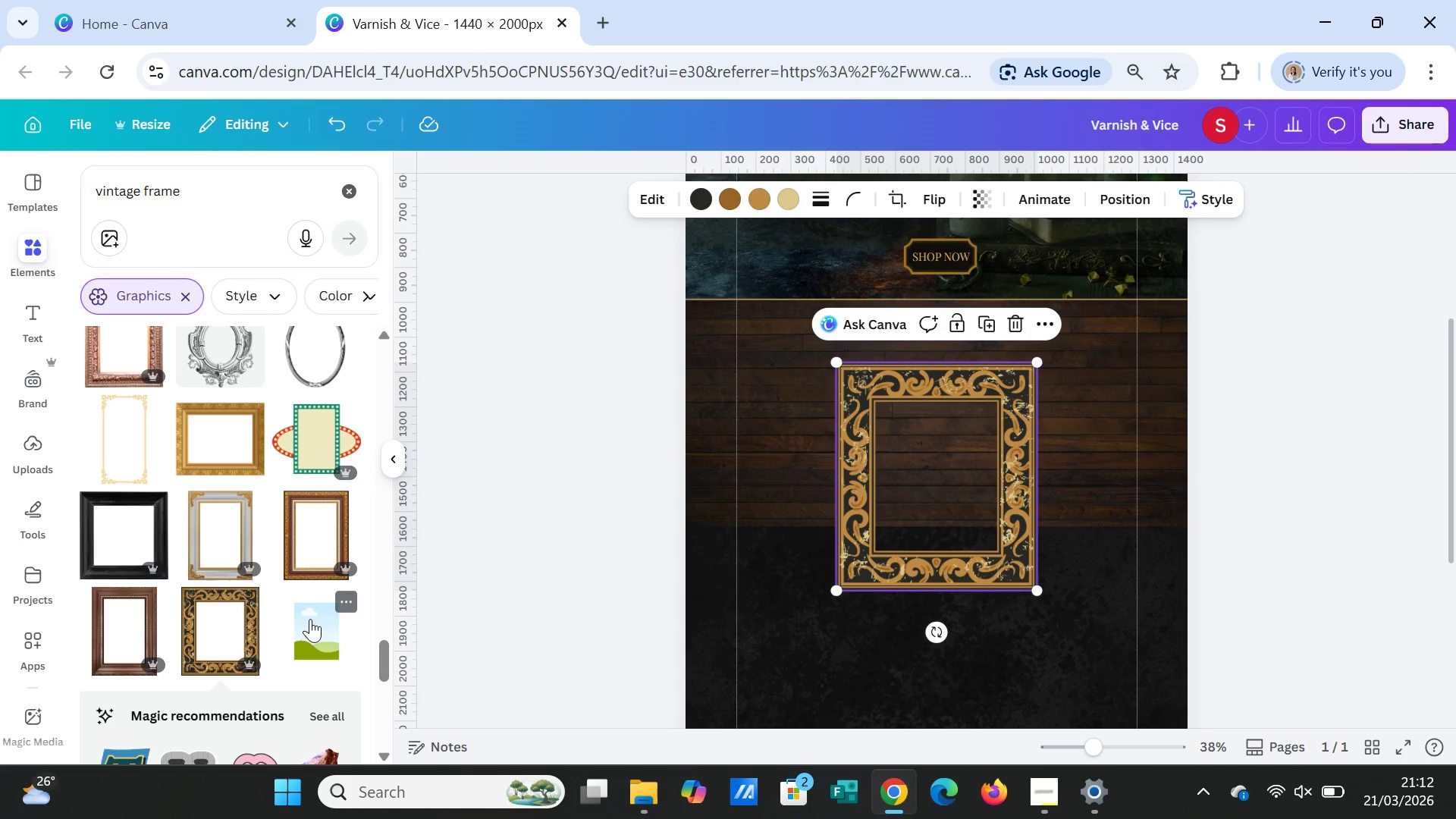 
key(Delete)
 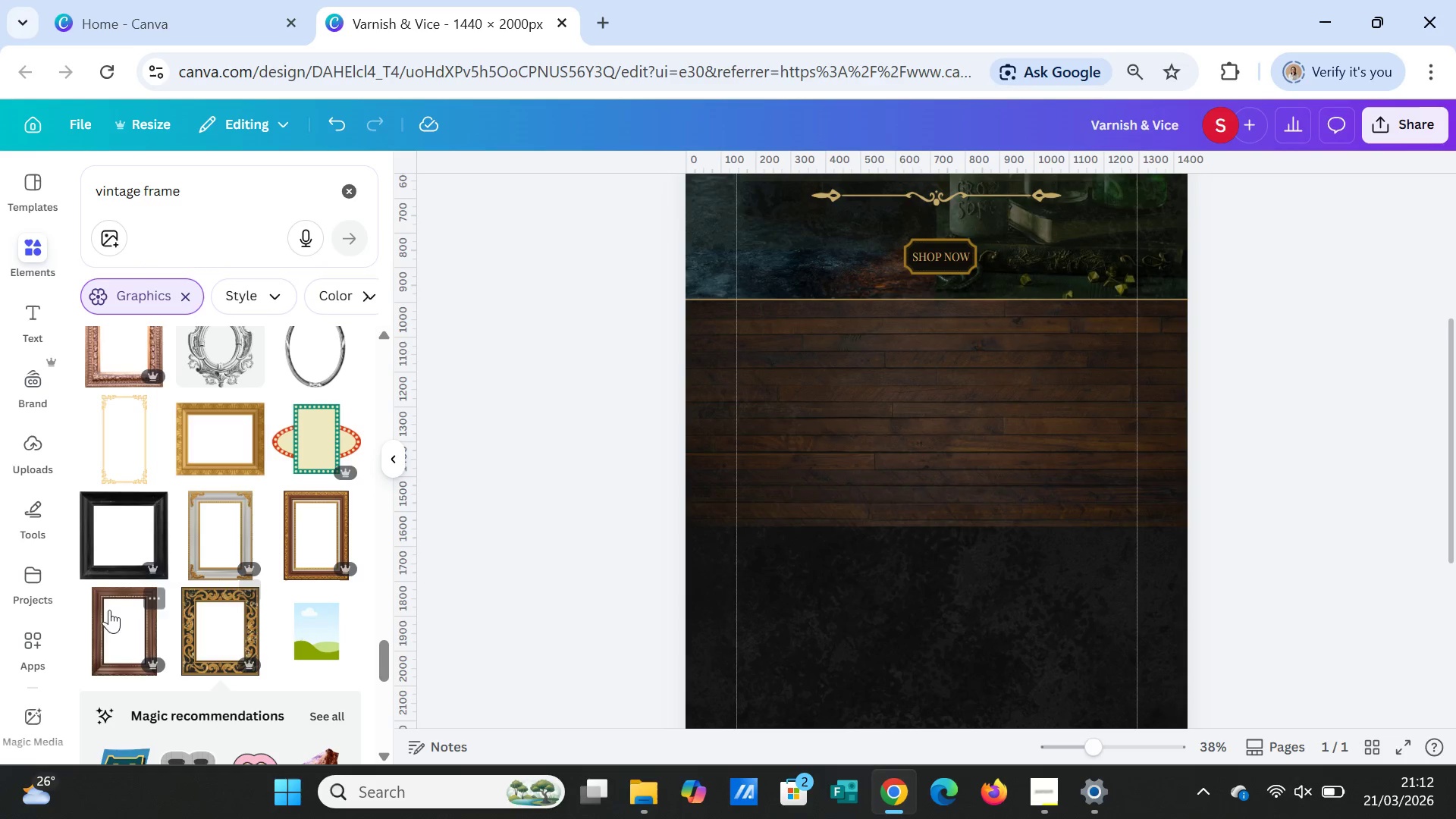 
scroll: coordinate [270, 616], scroll_direction: down, amount: 7.0
 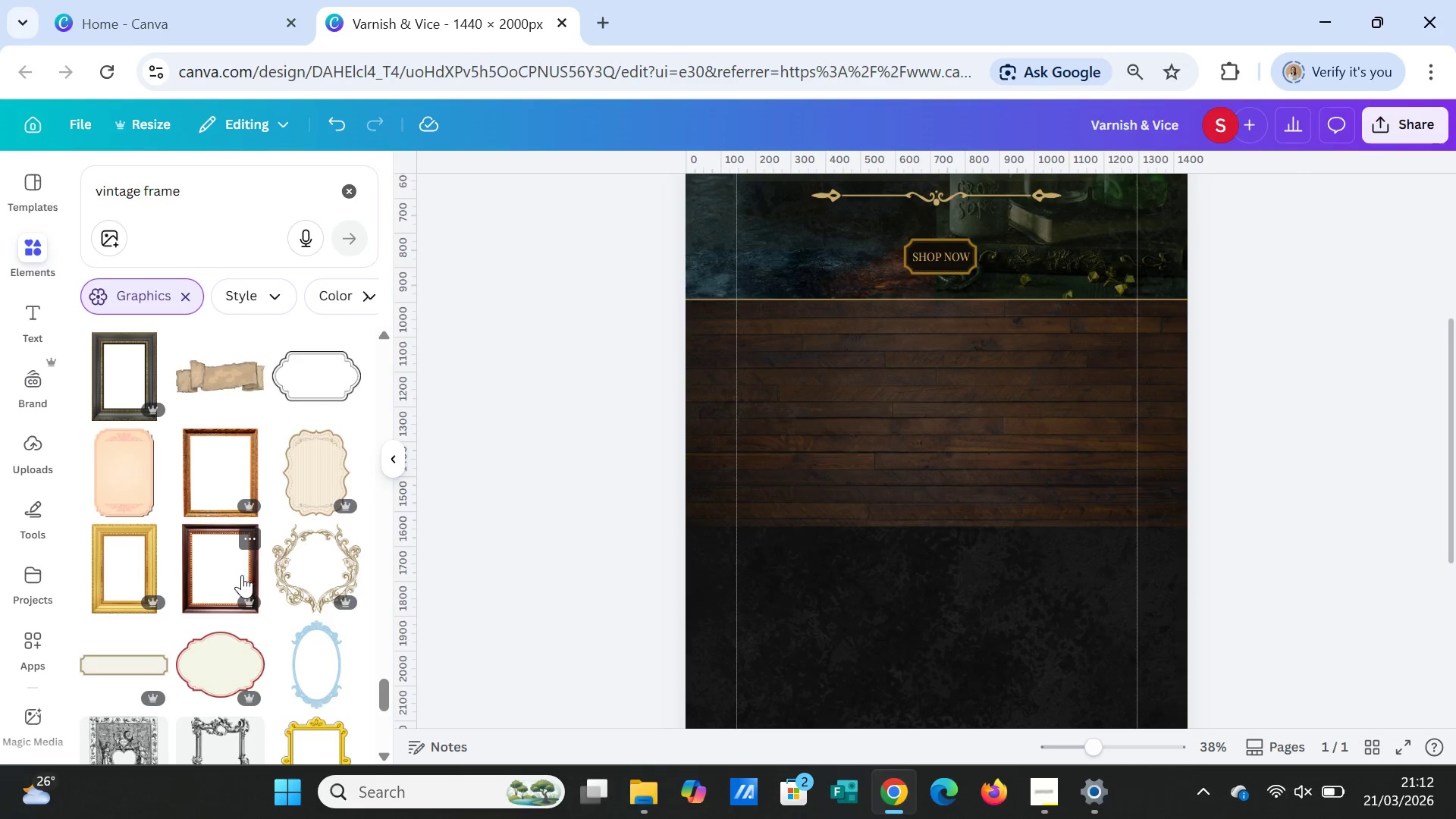 
left_click([229, 559])
 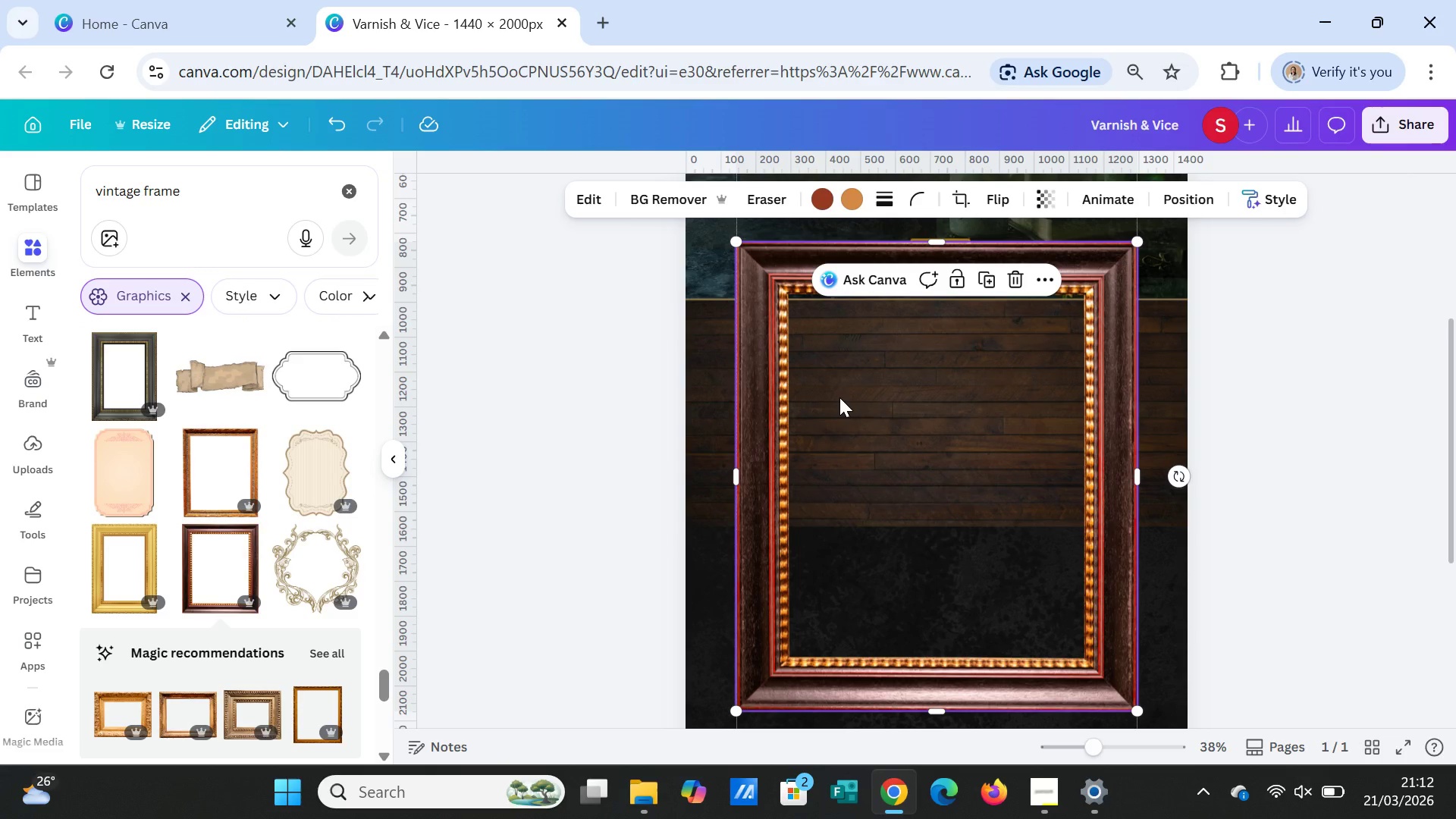 
key(Delete)
 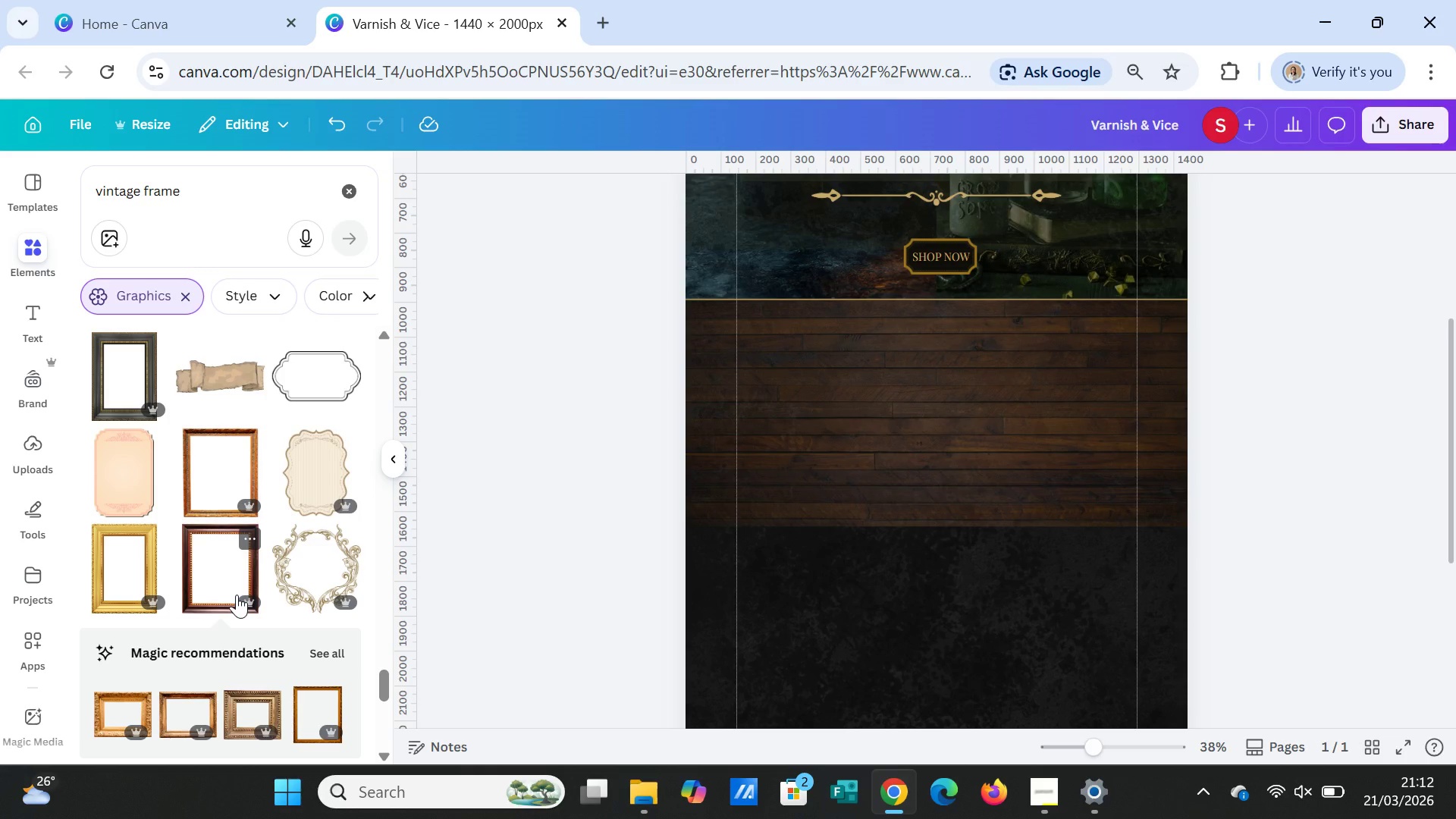 
wait(8.64)
 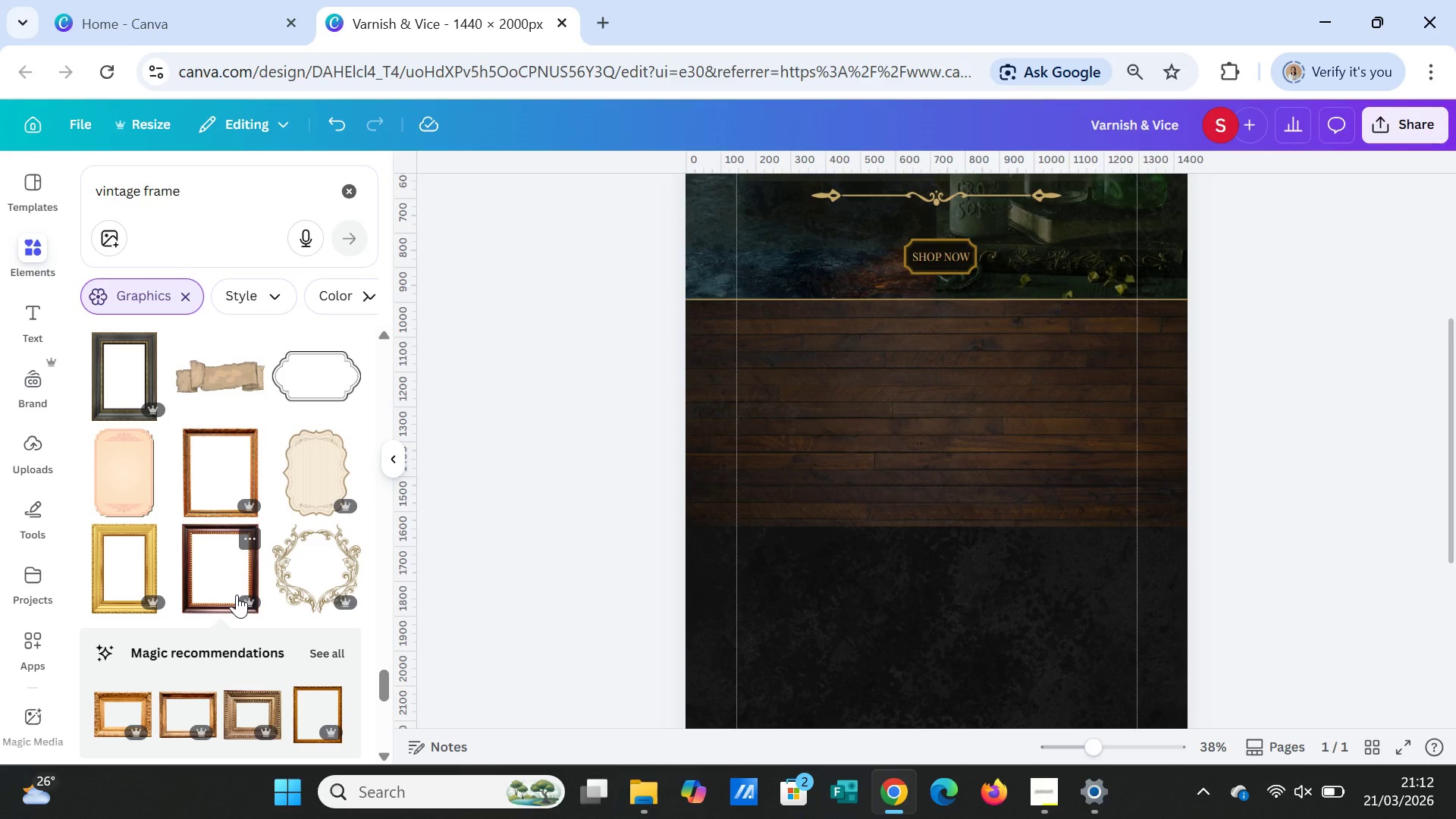 
scroll: coordinate [288, 566], scroll_direction: down, amount: 5.0
 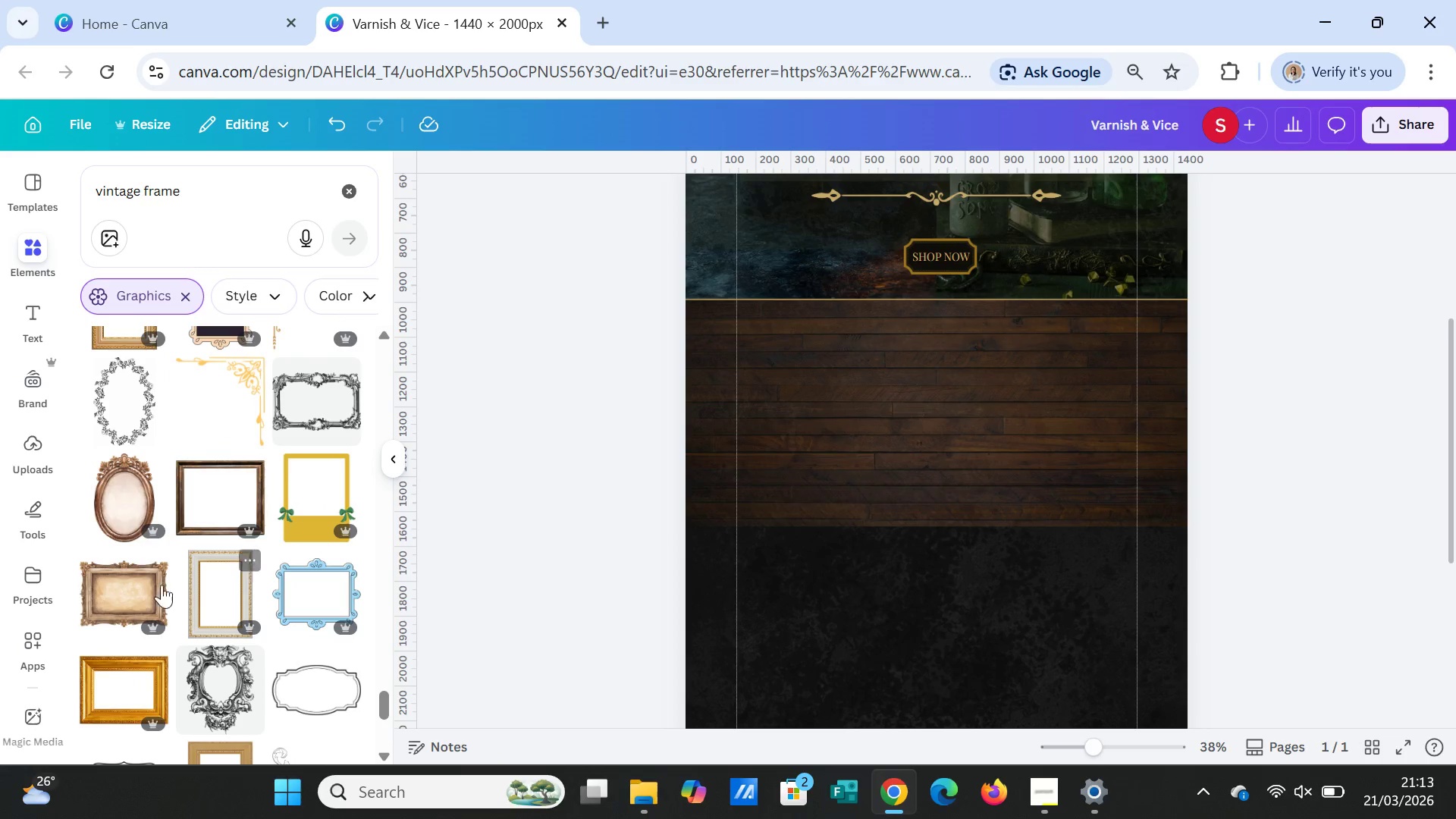 
left_click([147, 585])
 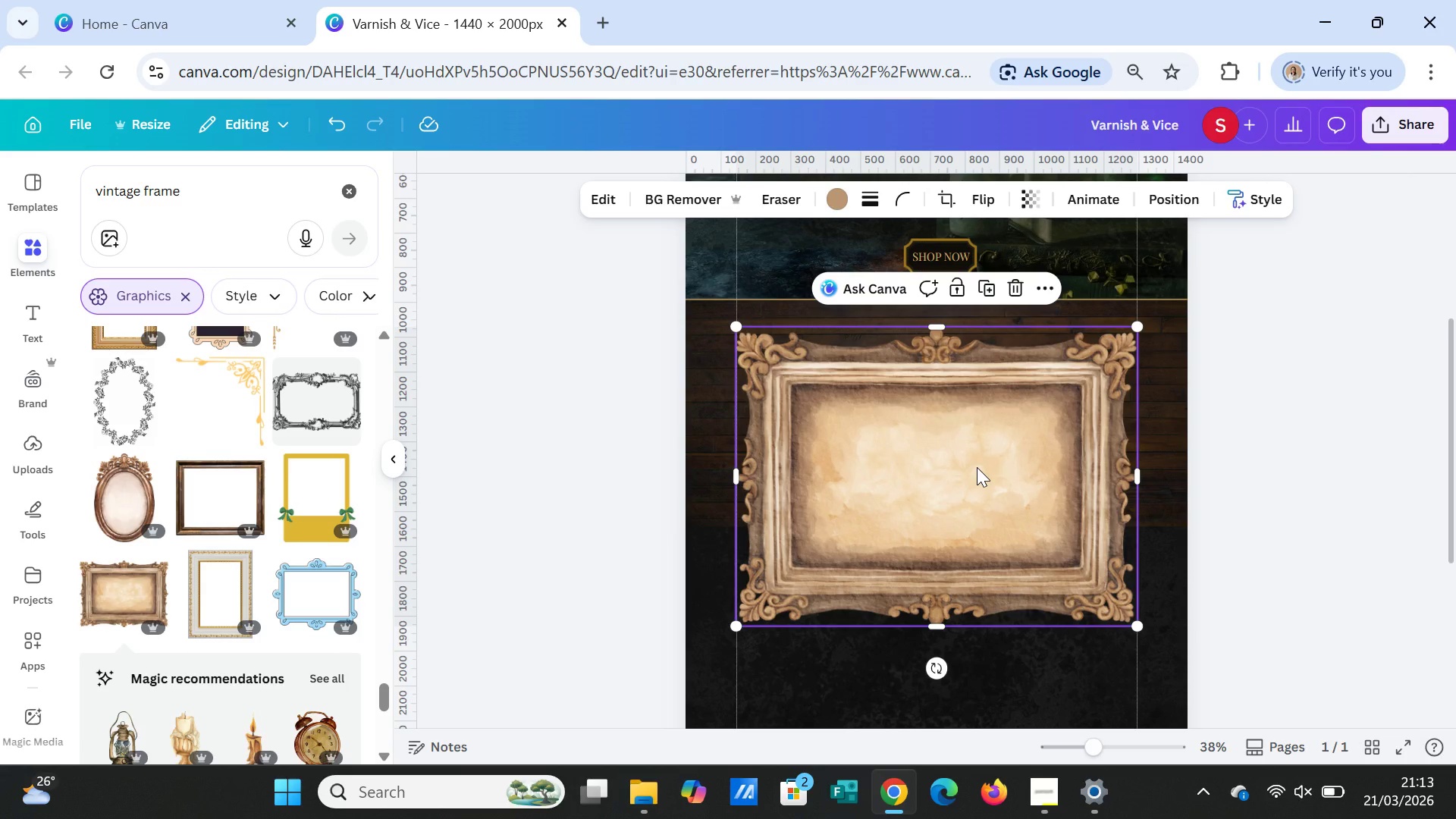 
key(Delete)
 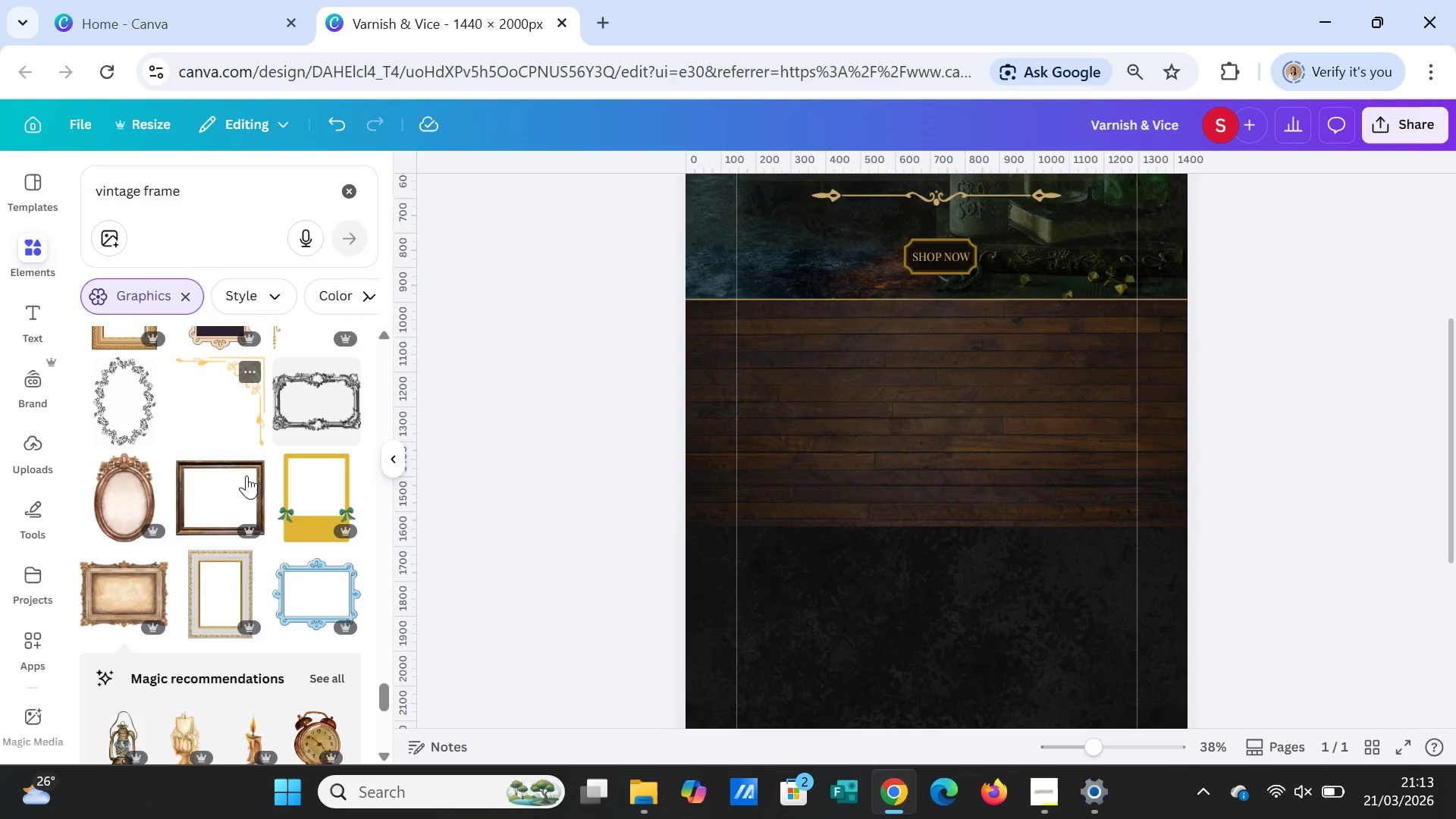 
scroll: coordinate [234, 548], scroll_direction: down, amount: 10.0
 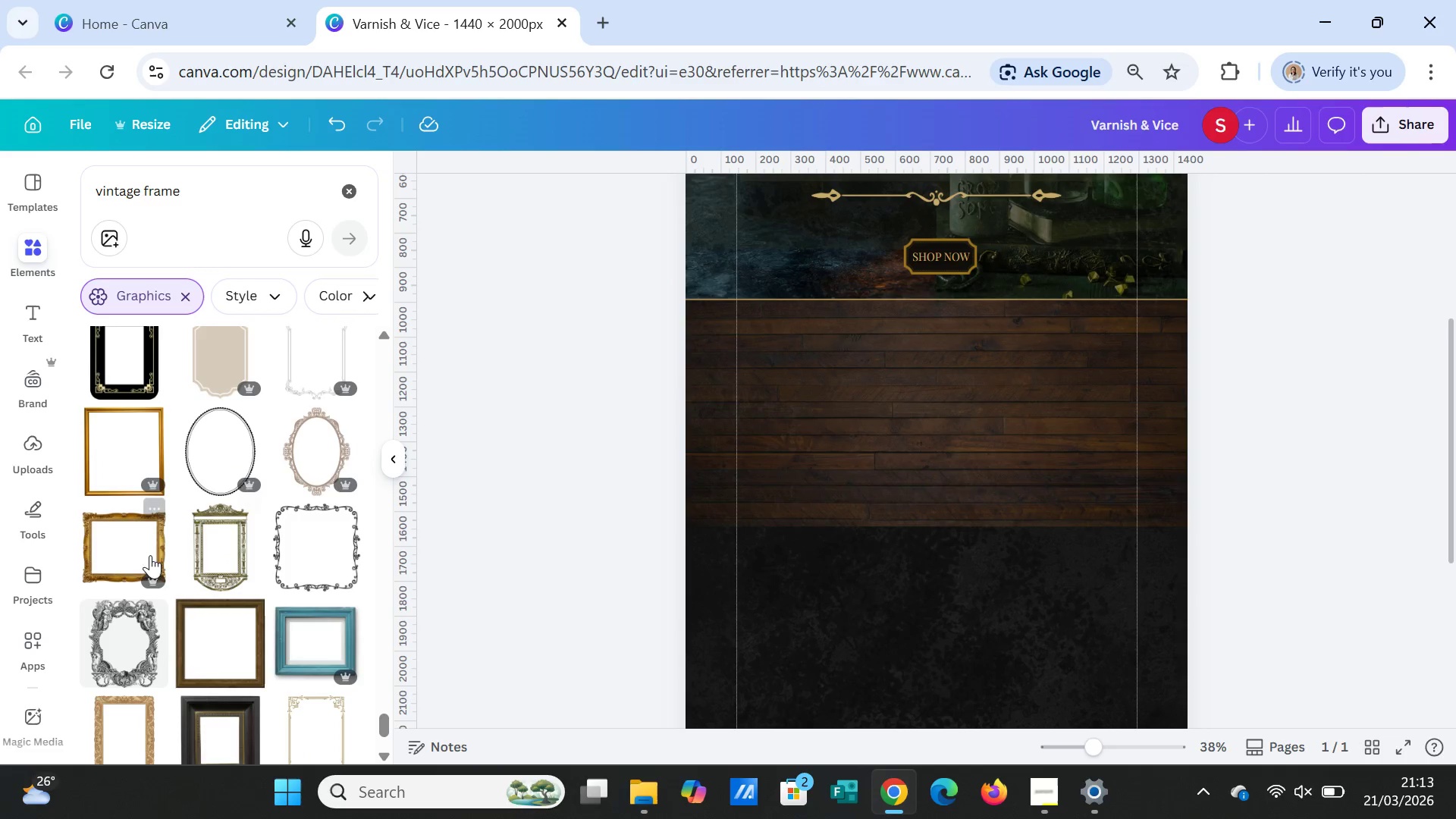 
left_click([107, 547])
 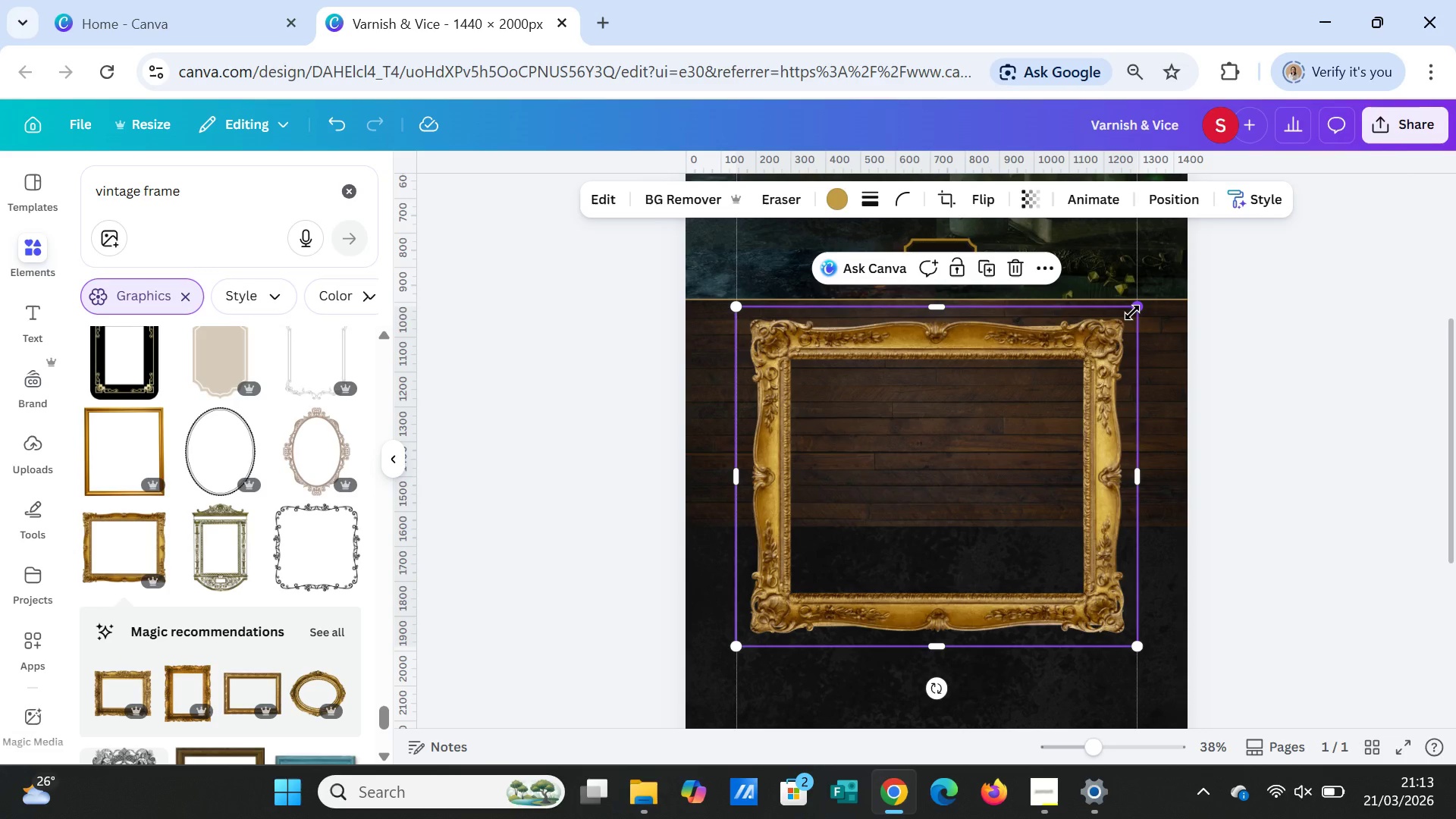 
left_click([1132, 312])
 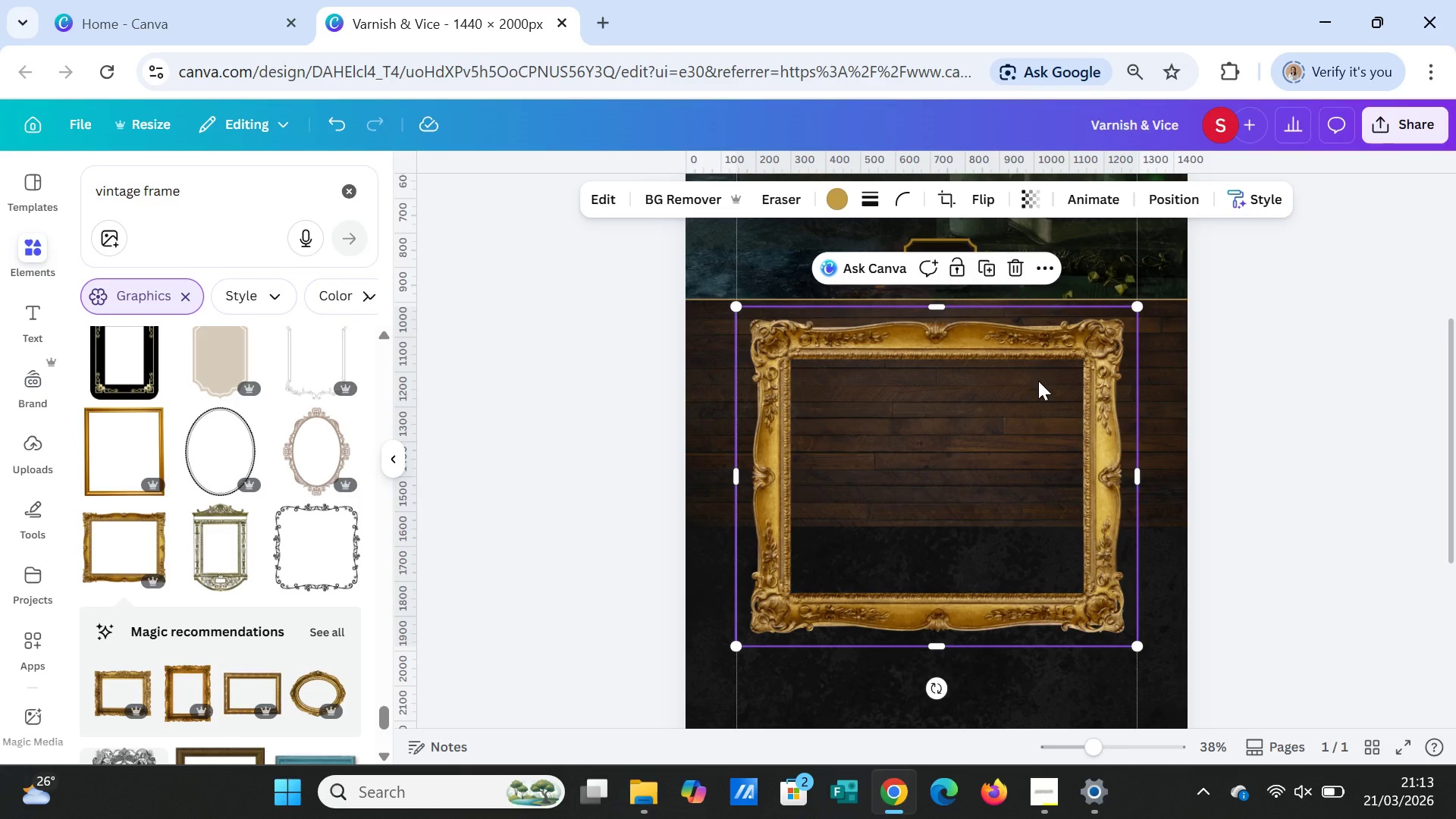 
key(Delete)
 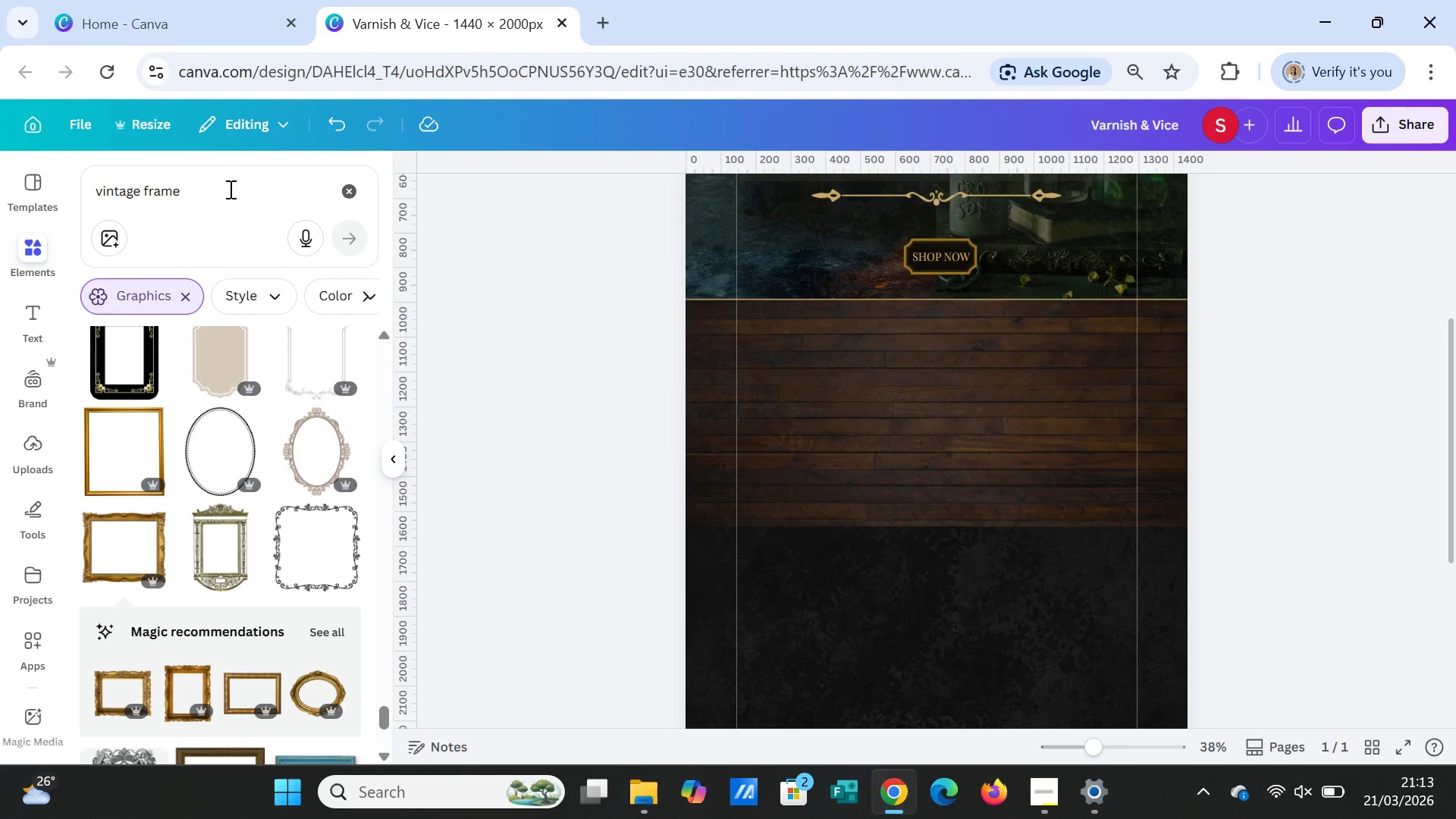 
left_click_drag(start_coordinate=[229, 189], to_coordinate=[0, 182])
 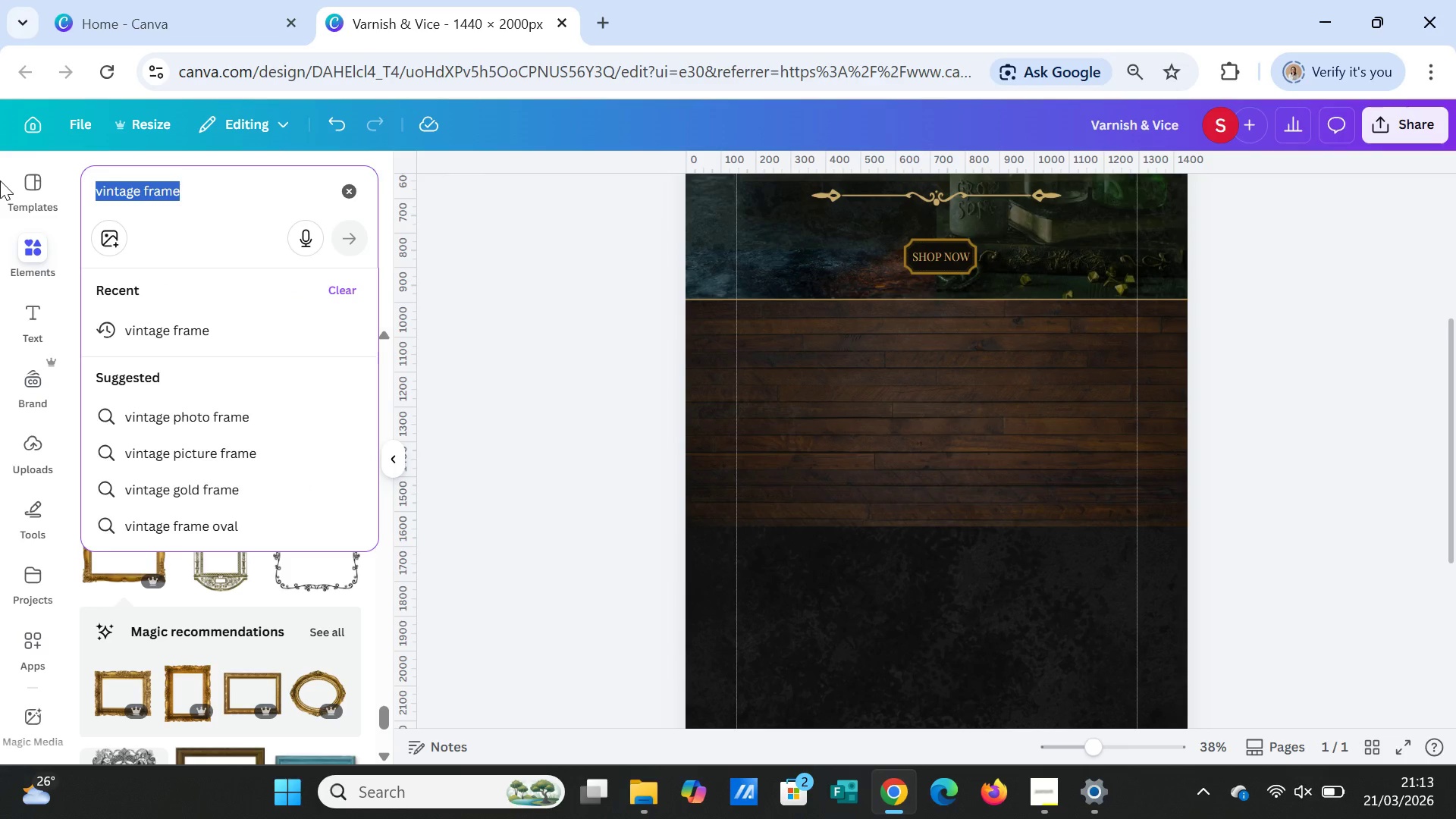 
type(frame)
 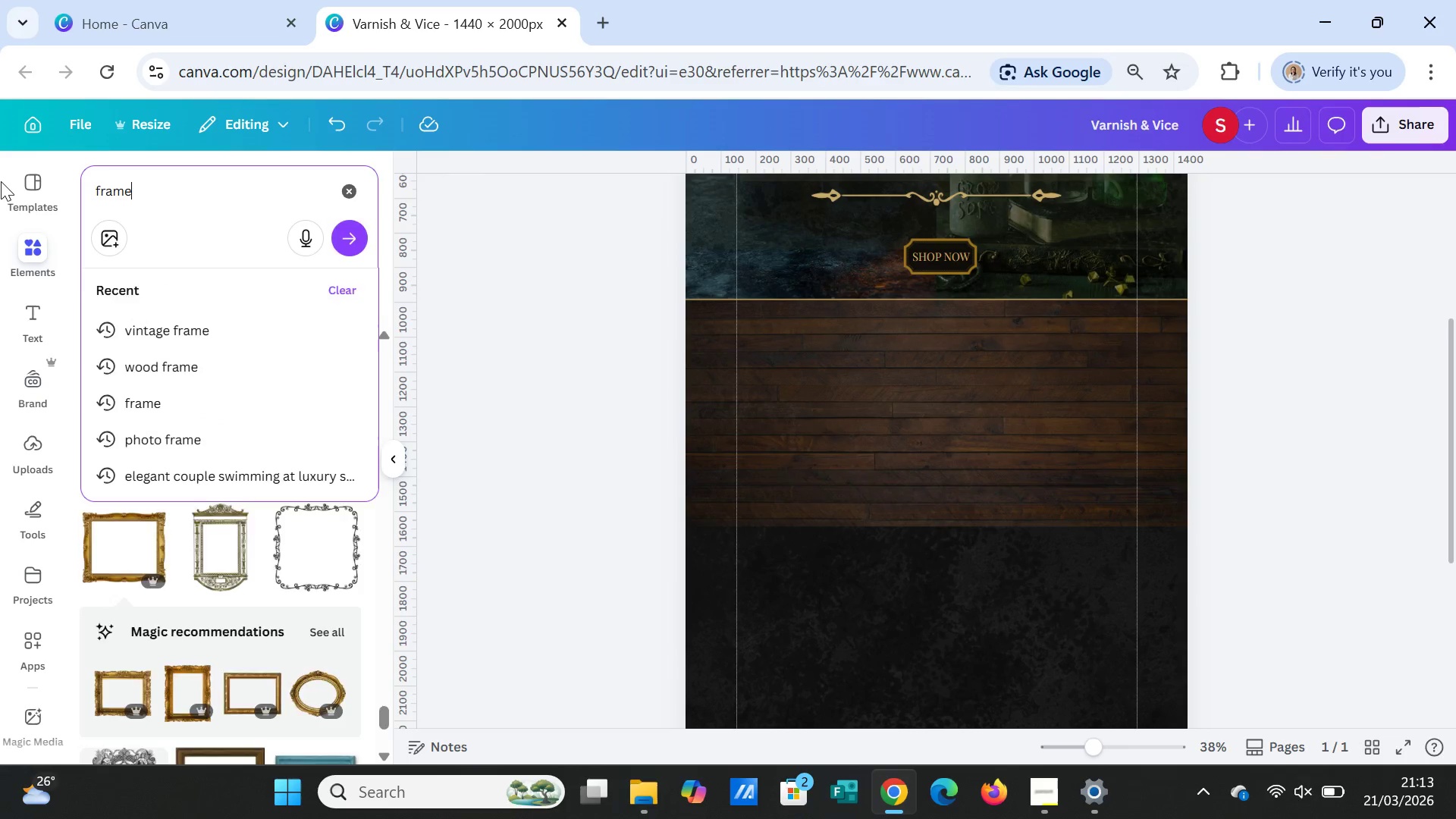 
key(Enter)
 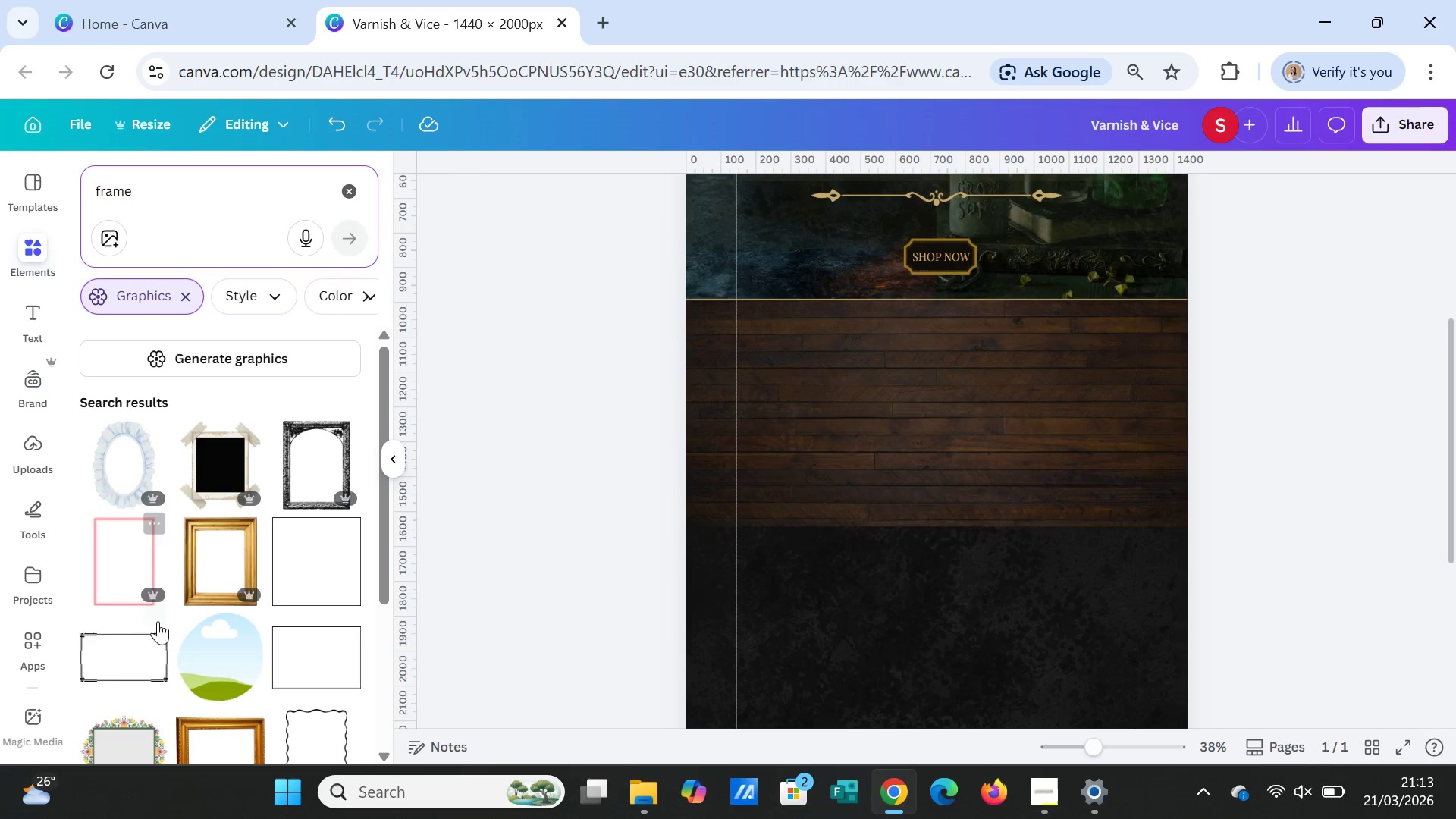 
scroll: coordinate [253, 611], scroll_direction: down, amount: 9.0
 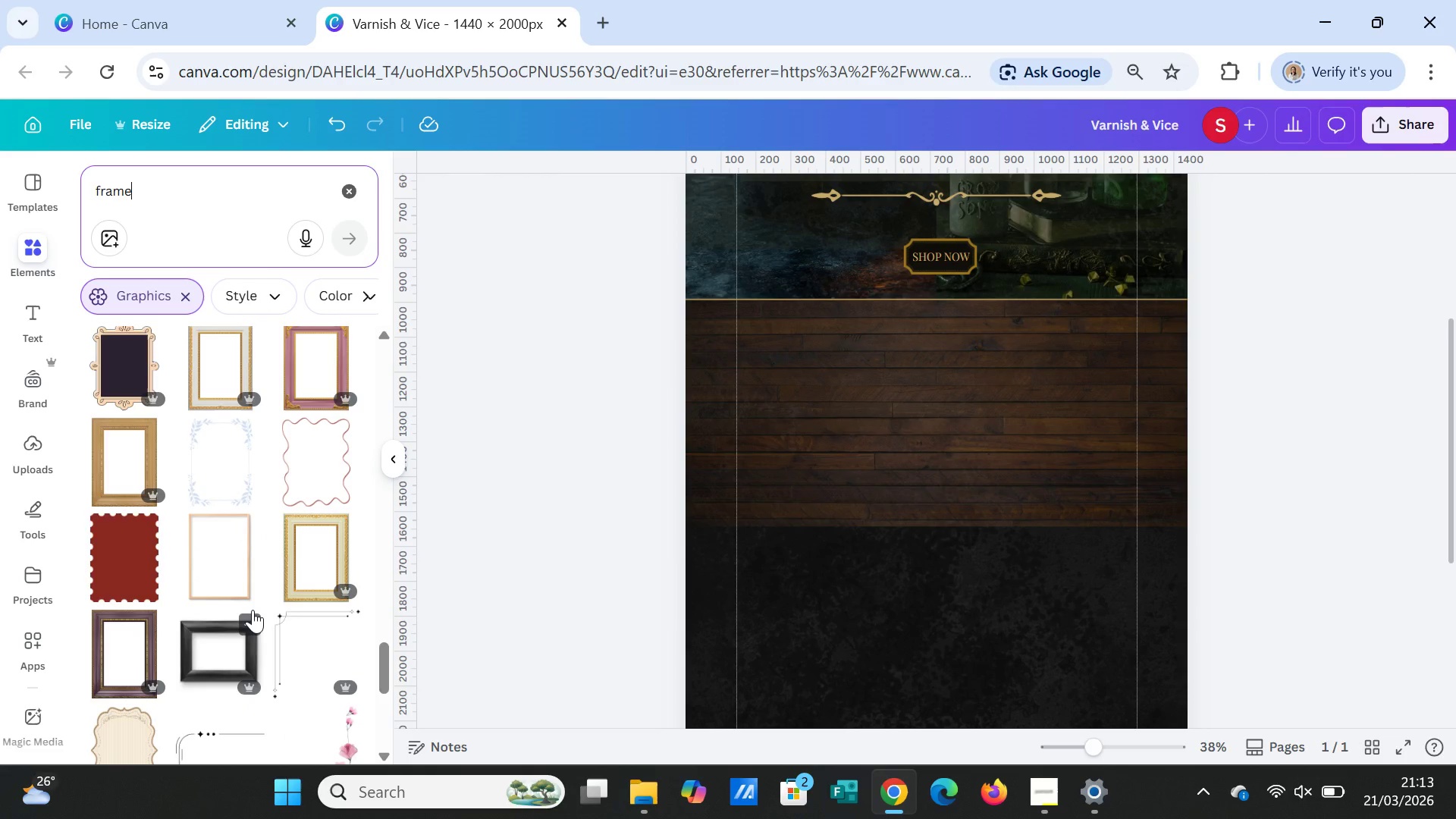 
scroll: coordinate [253, 610], scroll_direction: down, amount: 3.0
 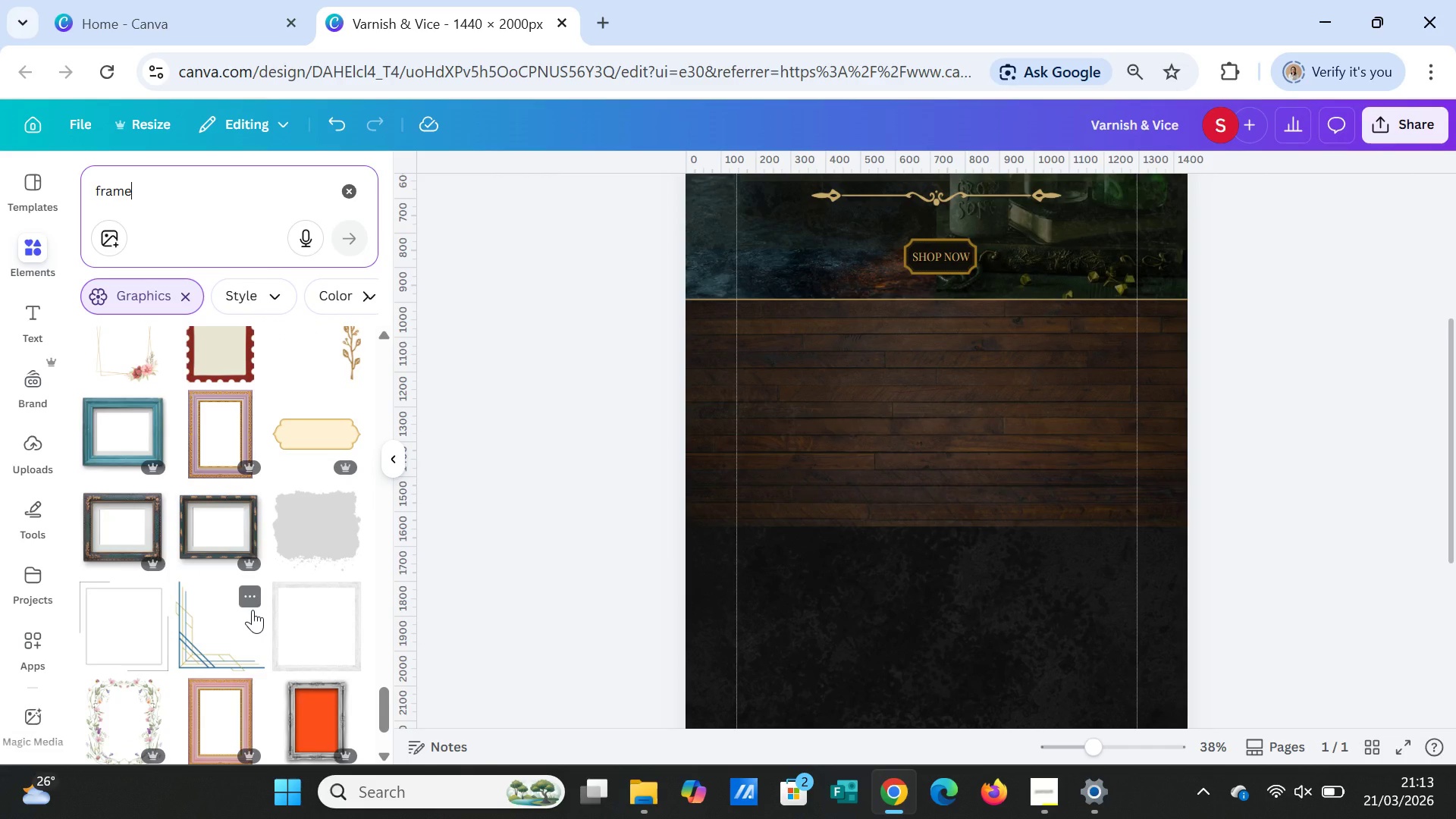 
left_click([133, 531])
 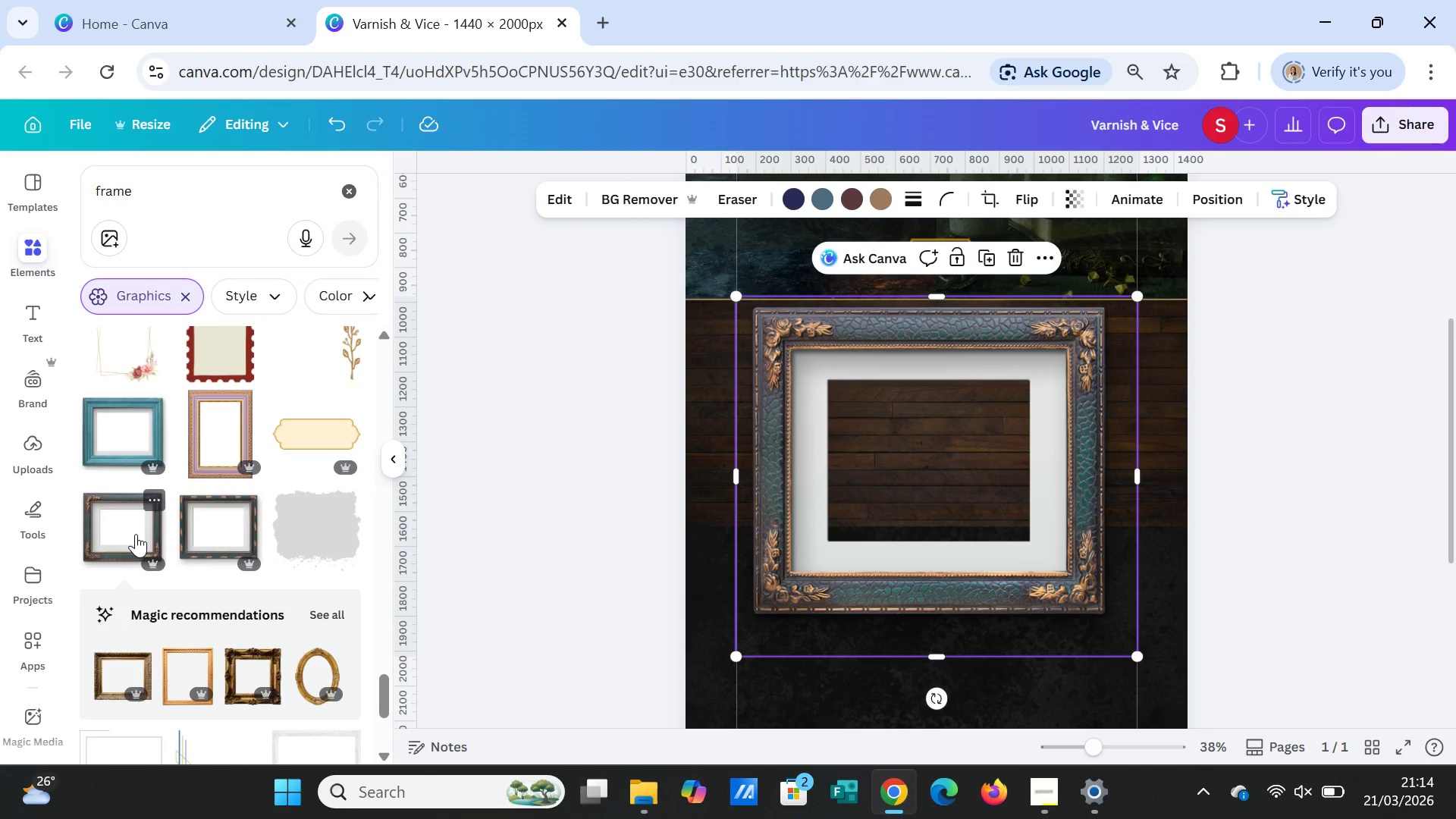 
key(Delete)
 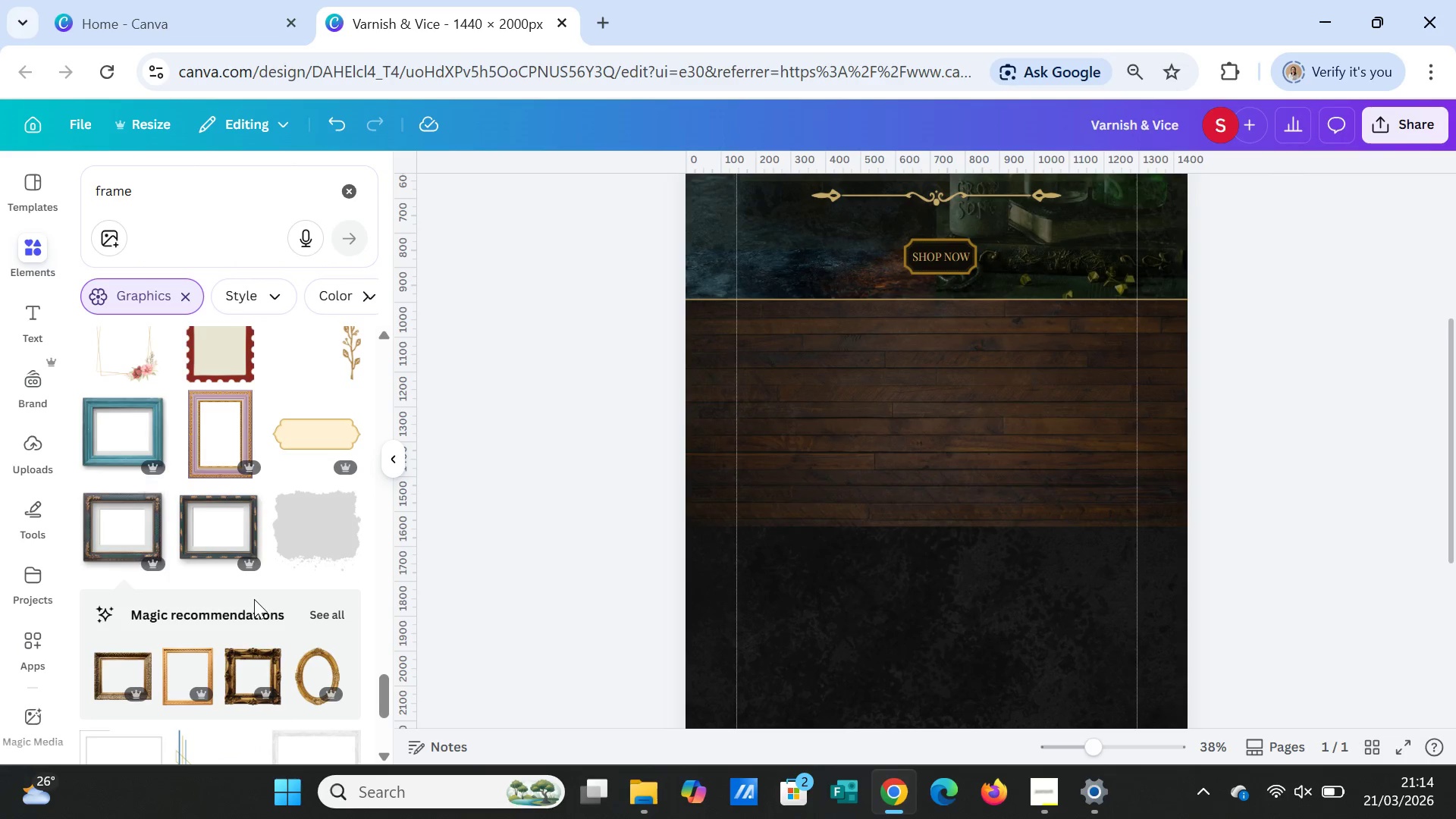 
scroll: coordinate [272, 610], scroll_direction: down, amount: 7.0
 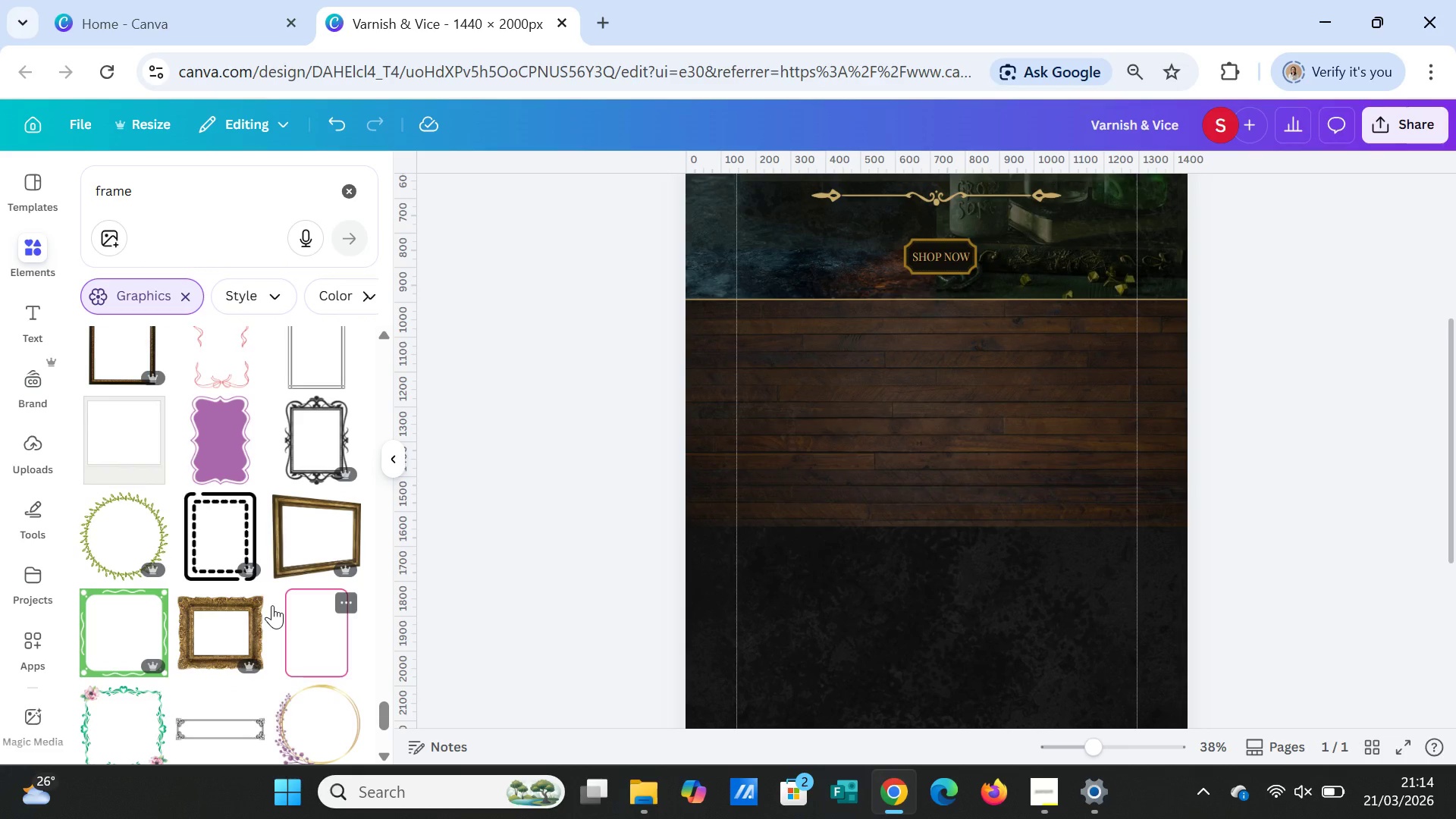 
scroll: coordinate [272, 605], scroll_direction: down, amount: 1.0
 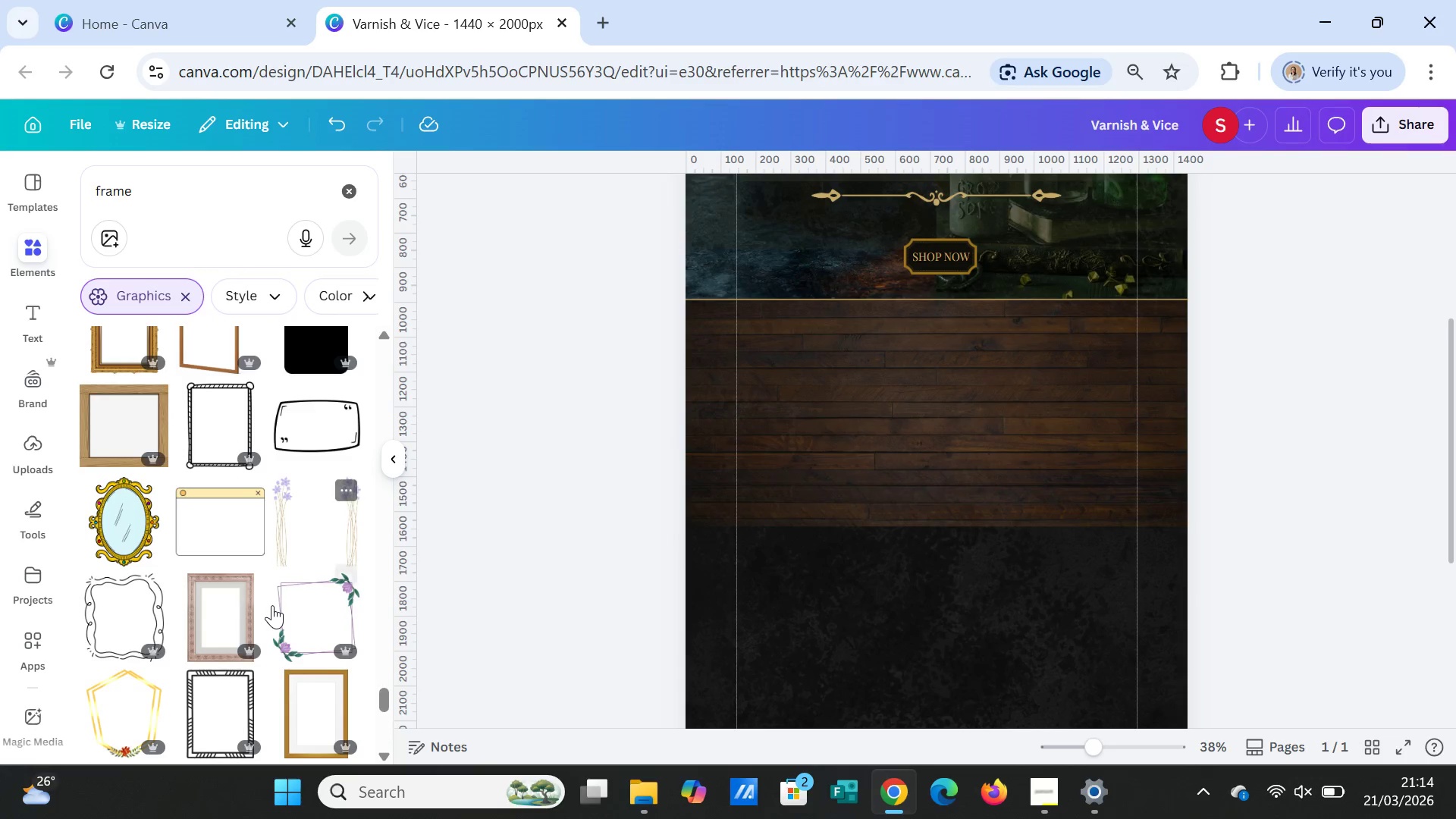 
left_click_drag(start_coordinate=[188, 193], to_coordinate=[52, 193])
 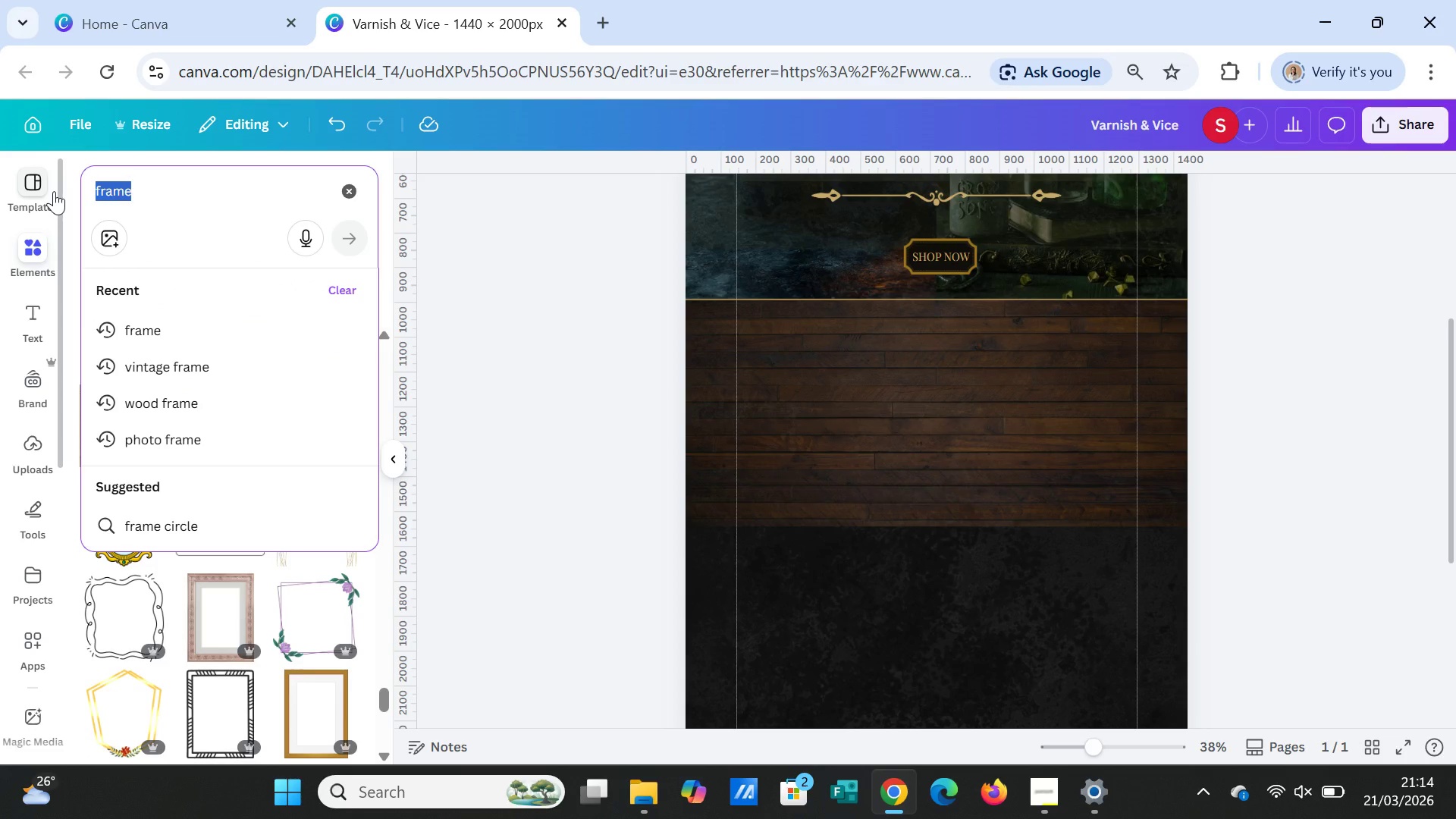 
type(wood frame)
 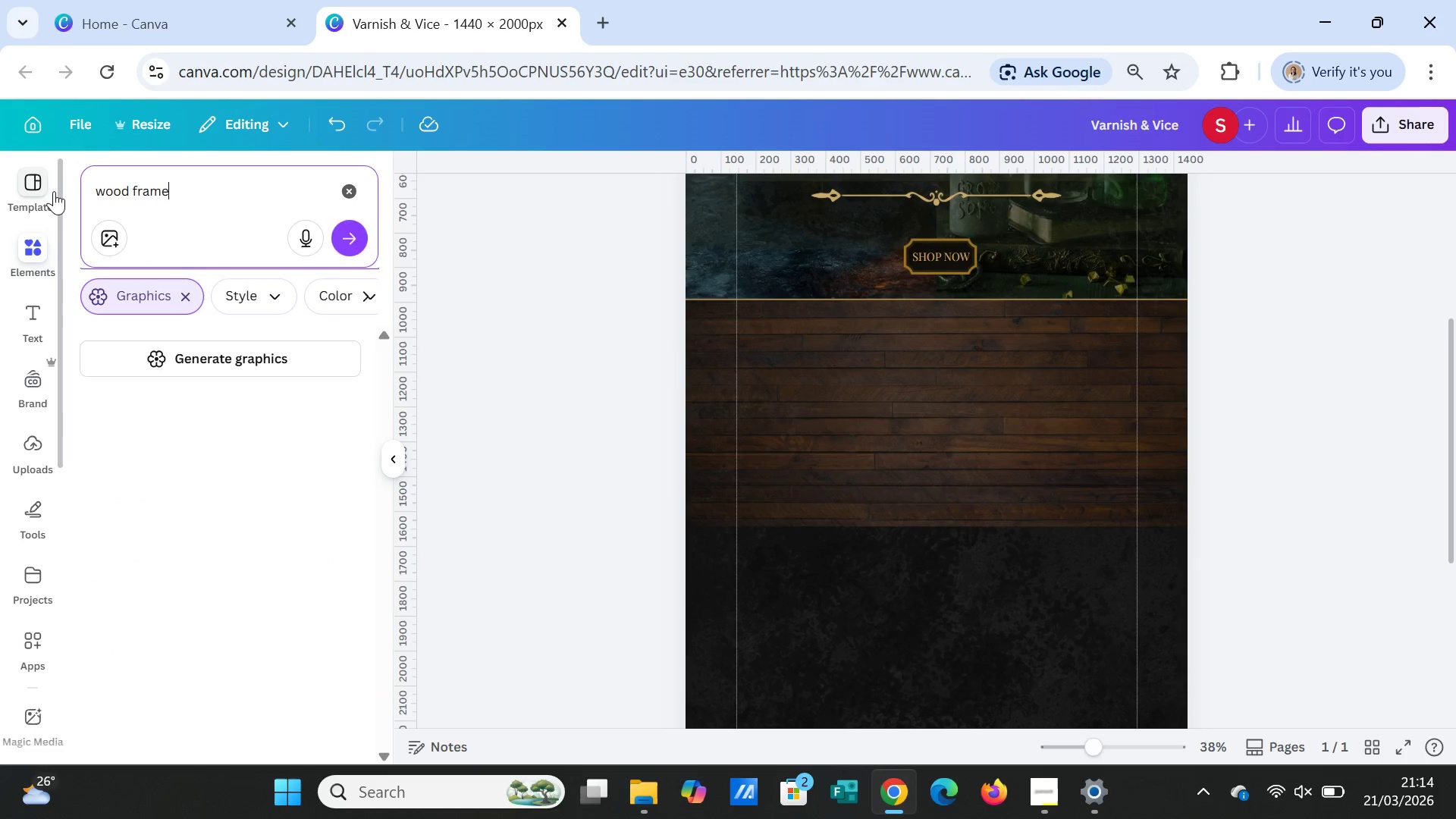 
key(Enter)
 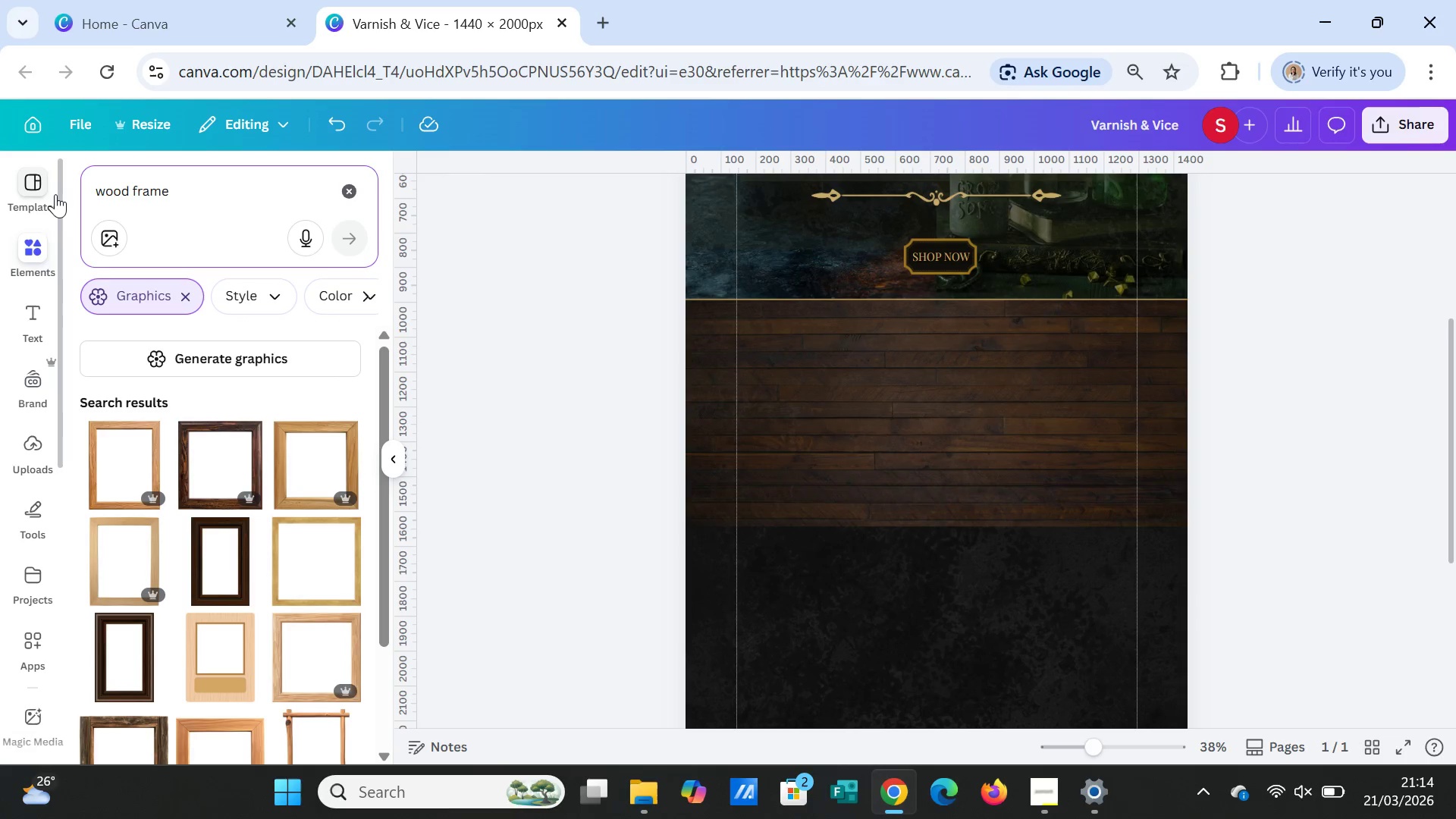 
wait(7.69)
 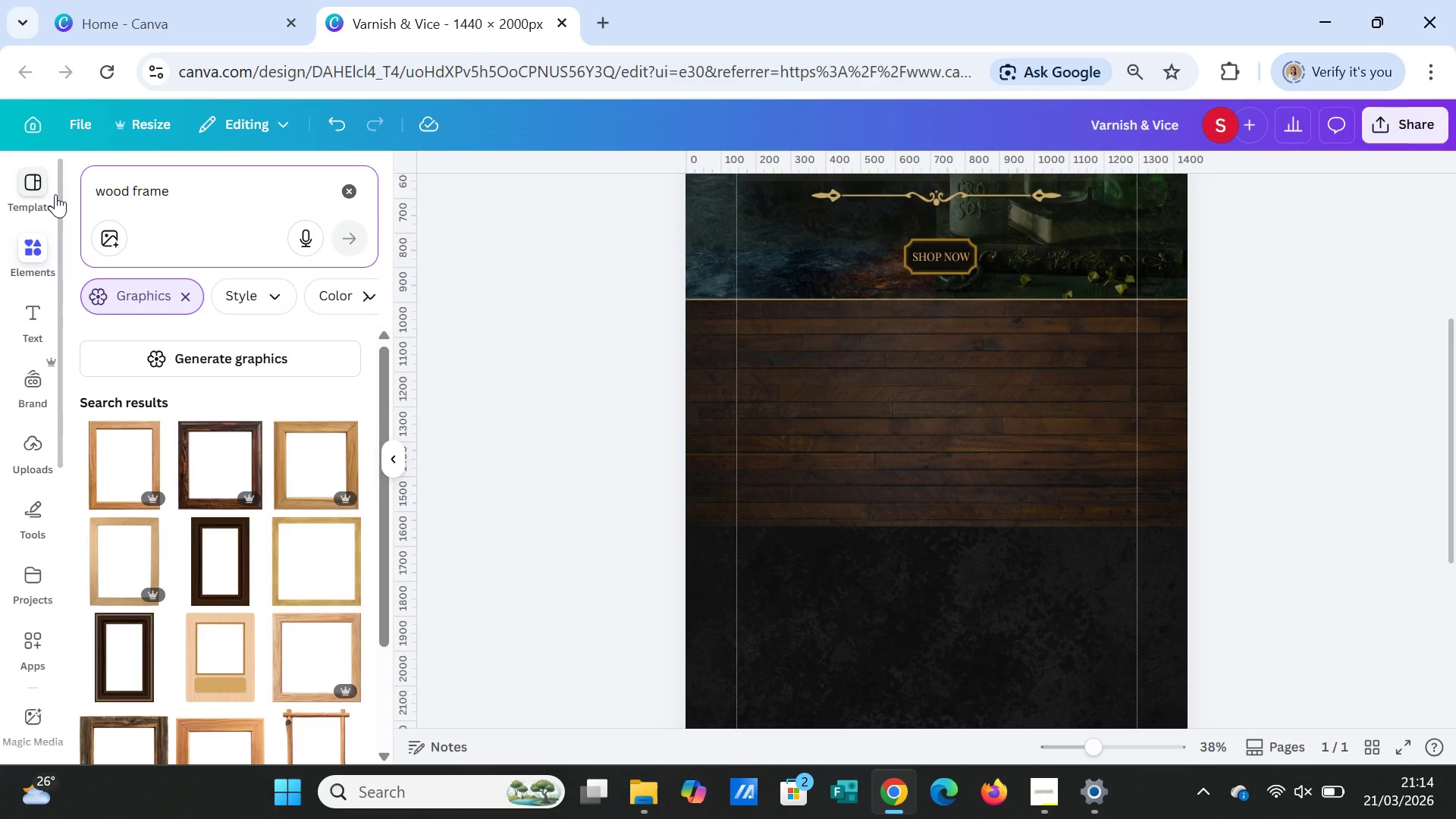 
scroll: coordinate [256, 598], scroll_direction: down, amount: 8.0
 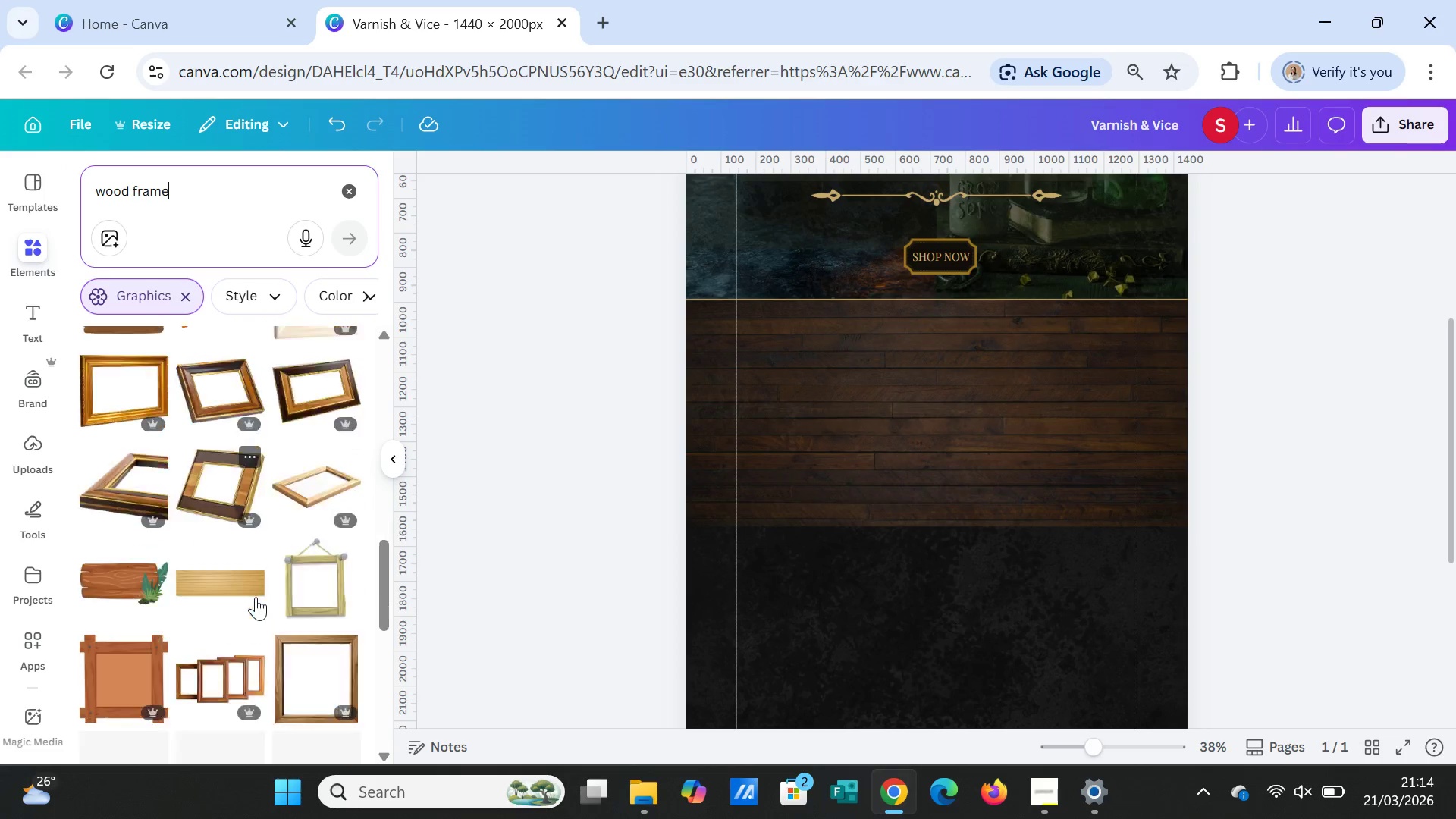 
scroll: coordinate [253, 589], scroll_direction: down, amount: 6.0
 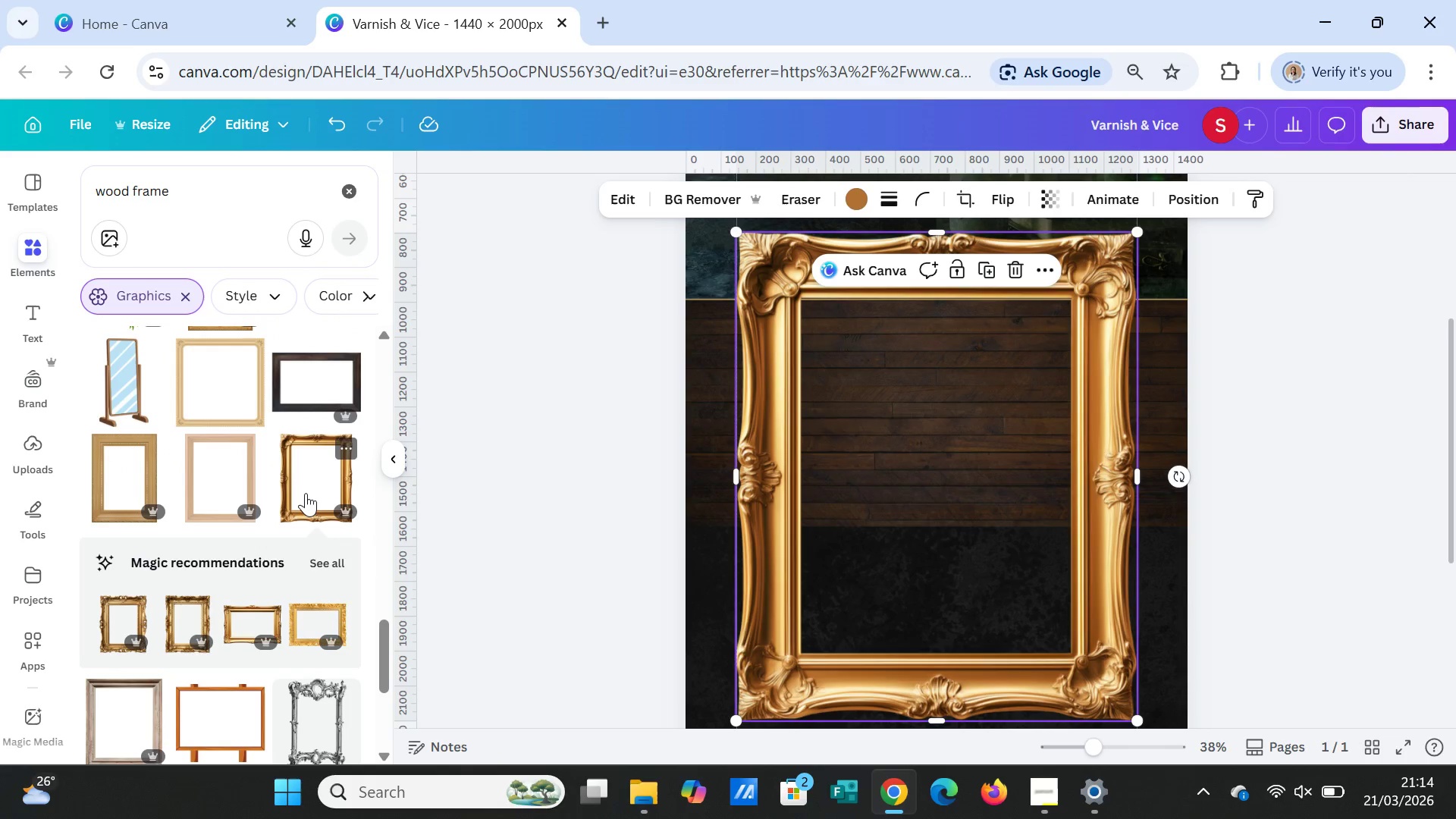 
key(Delete)
 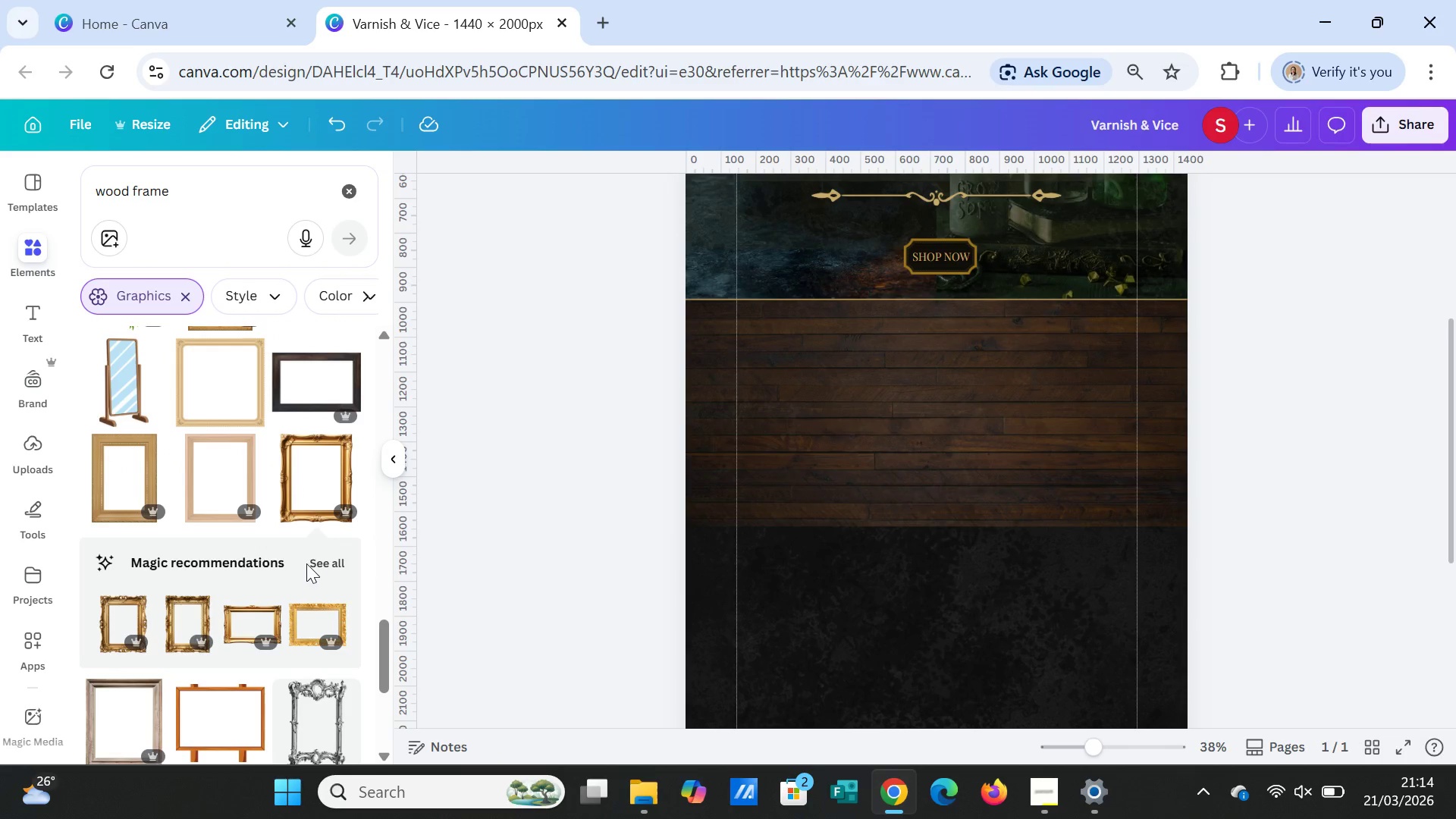 
left_click([306, 563])
 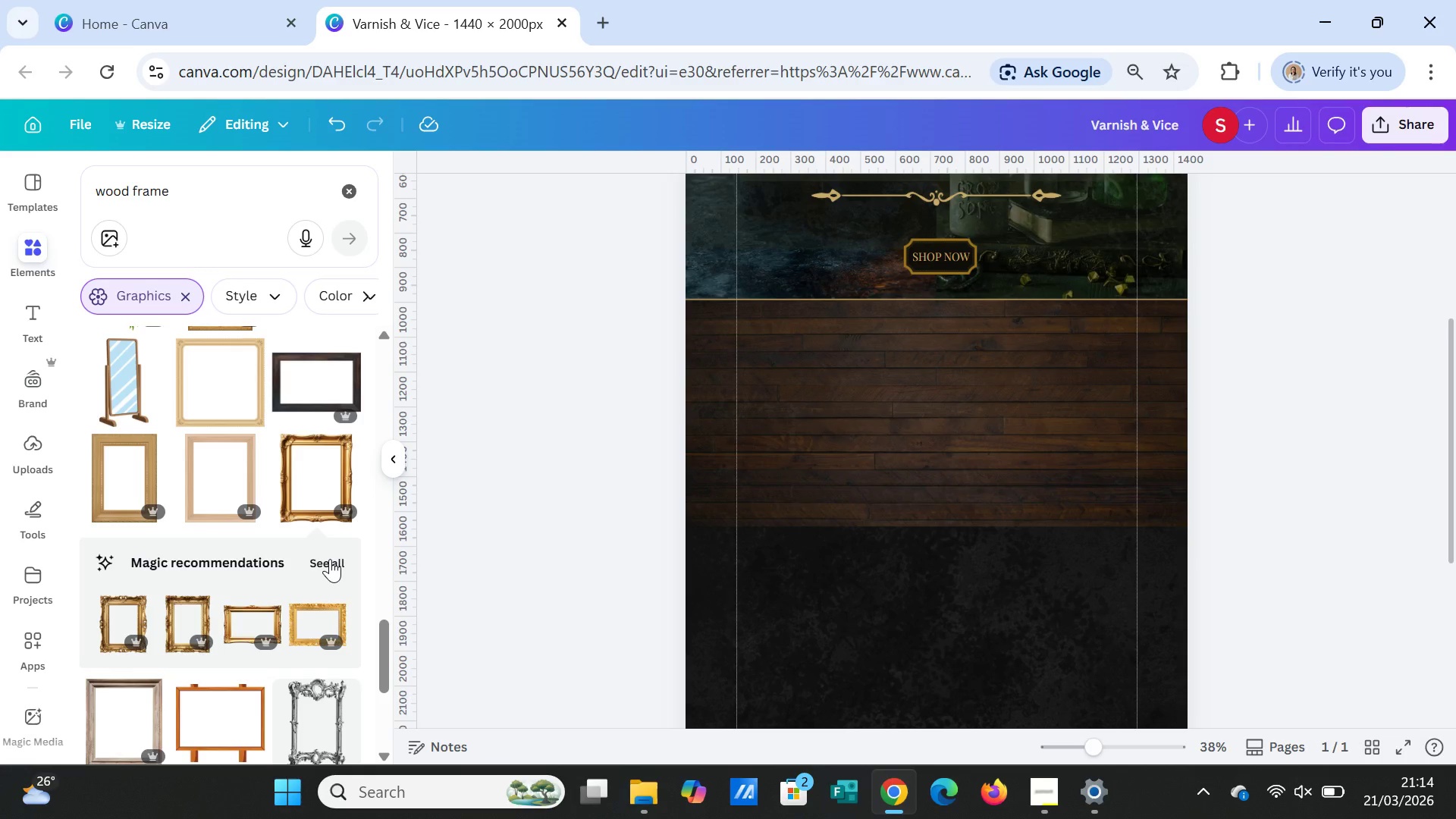 
left_click([330, 559])
 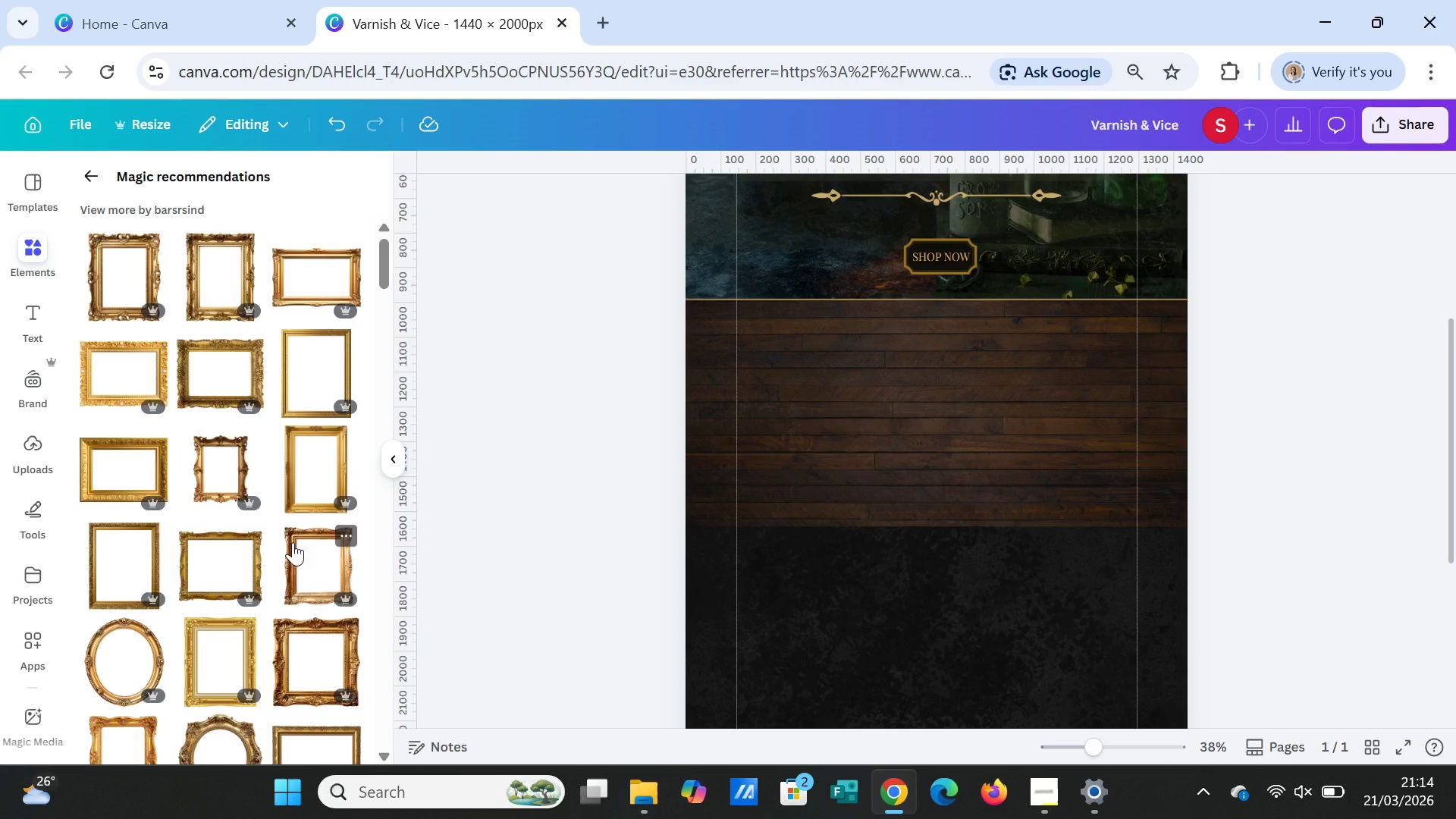 
scroll: coordinate [291, 534], scroll_direction: down, amount: 9.0
 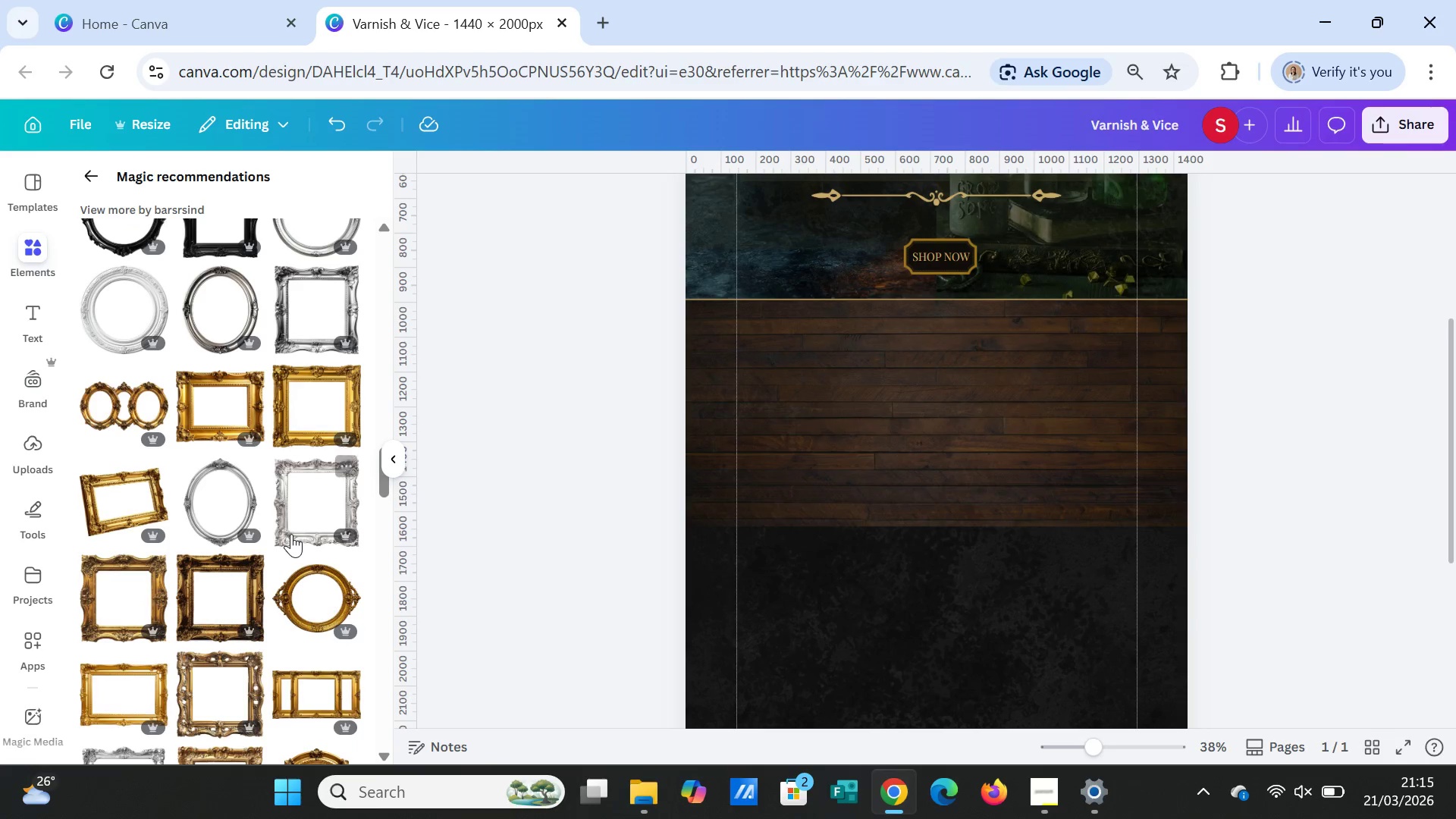 
scroll: coordinate [286, 525], scroll_direction: down, amount: 4.0
 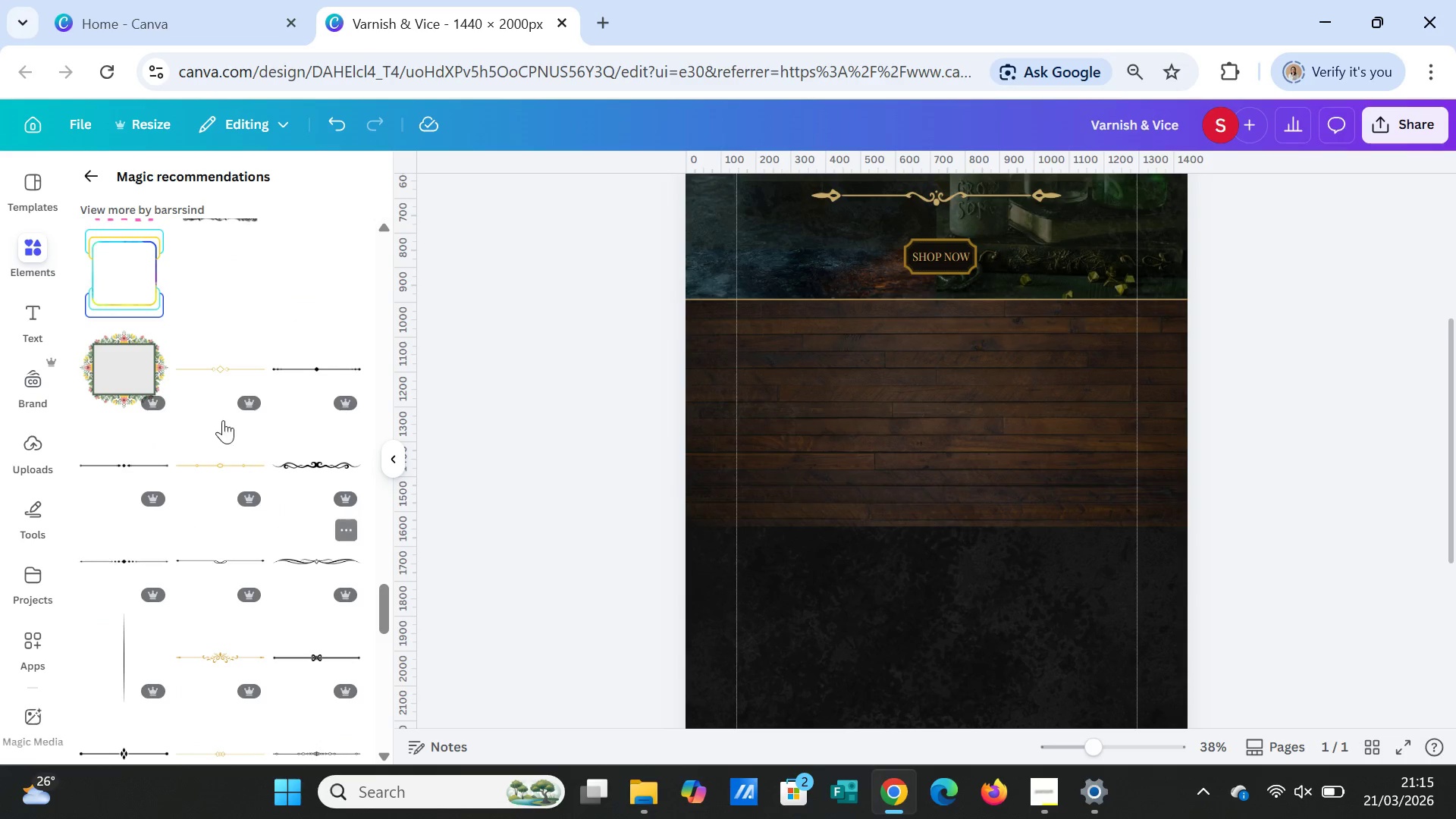 
left_click([98, 168])
 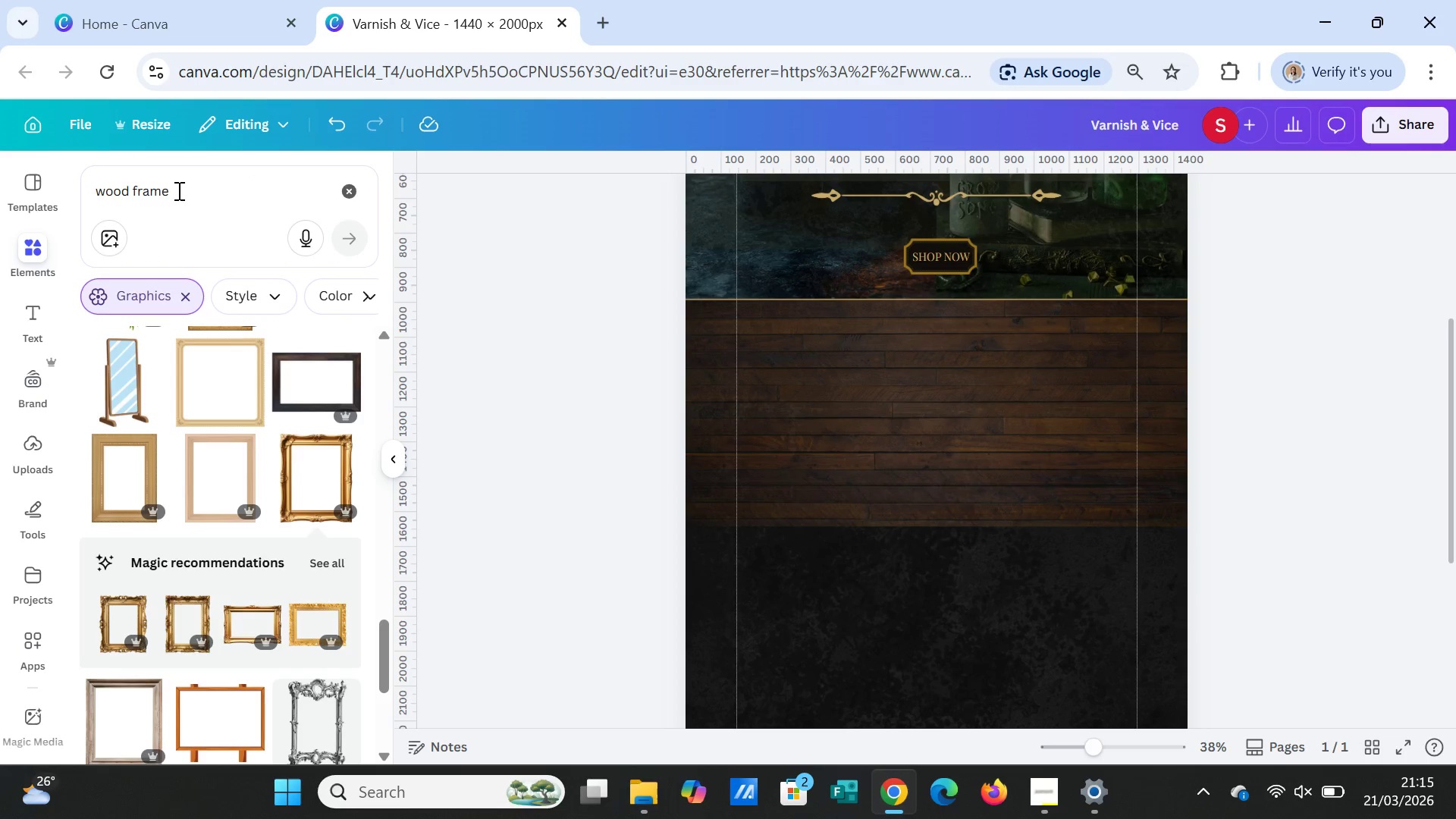 
left_click_drag(start_coordinate=[180, 190], to_coordinate=[57, 178])
 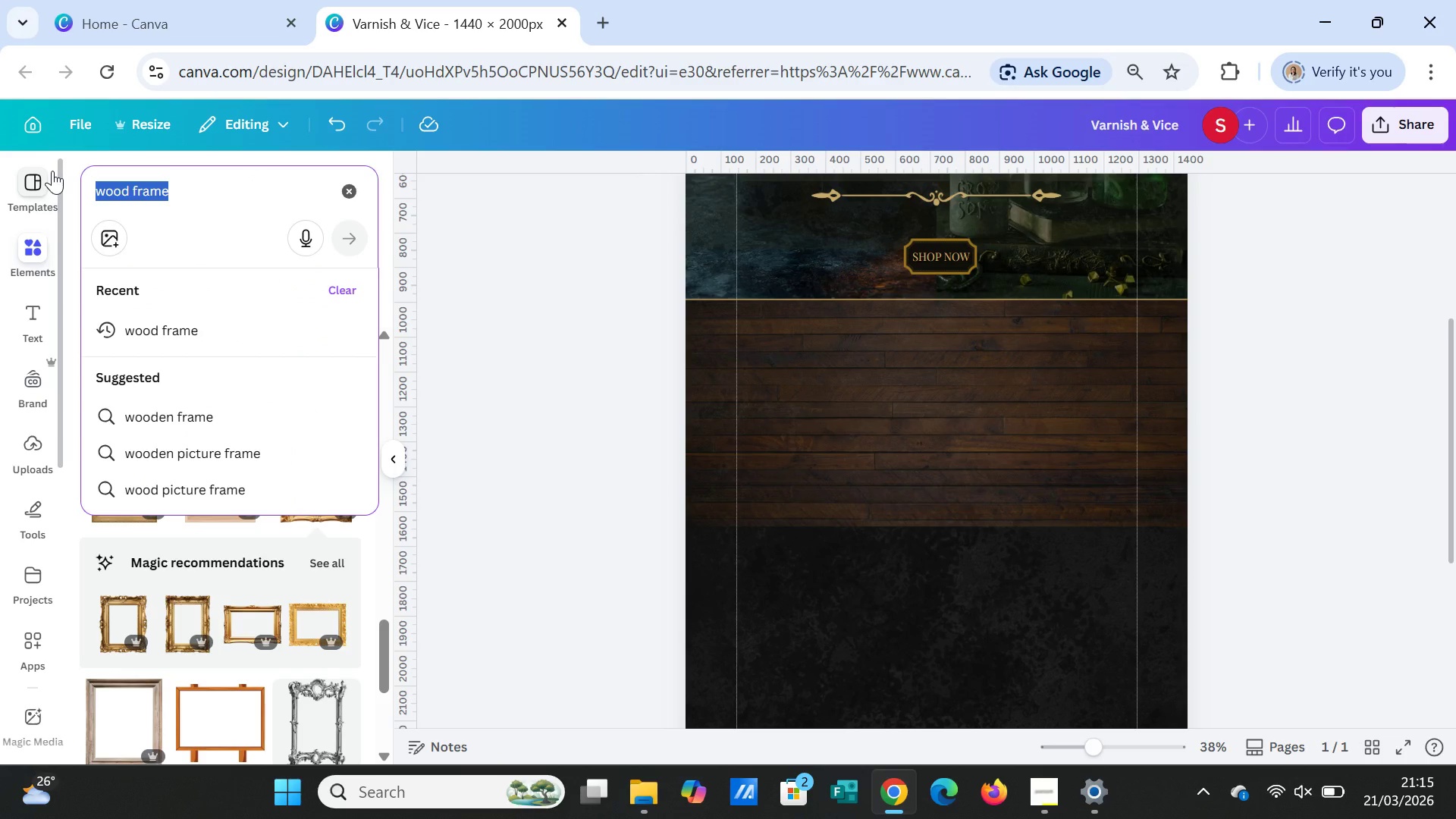 
type(frame)
 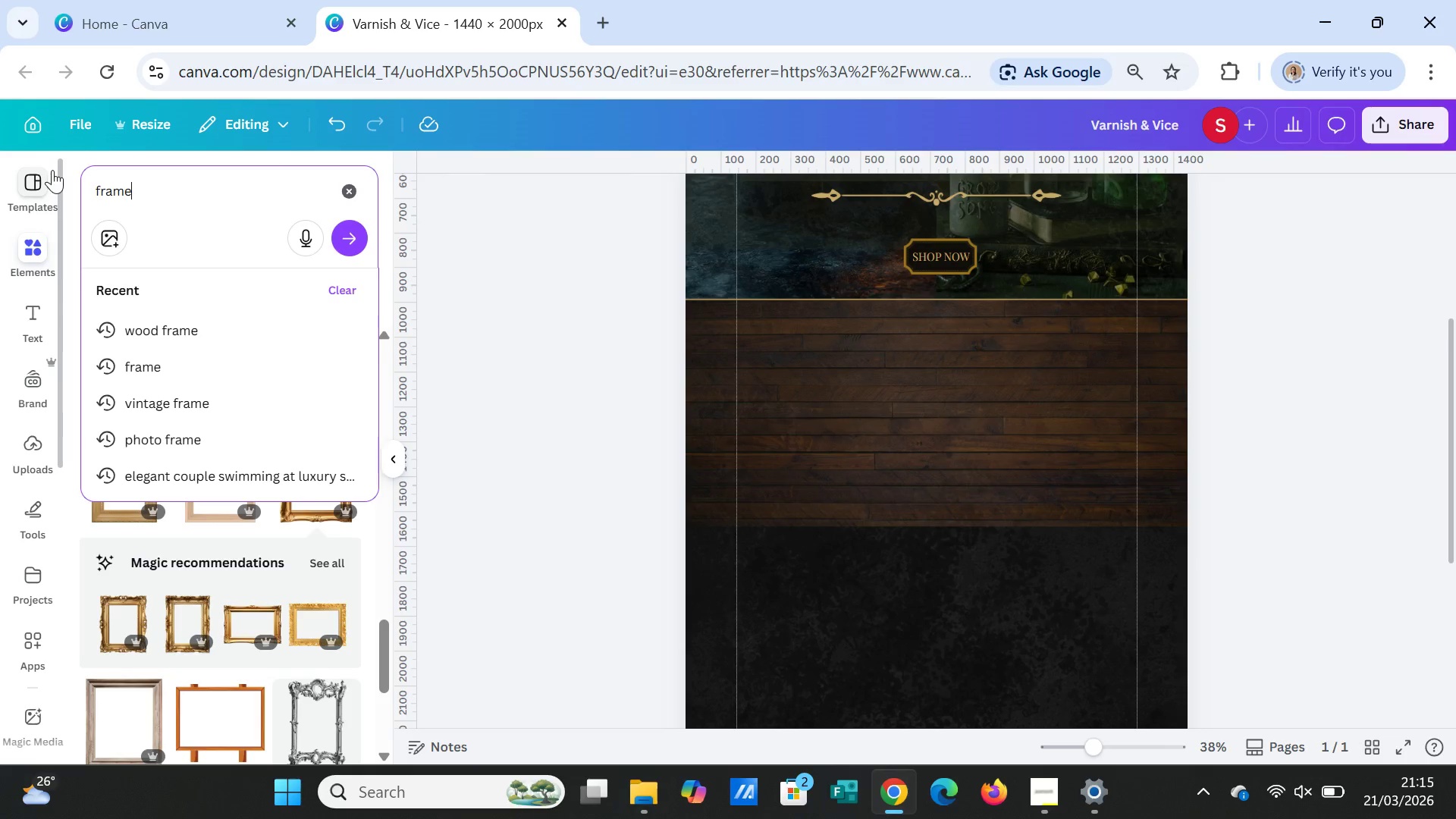 
key(Enter)
 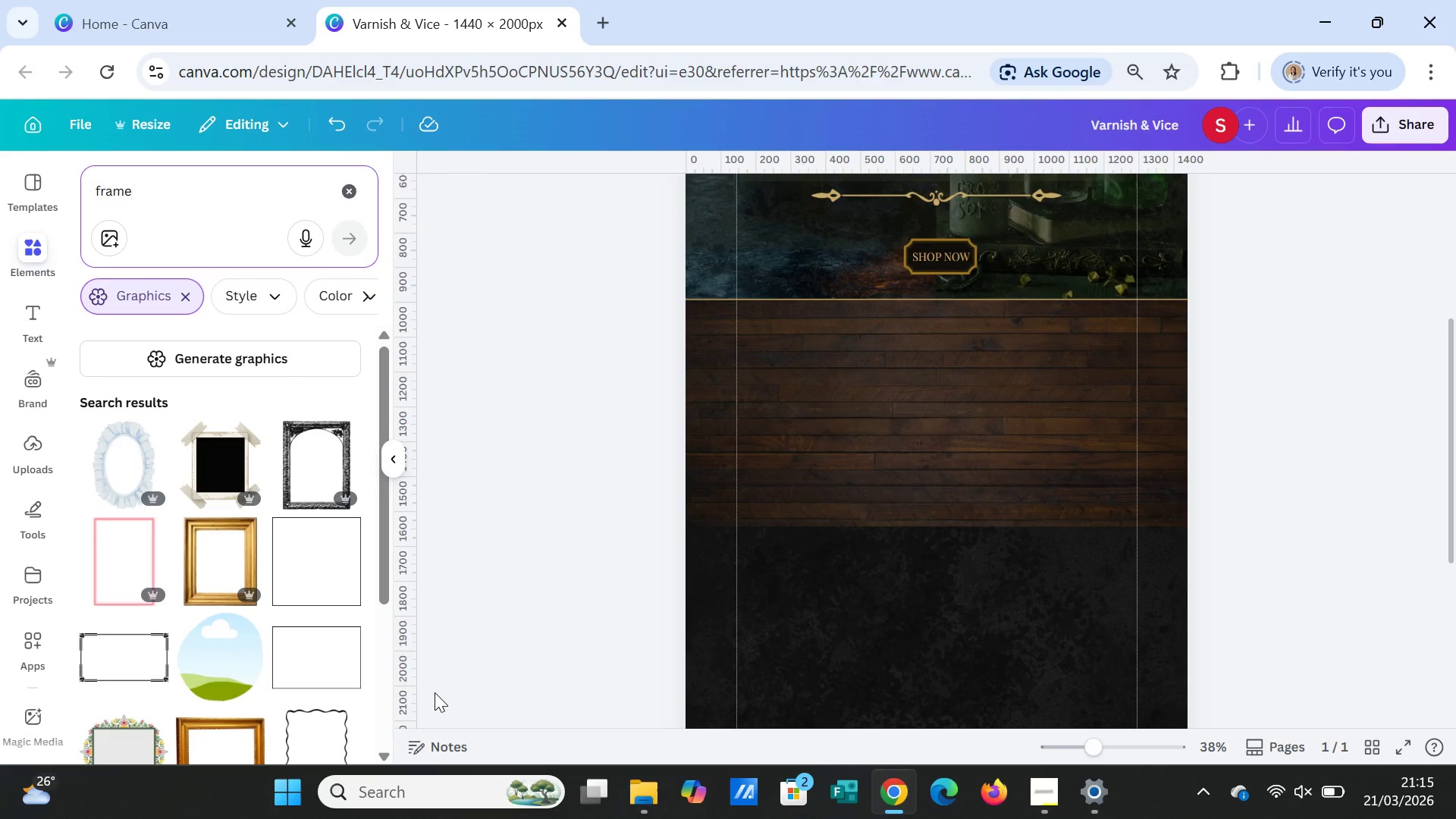 
wait(17.05)
 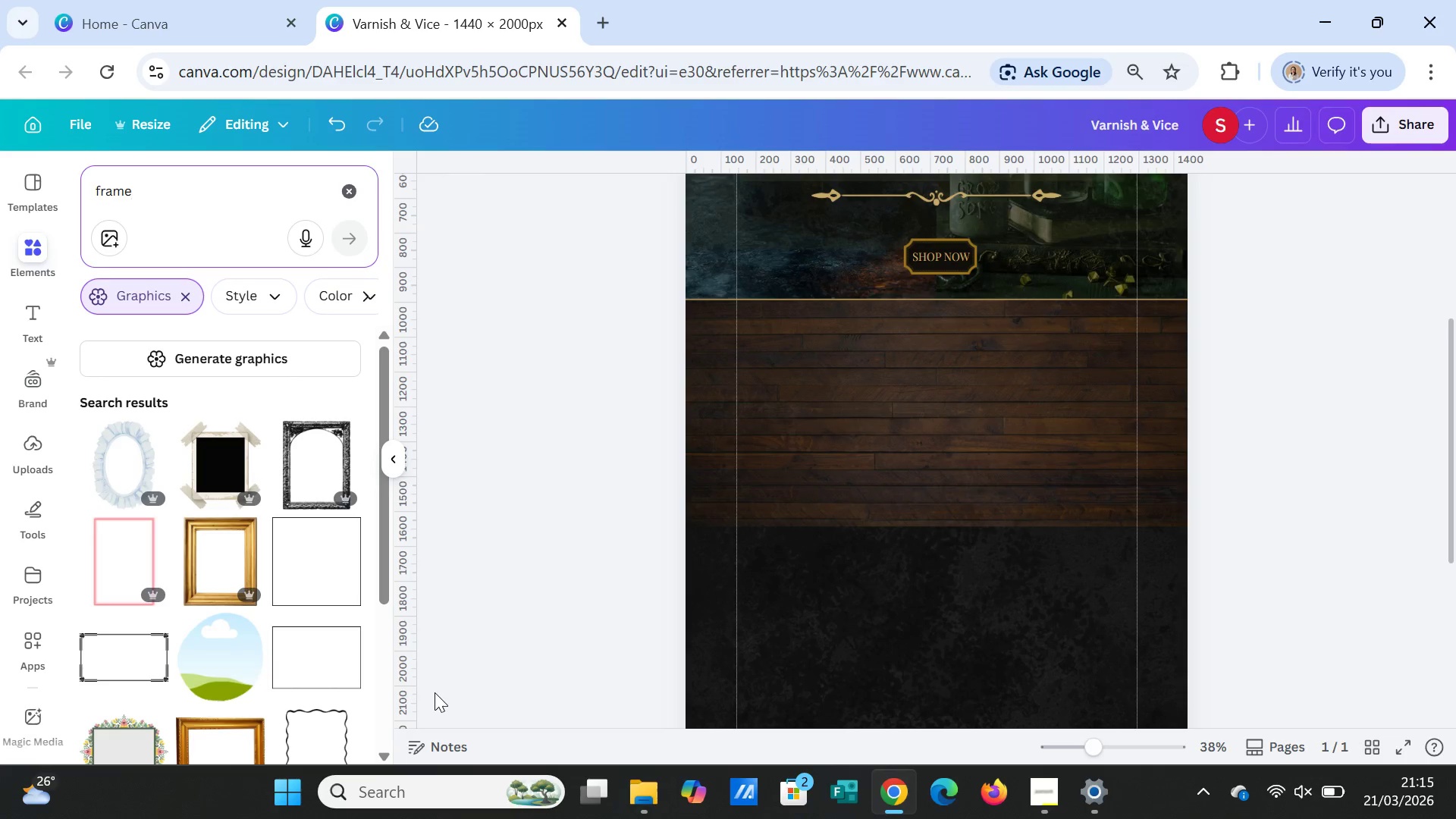 
scroll: coordinate [280, 675], scroll_direction: down, amount: 1.0
 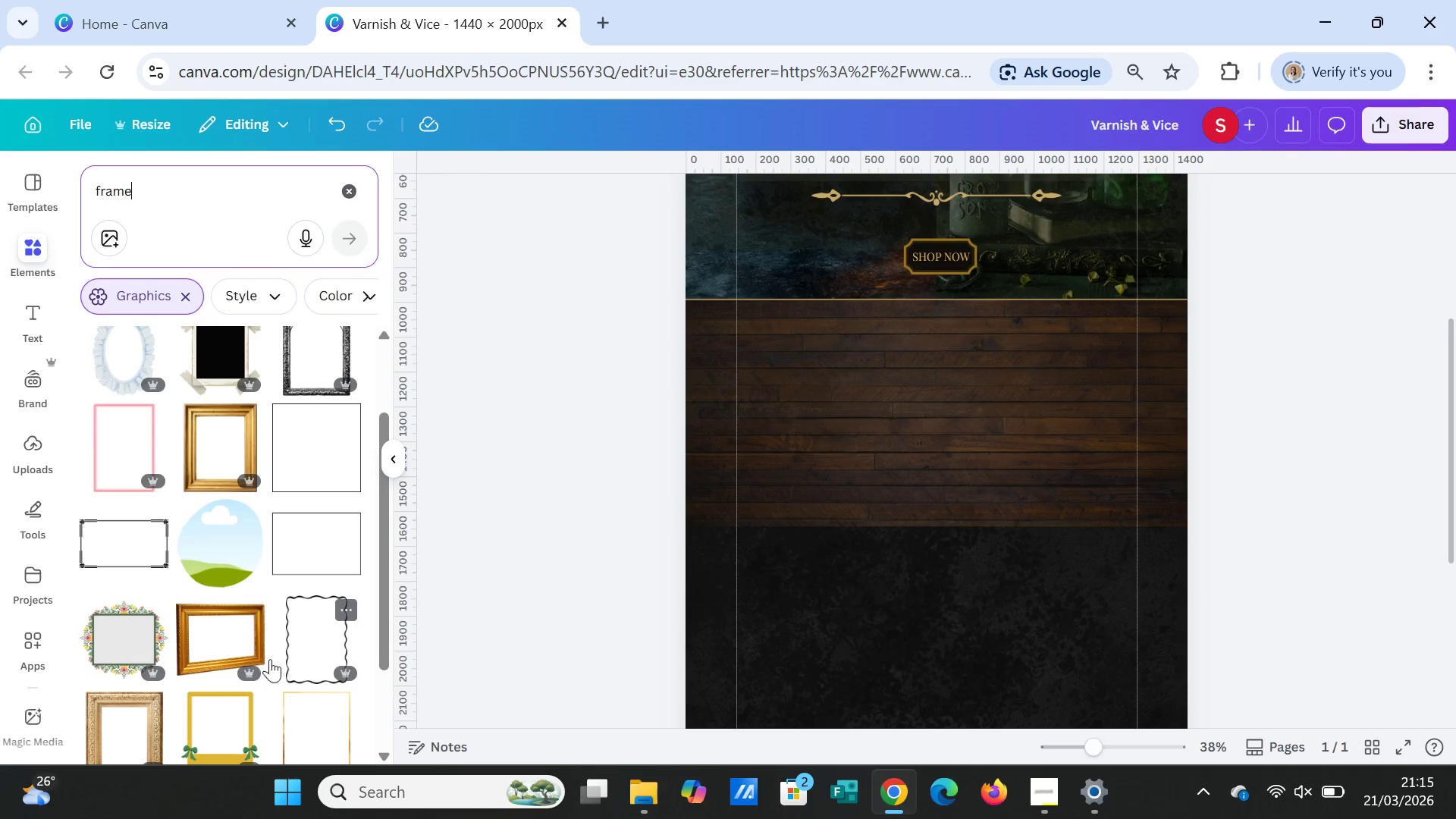 
left_click([127, 538])
 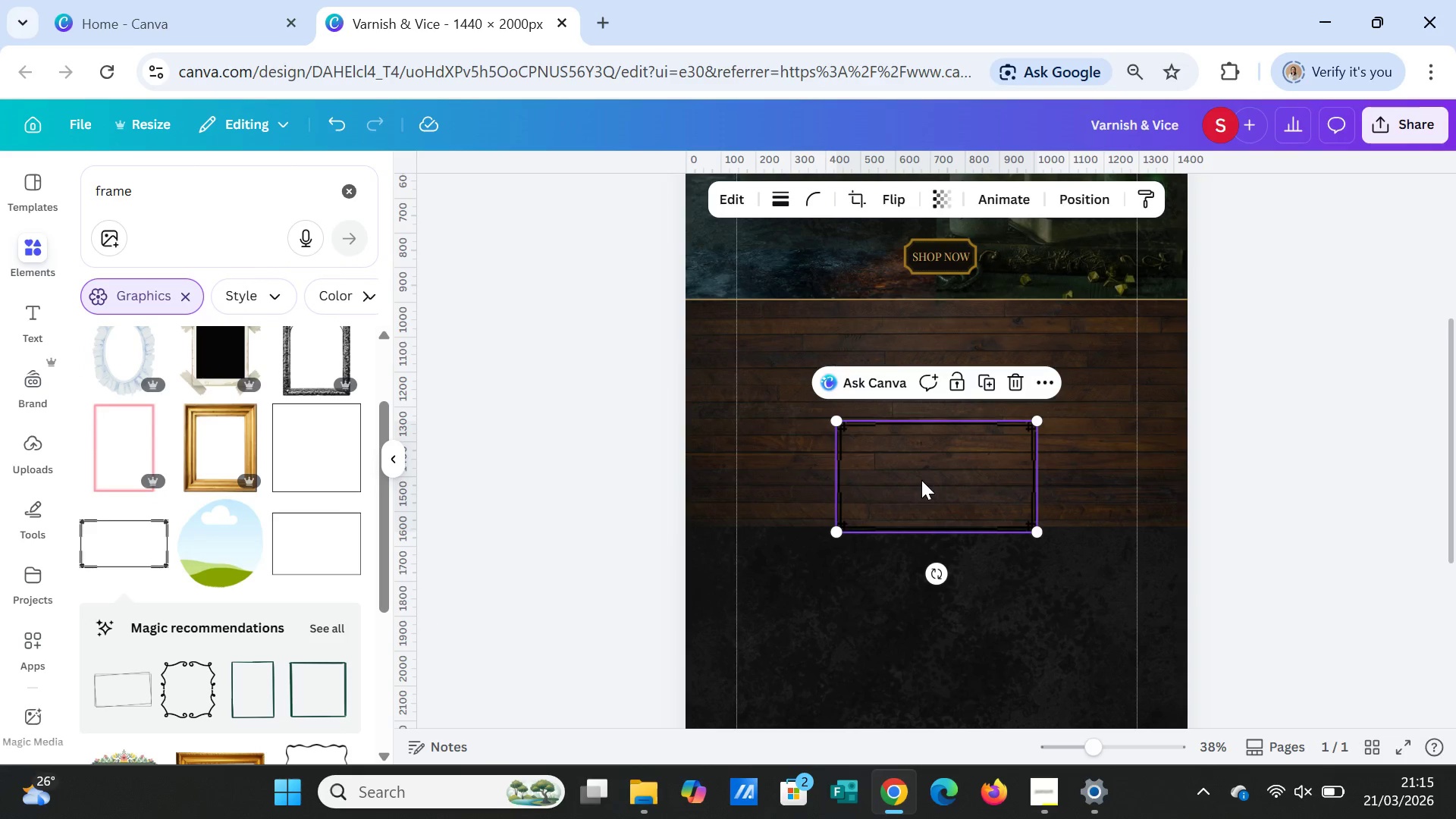 
left_click_drag(start_coordinate=[921, 480], to_coordinate=[775, 364])
 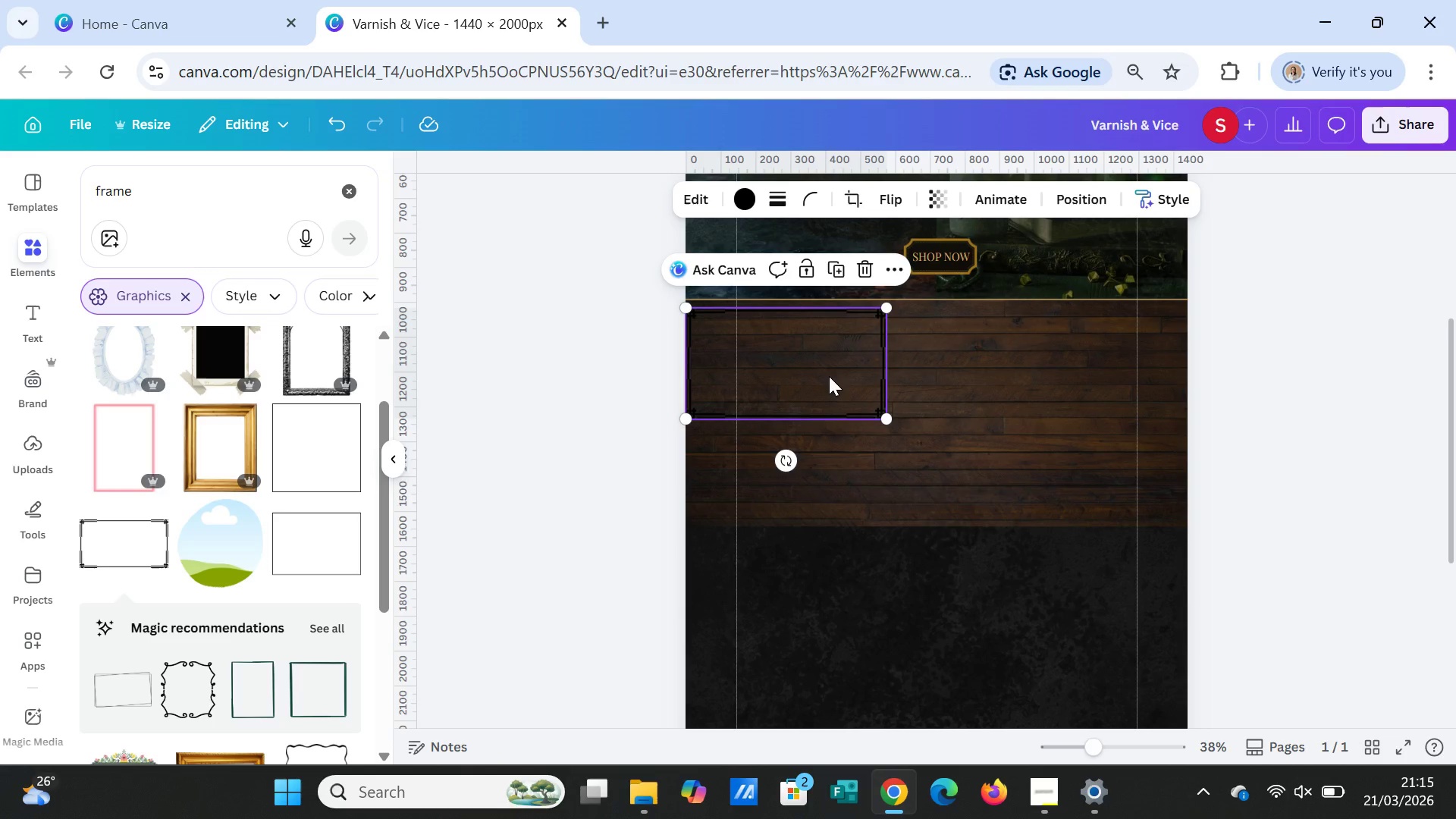 
left_click_drag(start_coordinate=[829, 376], to_coordinate=[838, 379])
 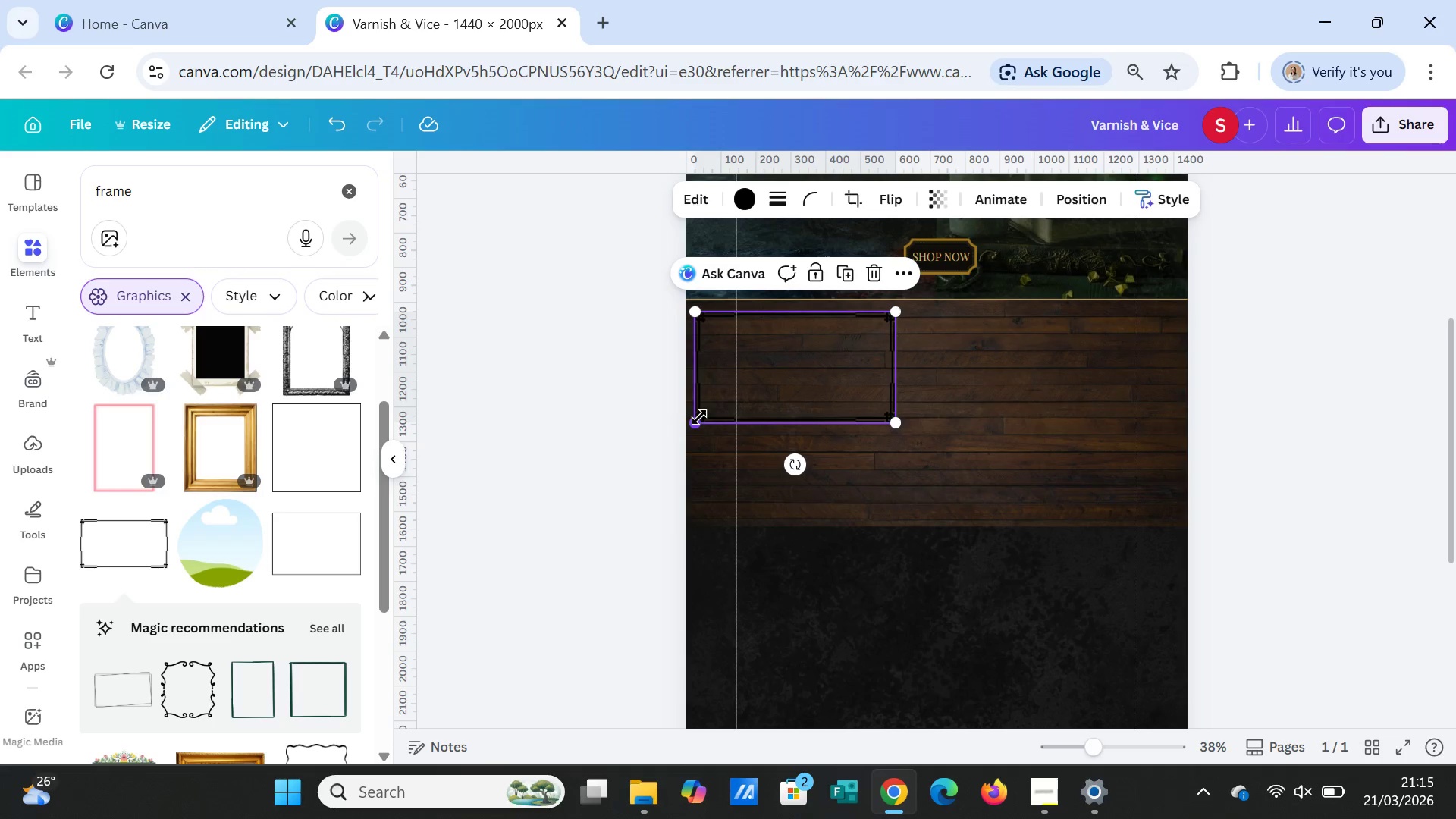 
left_click_drag(start_coordinate=[699, 417], to_coordinate=[690, 422])
 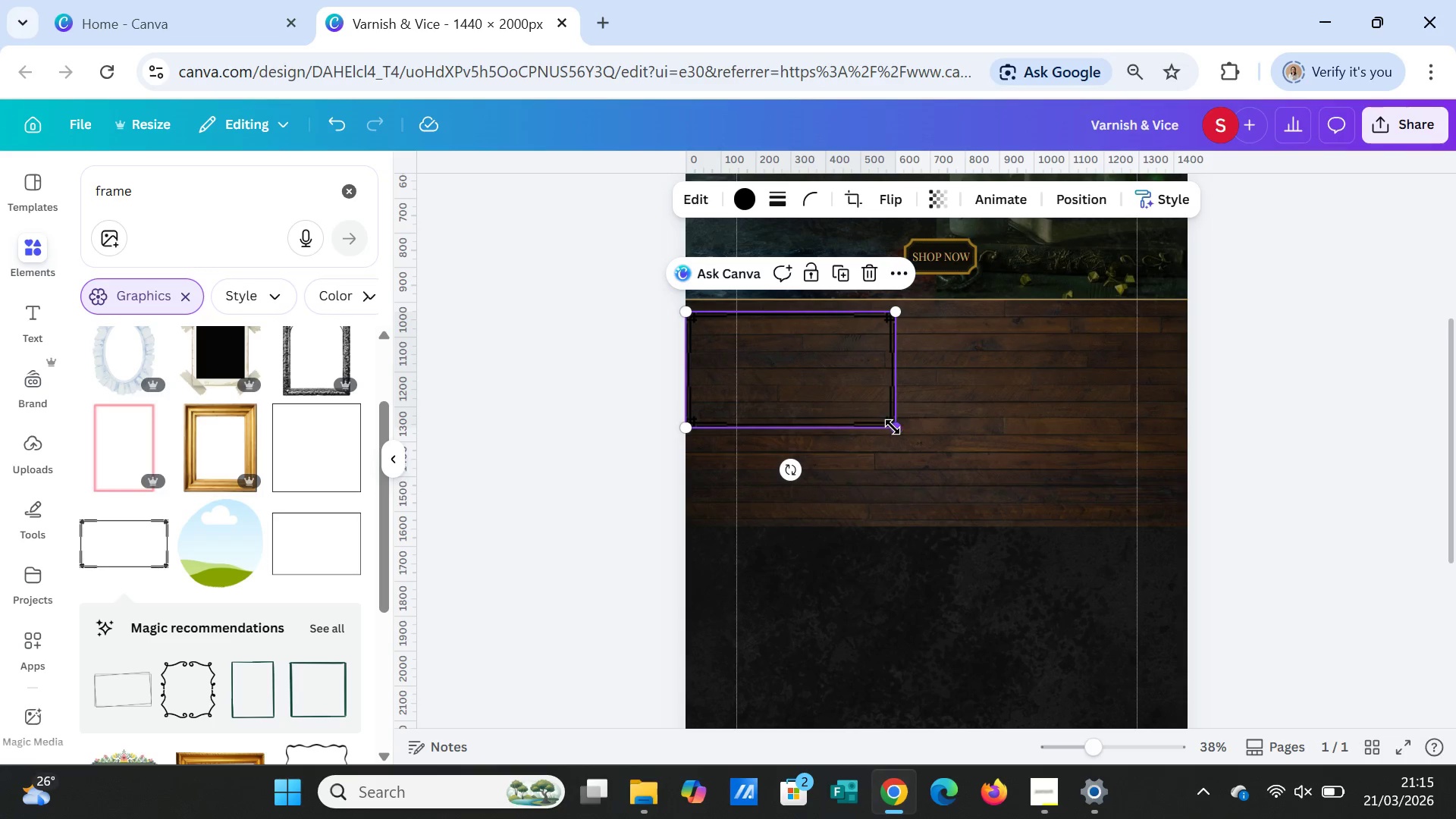 
left_click_drag(start_coordinate=[893, 427], to_coordinate=[899, 430])
 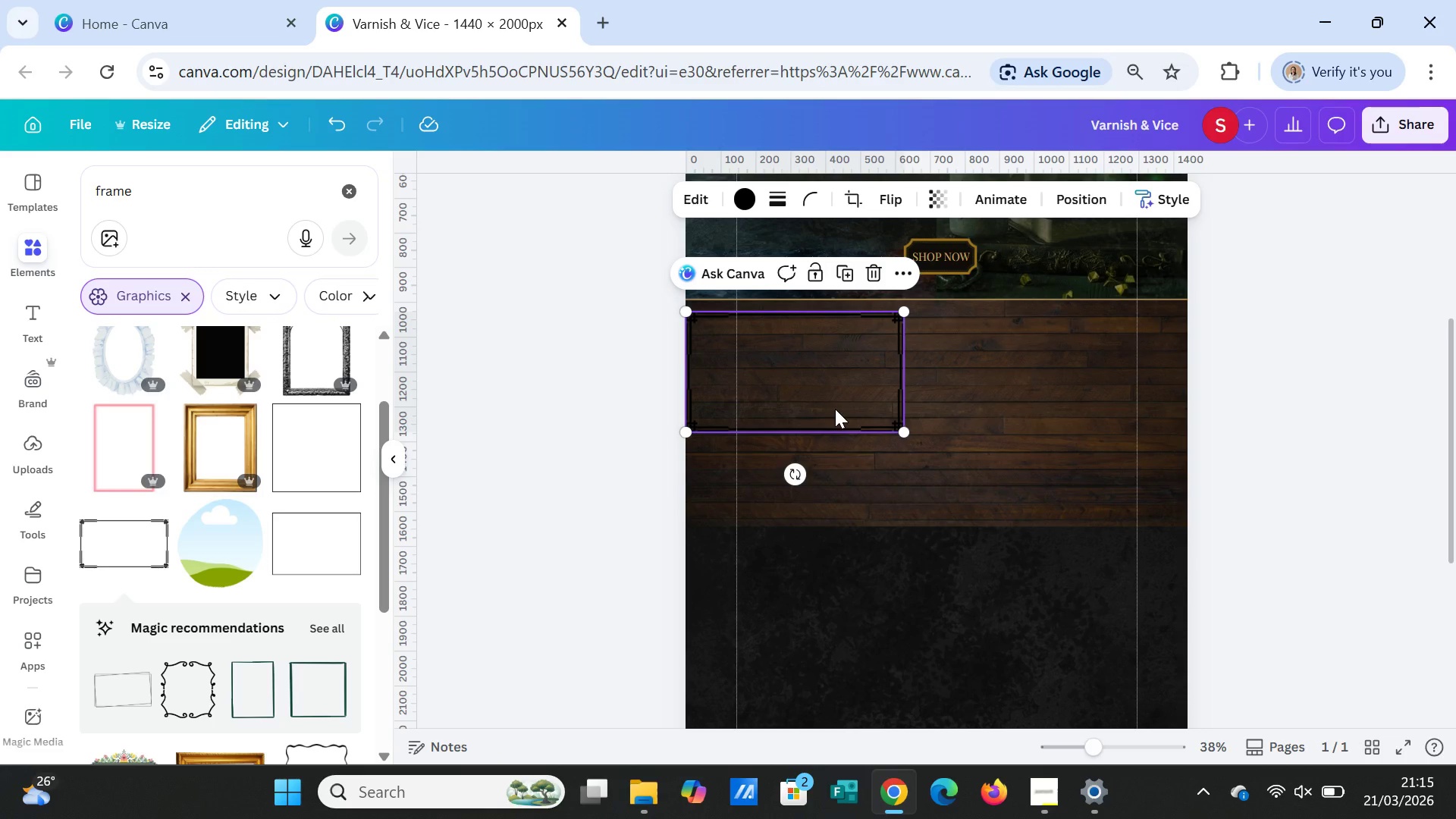 
left_click_drag(start_coordinate=[835, 409], to_coordinate=[843, 409])
 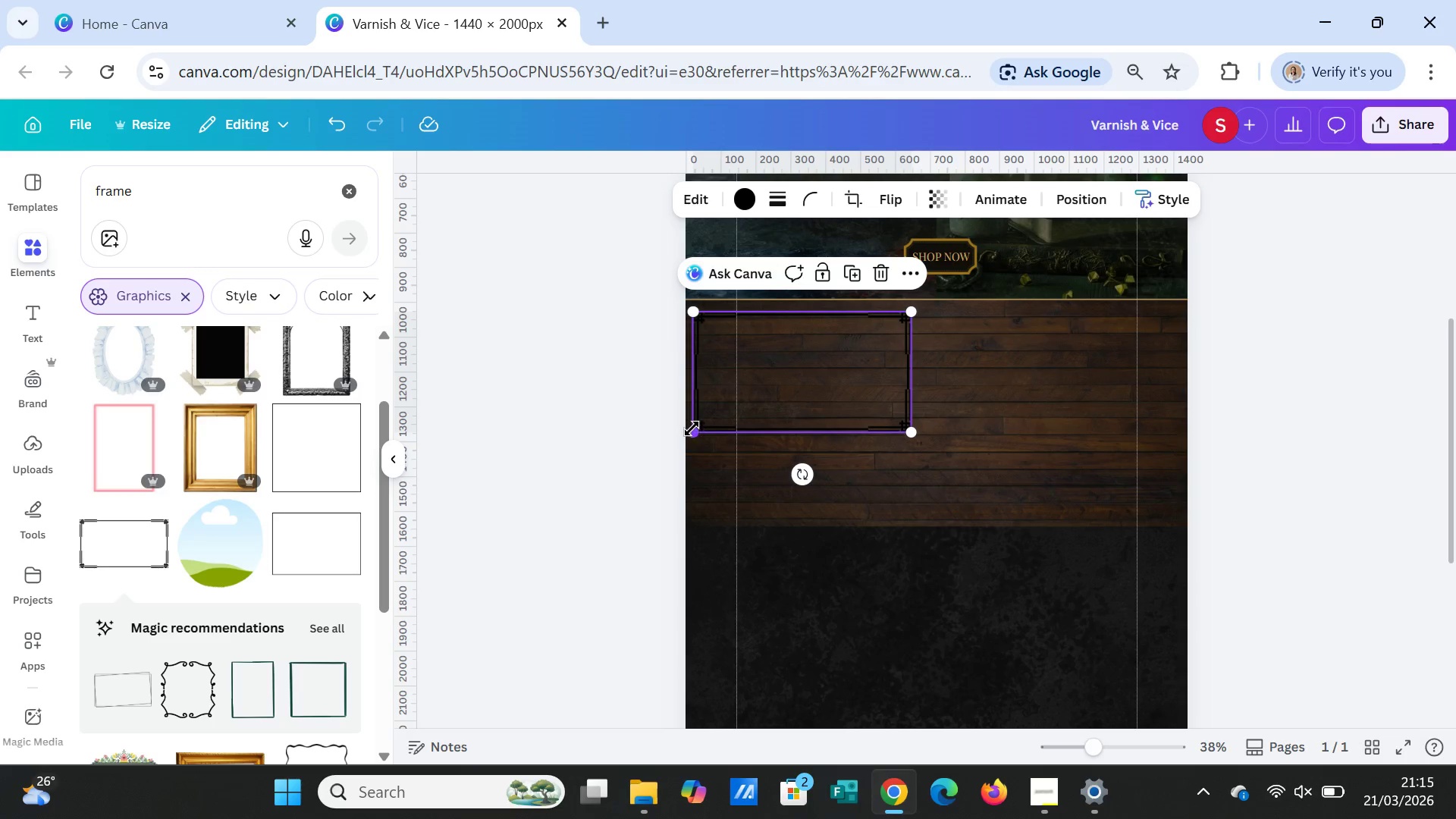 
left_click_drag(start_coordinate=[692, 431], to_coordinate=[685, 436])
 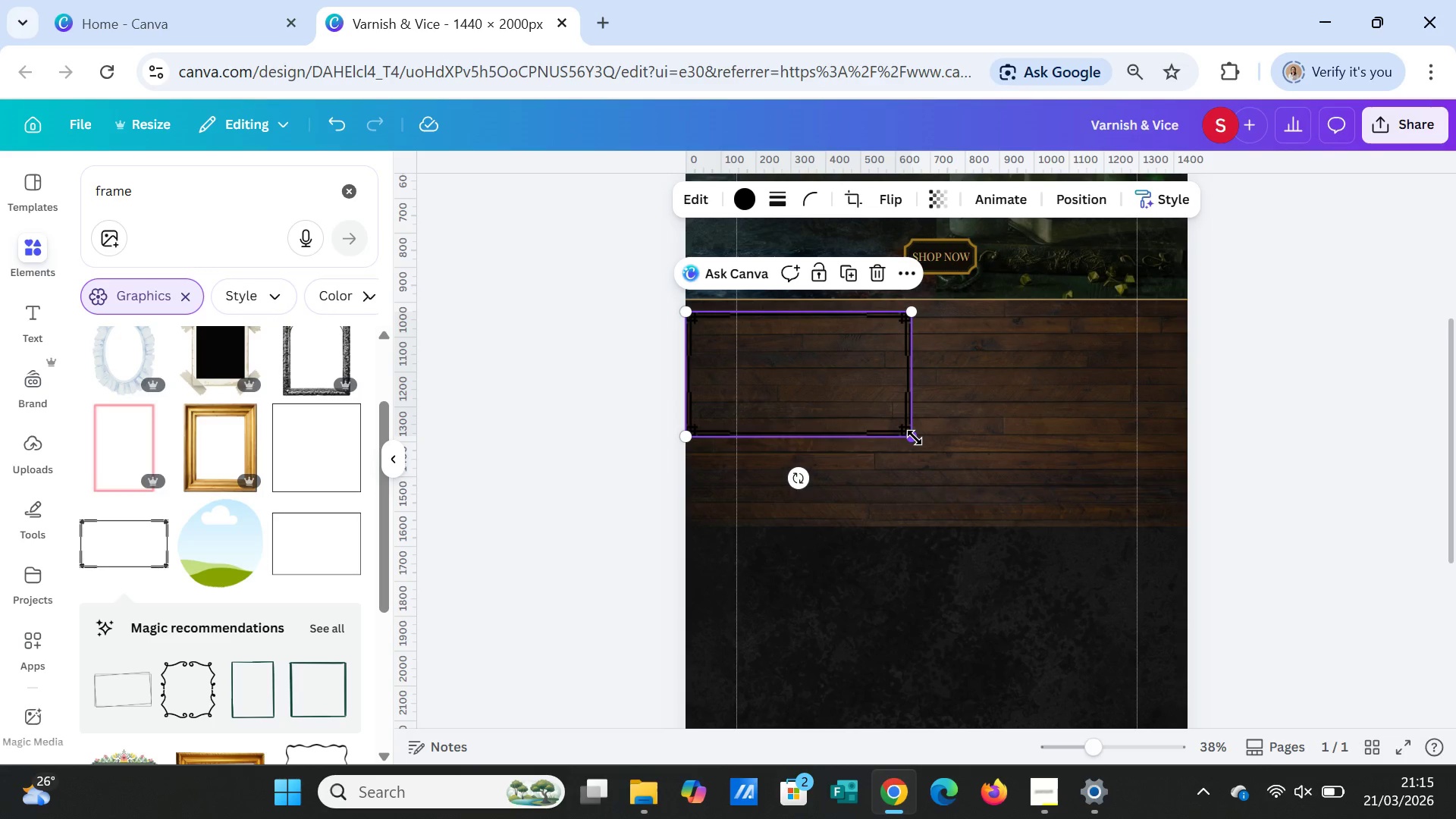 
left_click_drag(start_coordinate=[915, 438], to_coordinate=[920, 441])
 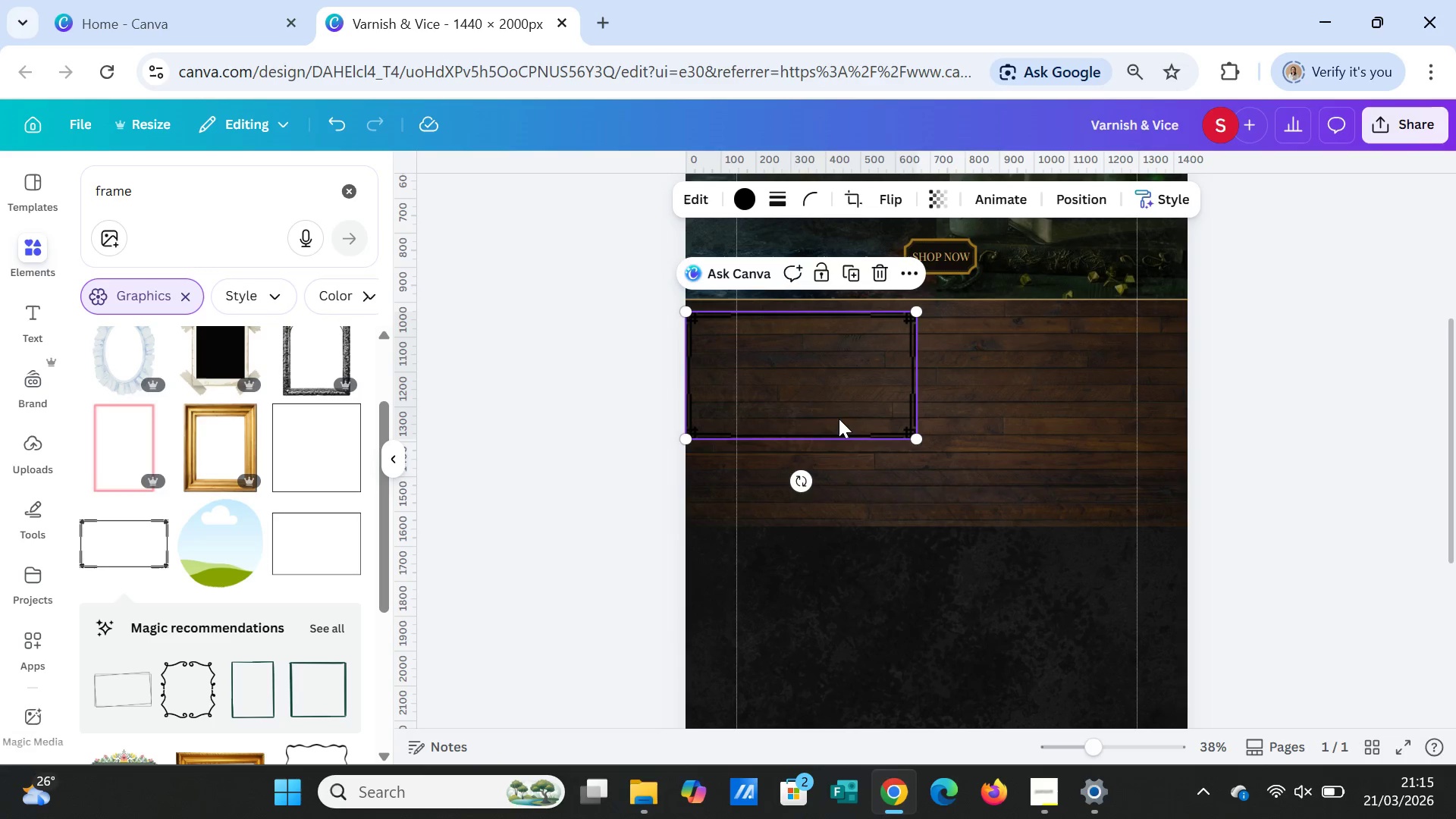 
left_click_drag(start_coordinate=[838, 419], to_coordinate=[842, 419])
 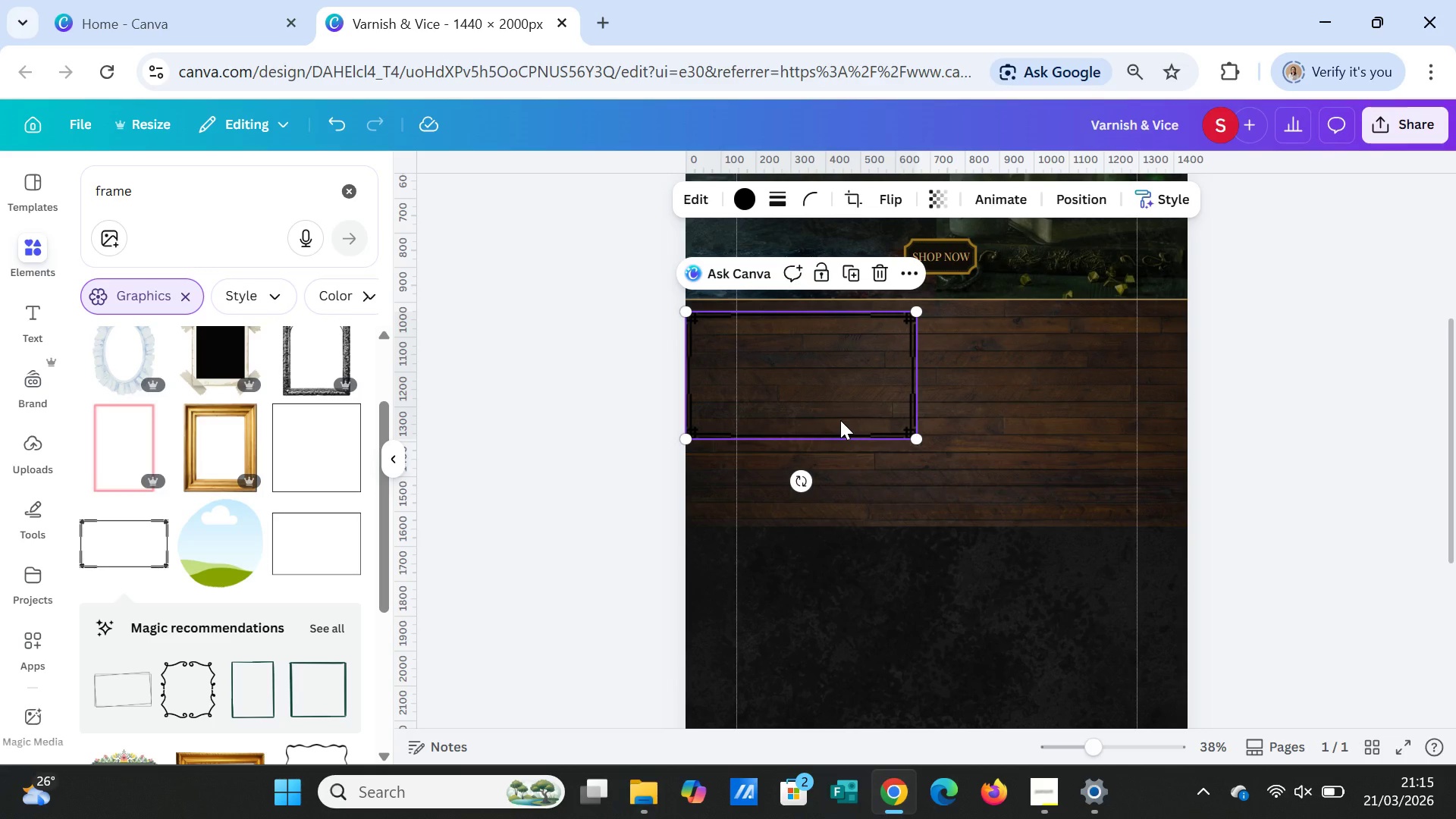 
key(Delete)
 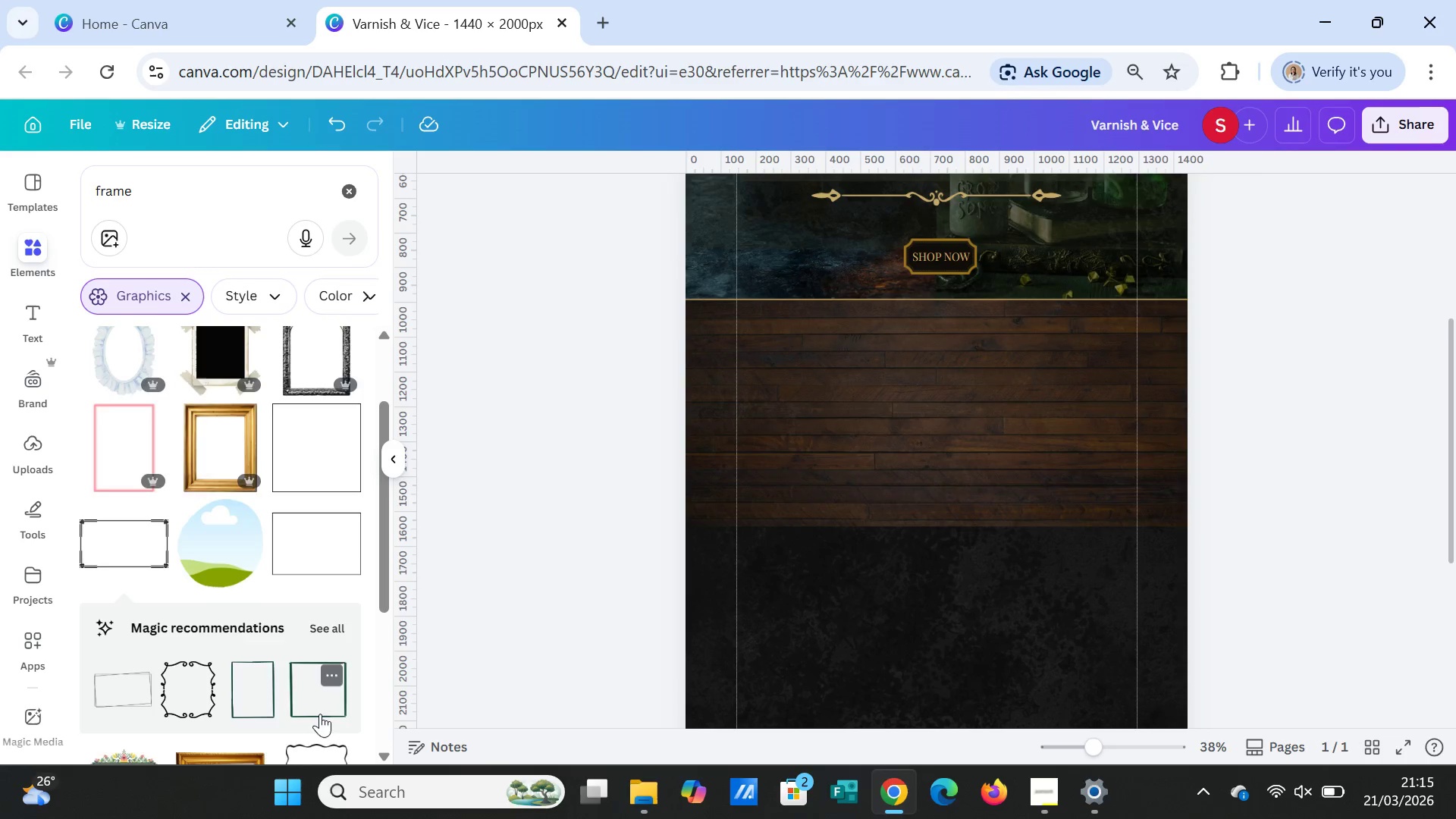 
scroll: coordinate [281, 675], scroll_direction: down, amount: 5.0
 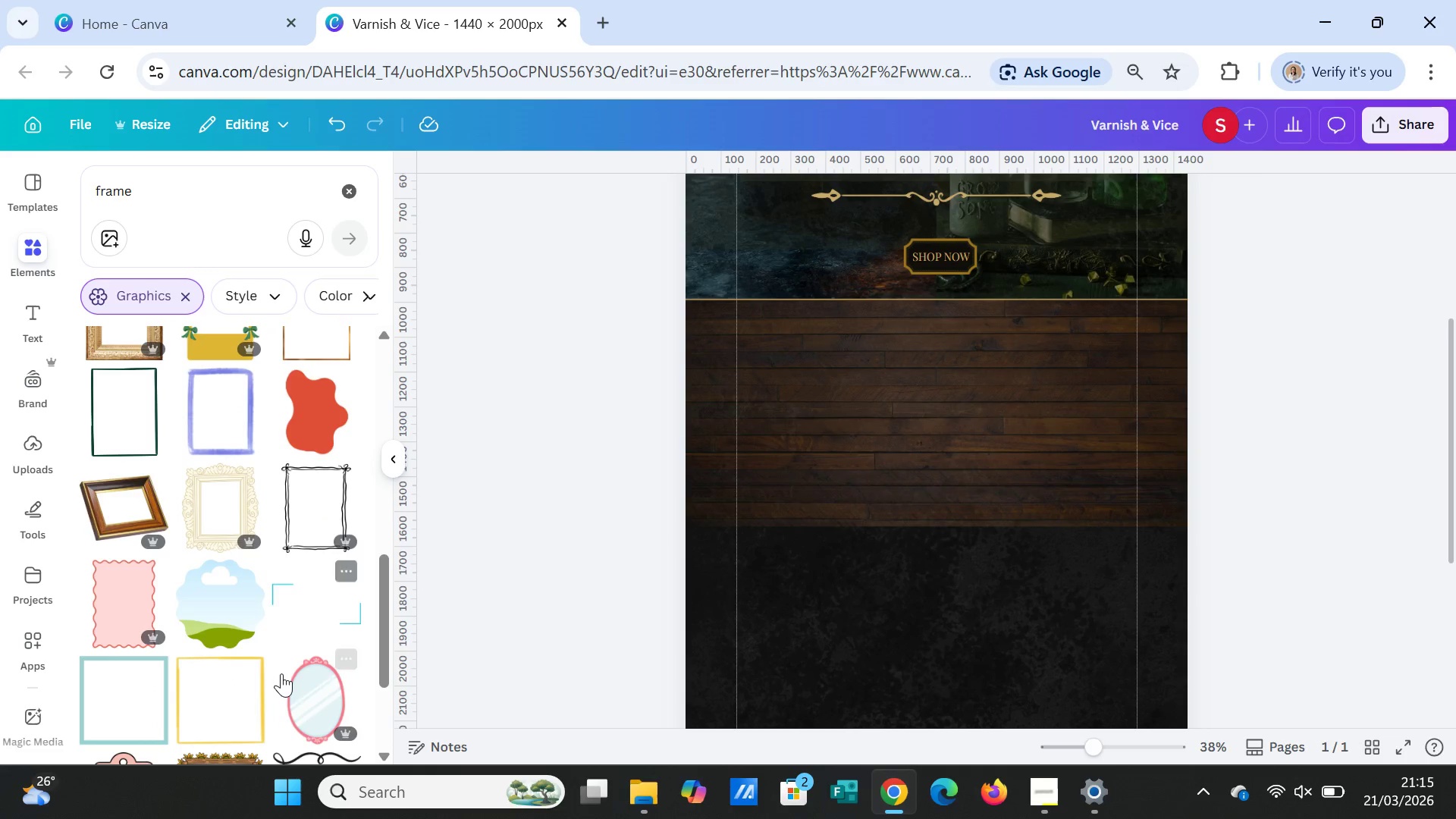 
mouse_move([281, 657])
 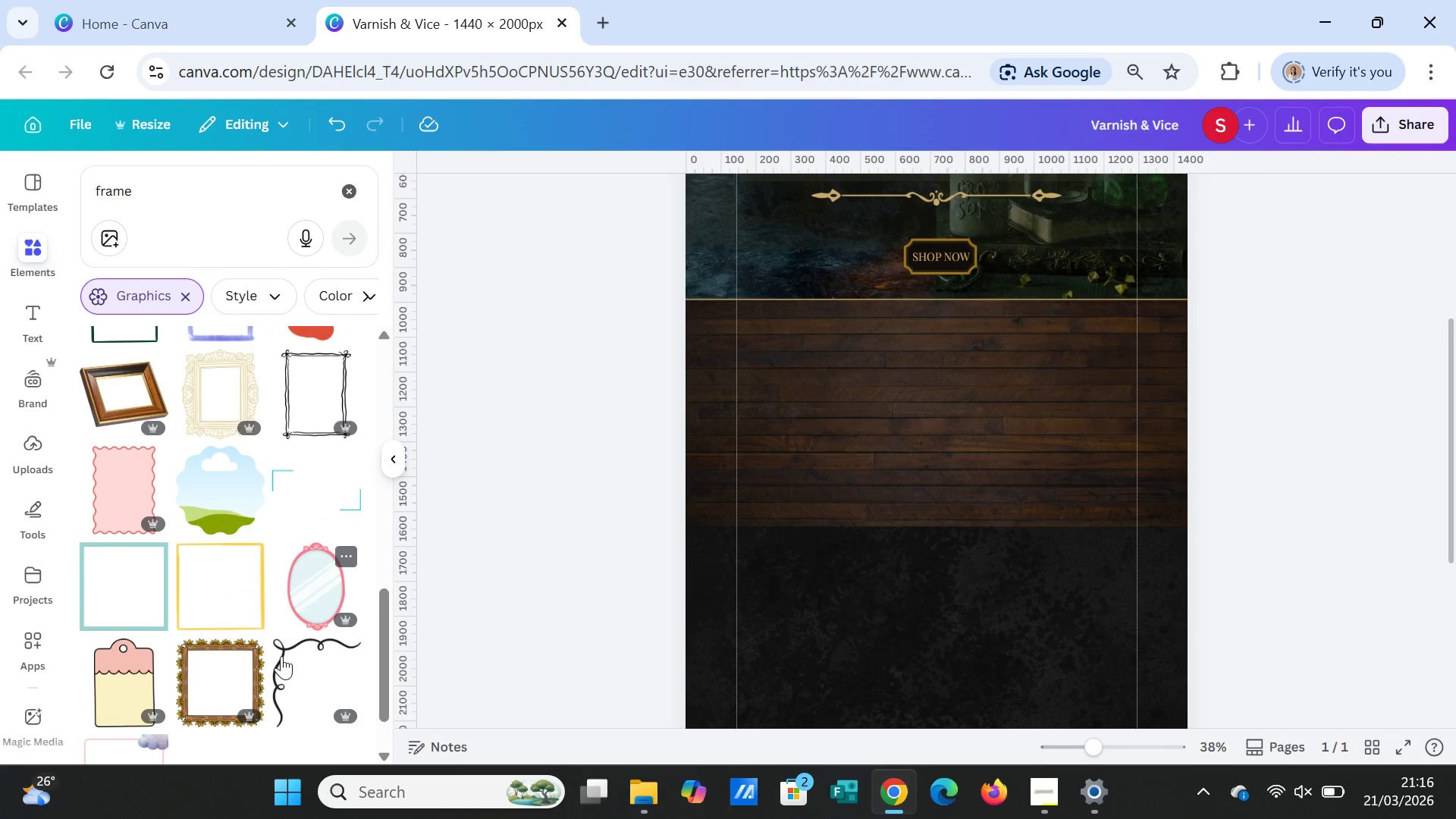 
scroll: coordinate [281, 655], scroll_direction: down, amount: 5.0
 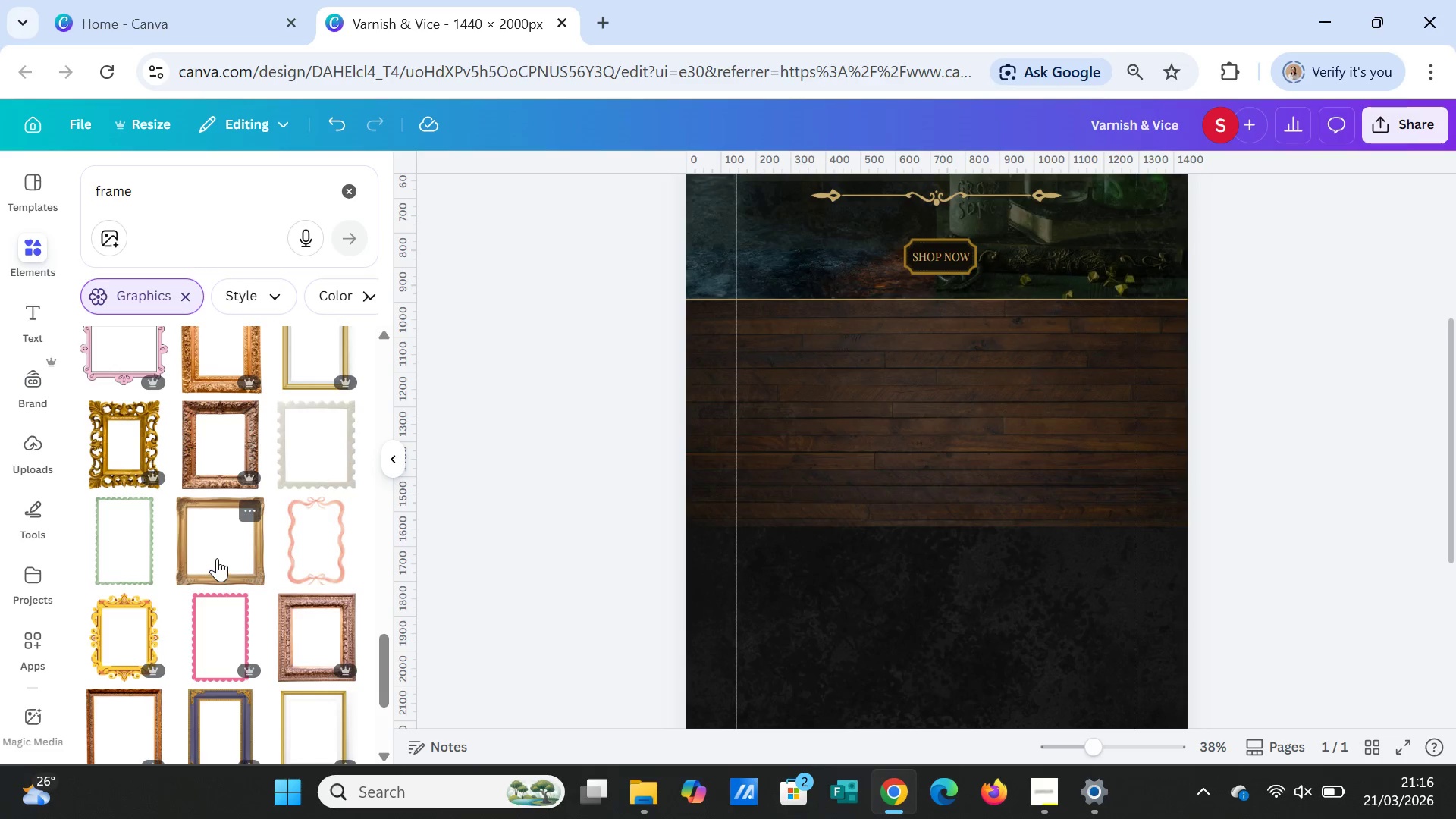 
left_click([217, 558])
 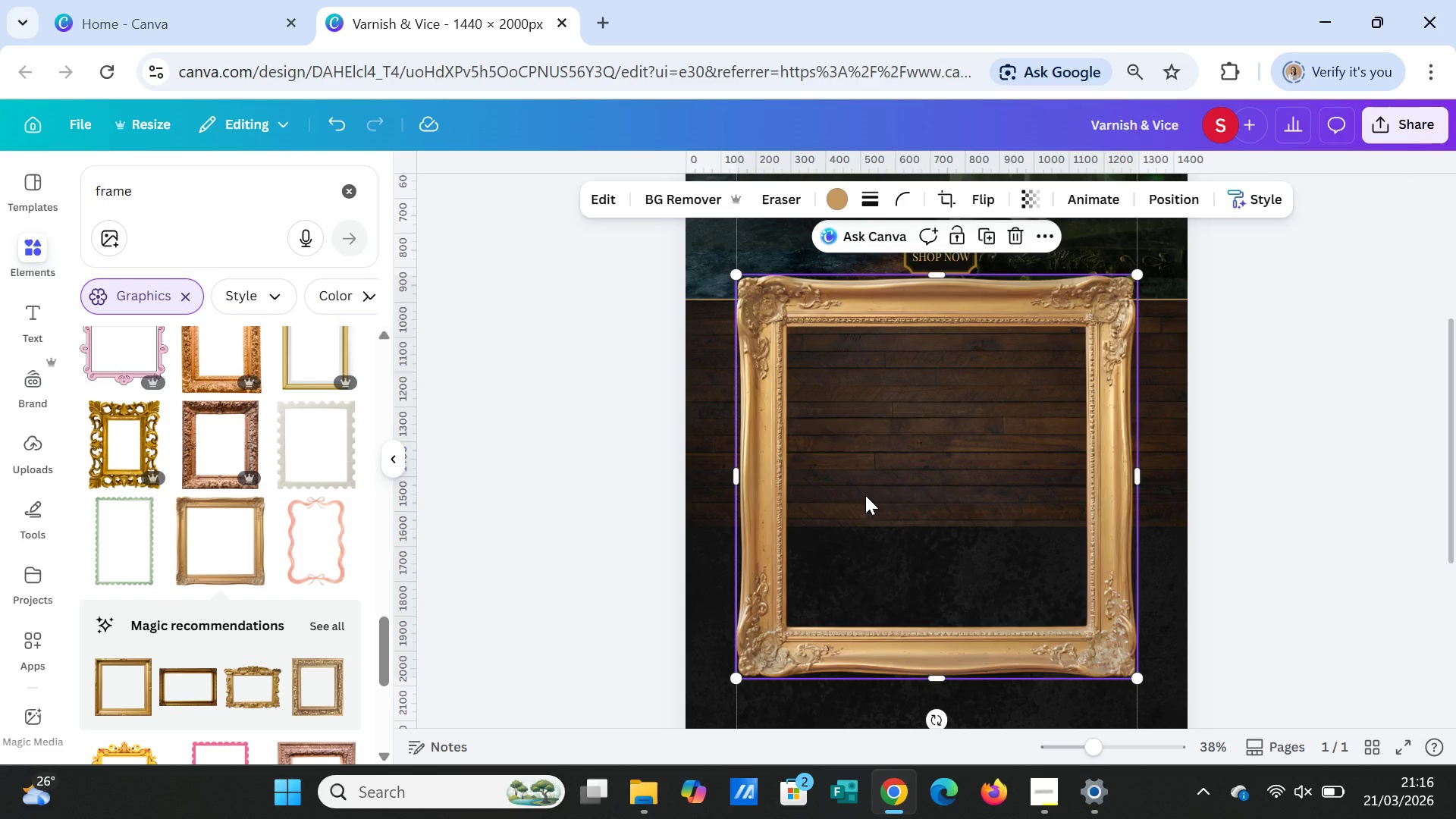 
wait(15.91)
 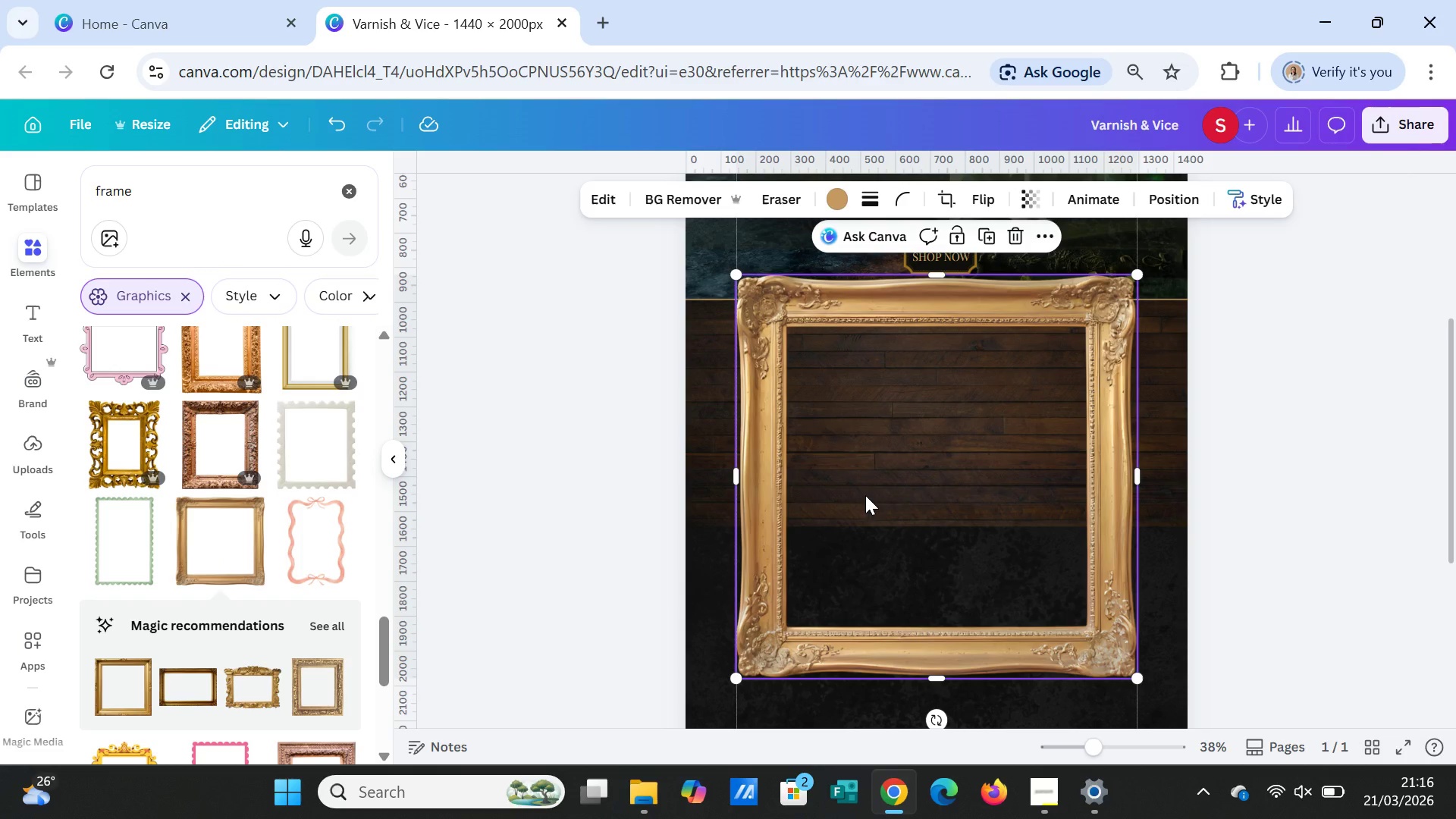 
key(Delete)
 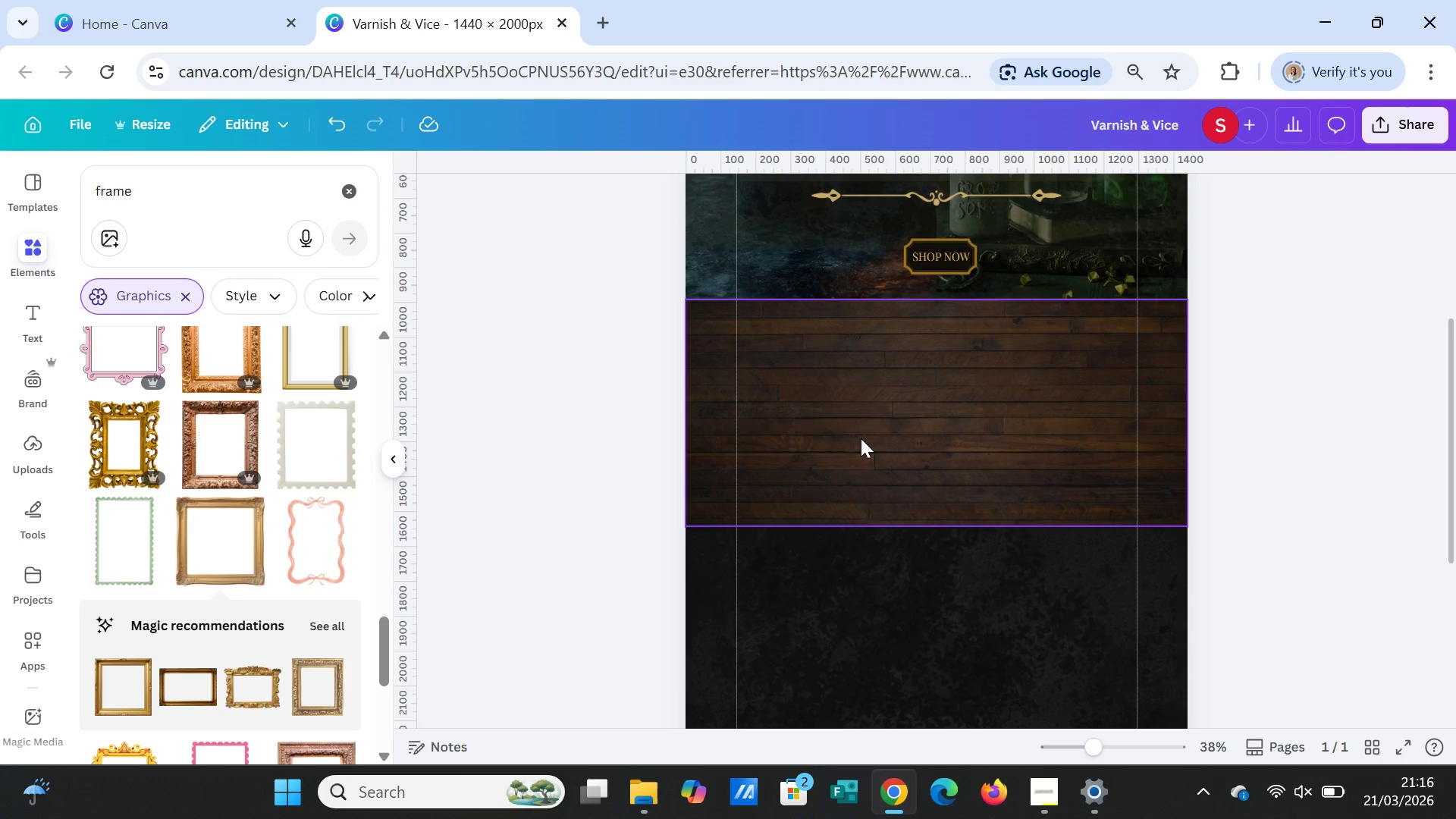 
wait(11.72)
 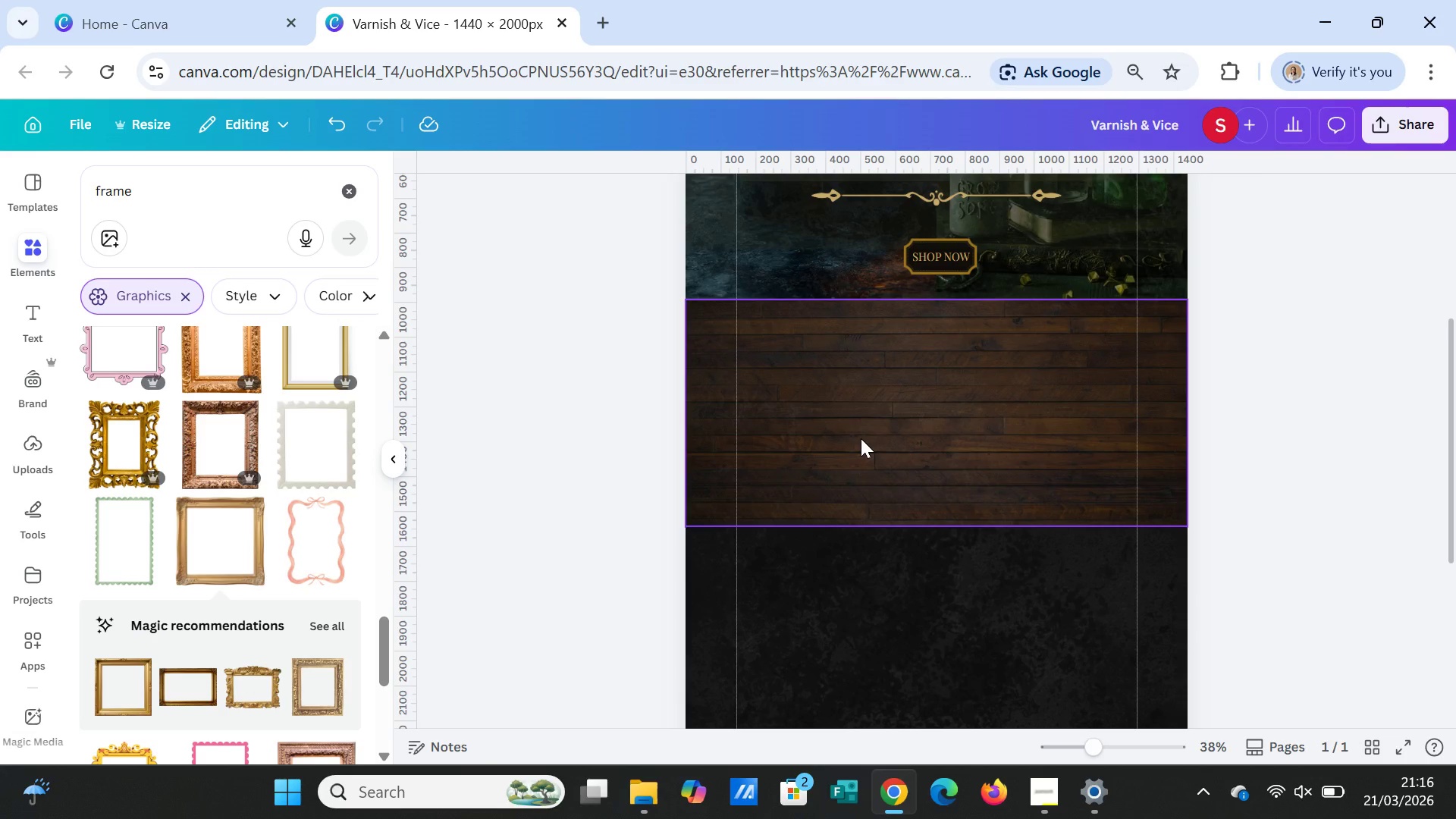 
left_click([861, 438])
 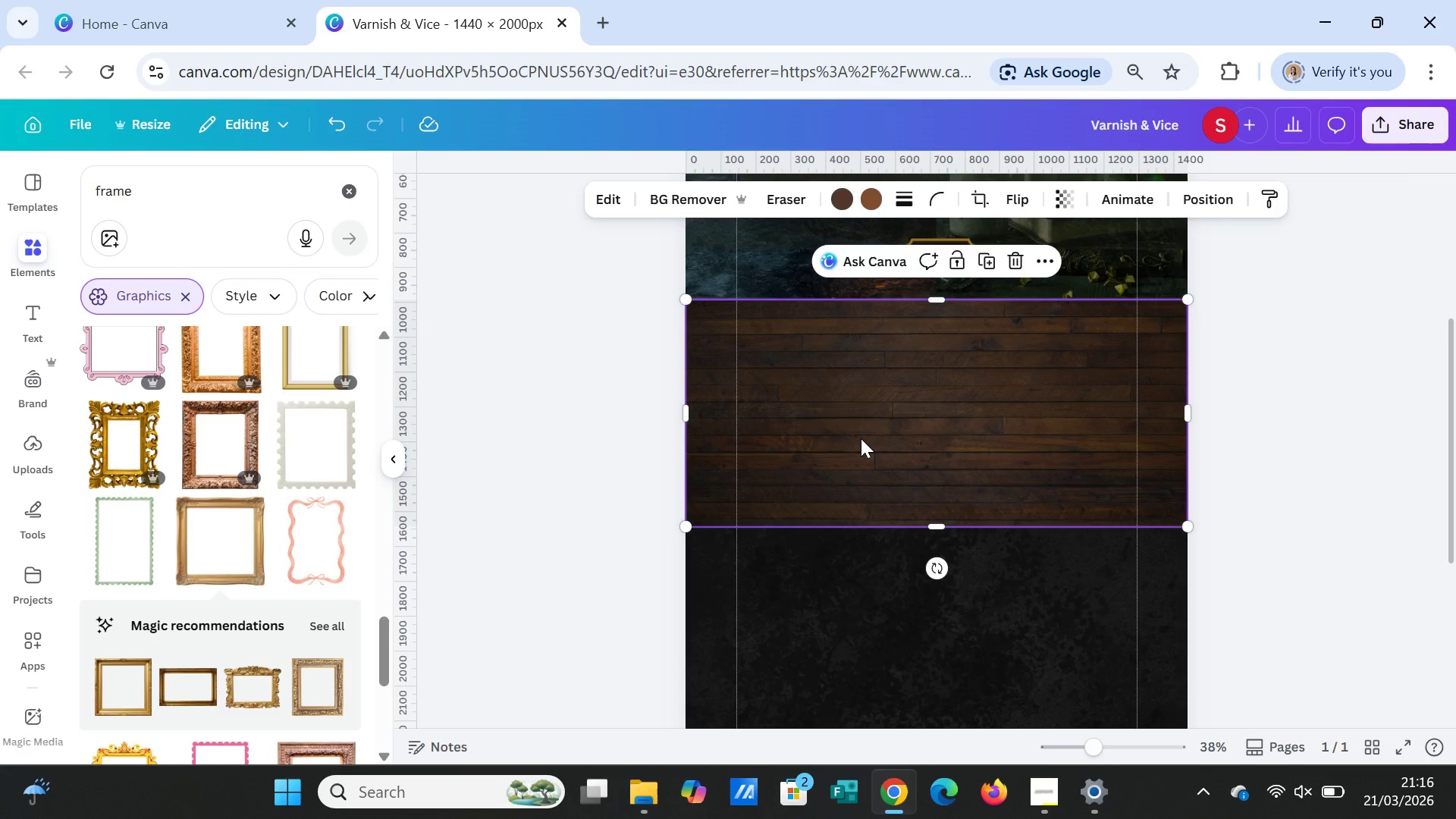 
key(Delete)
 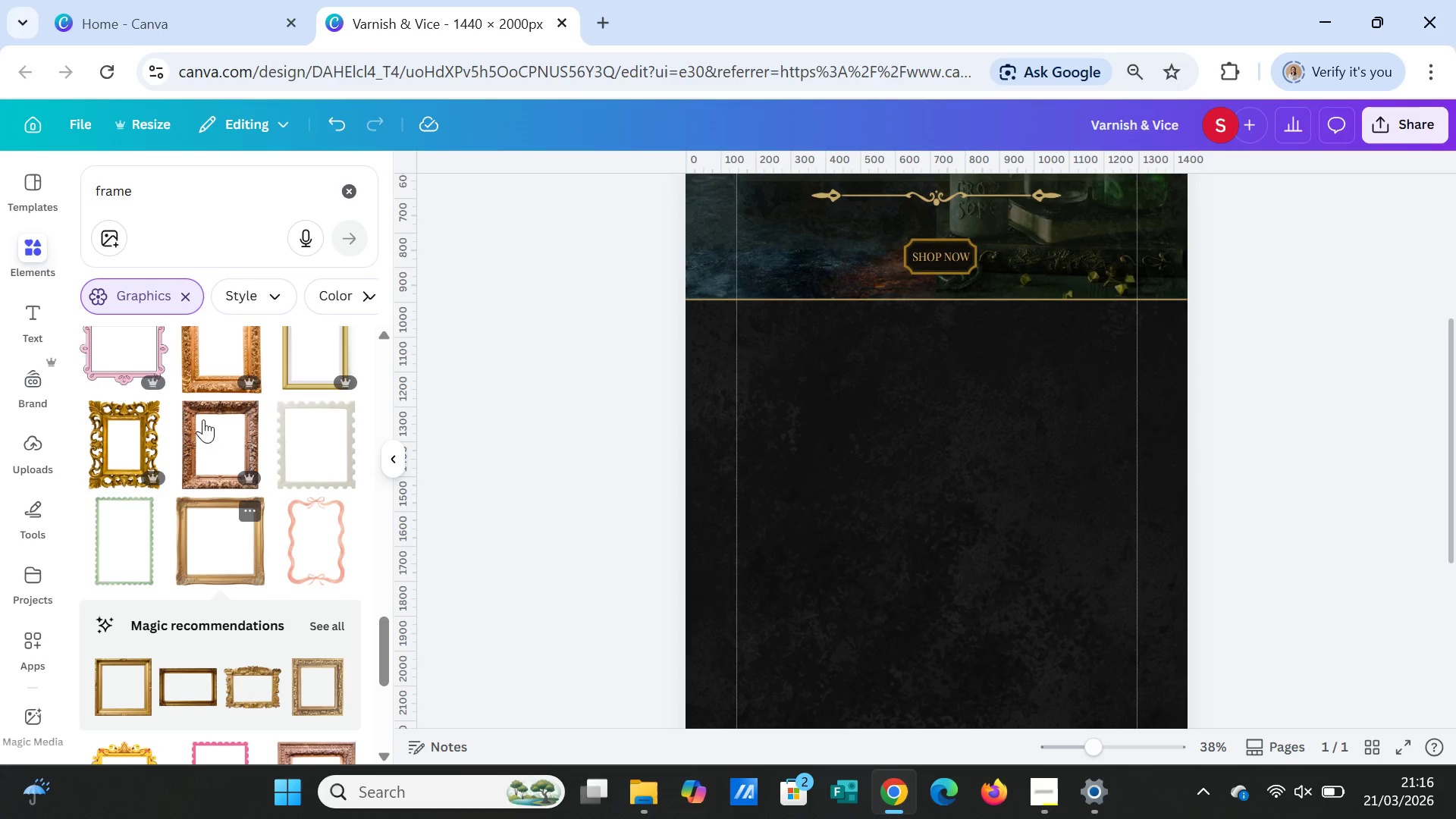 
left_click_drag(start_coordinate=[167, 196], to_coordinate=[63, 193])
 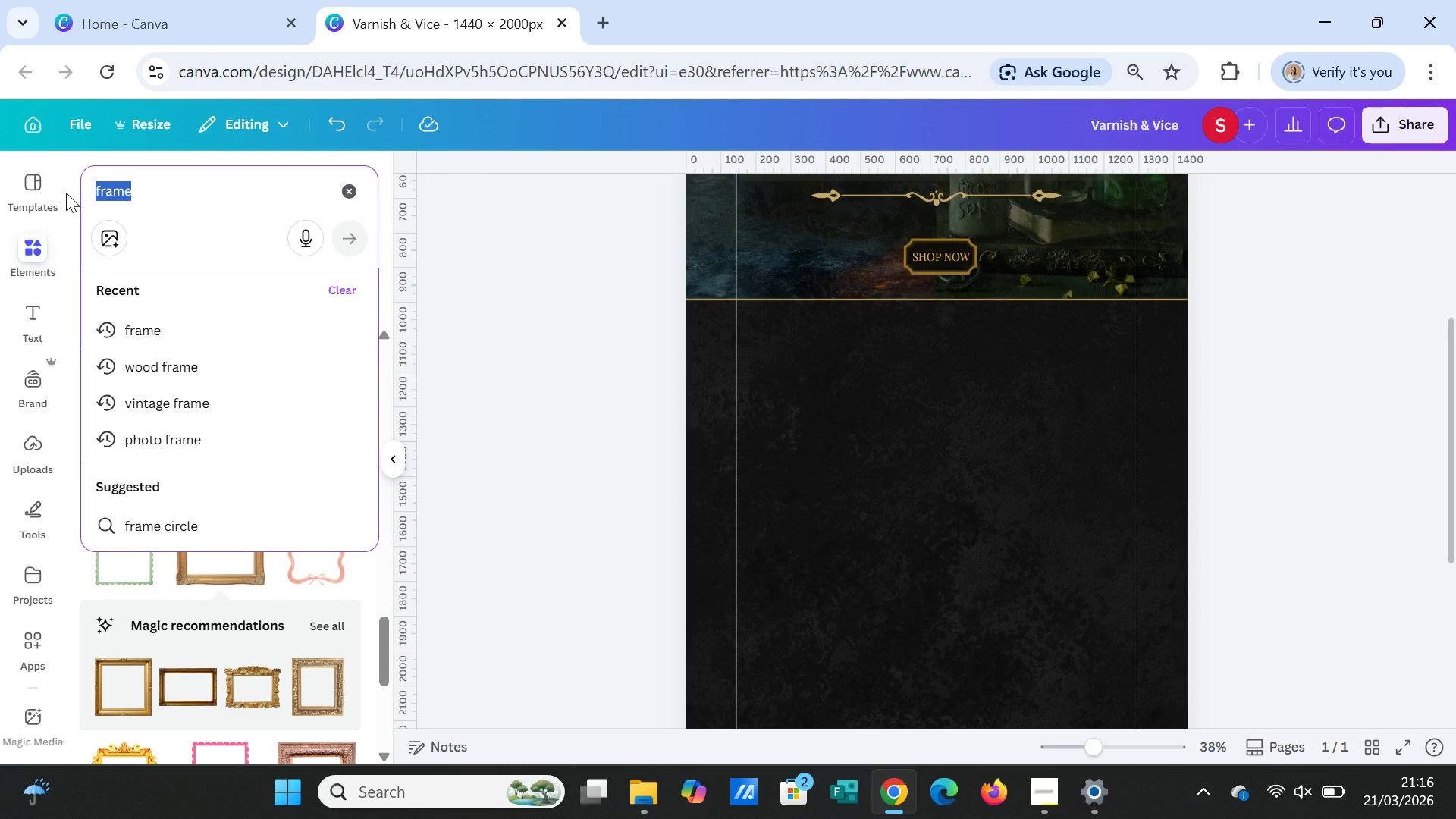 
type(wood frame)
 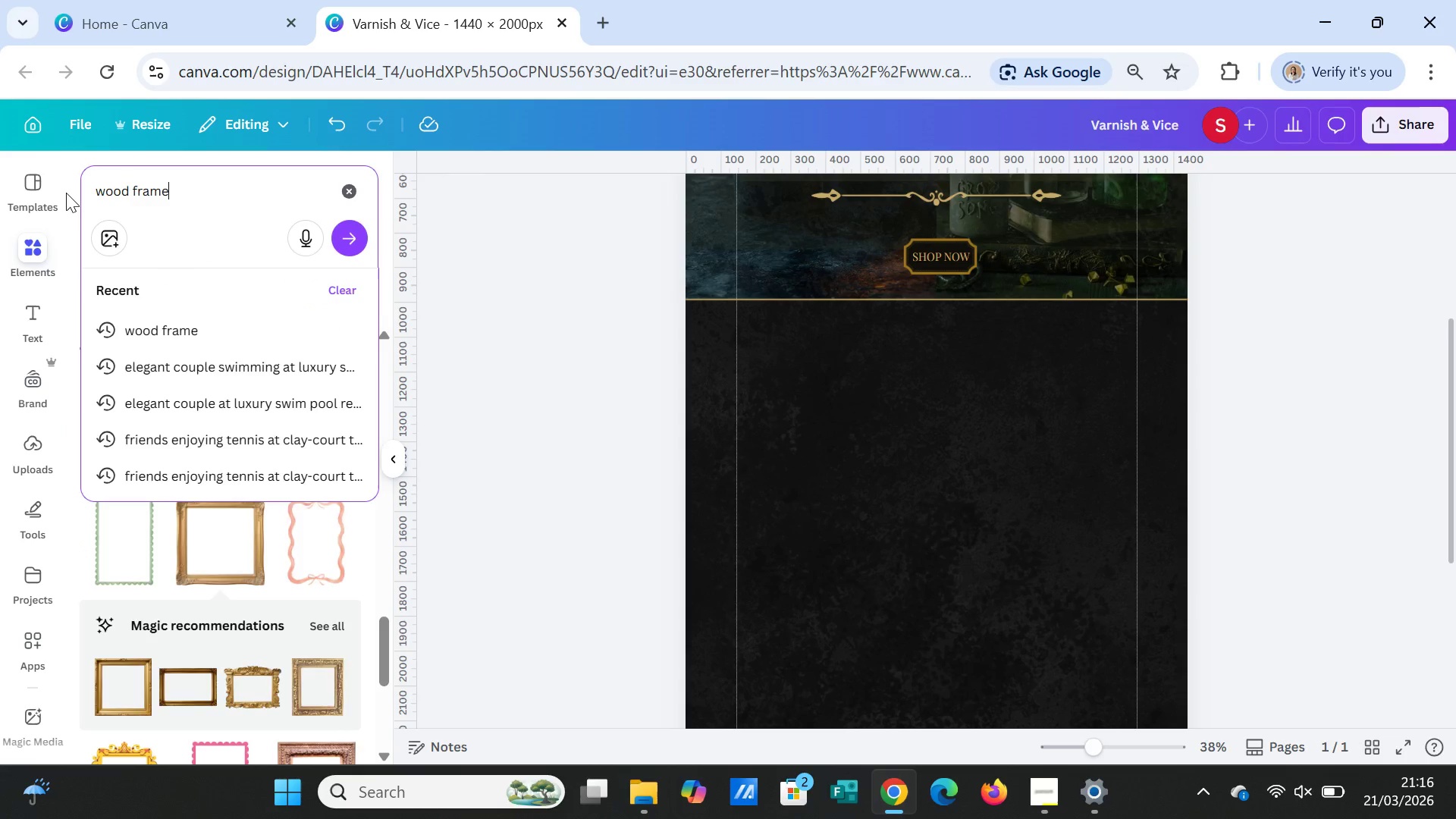 
key(Enter)
 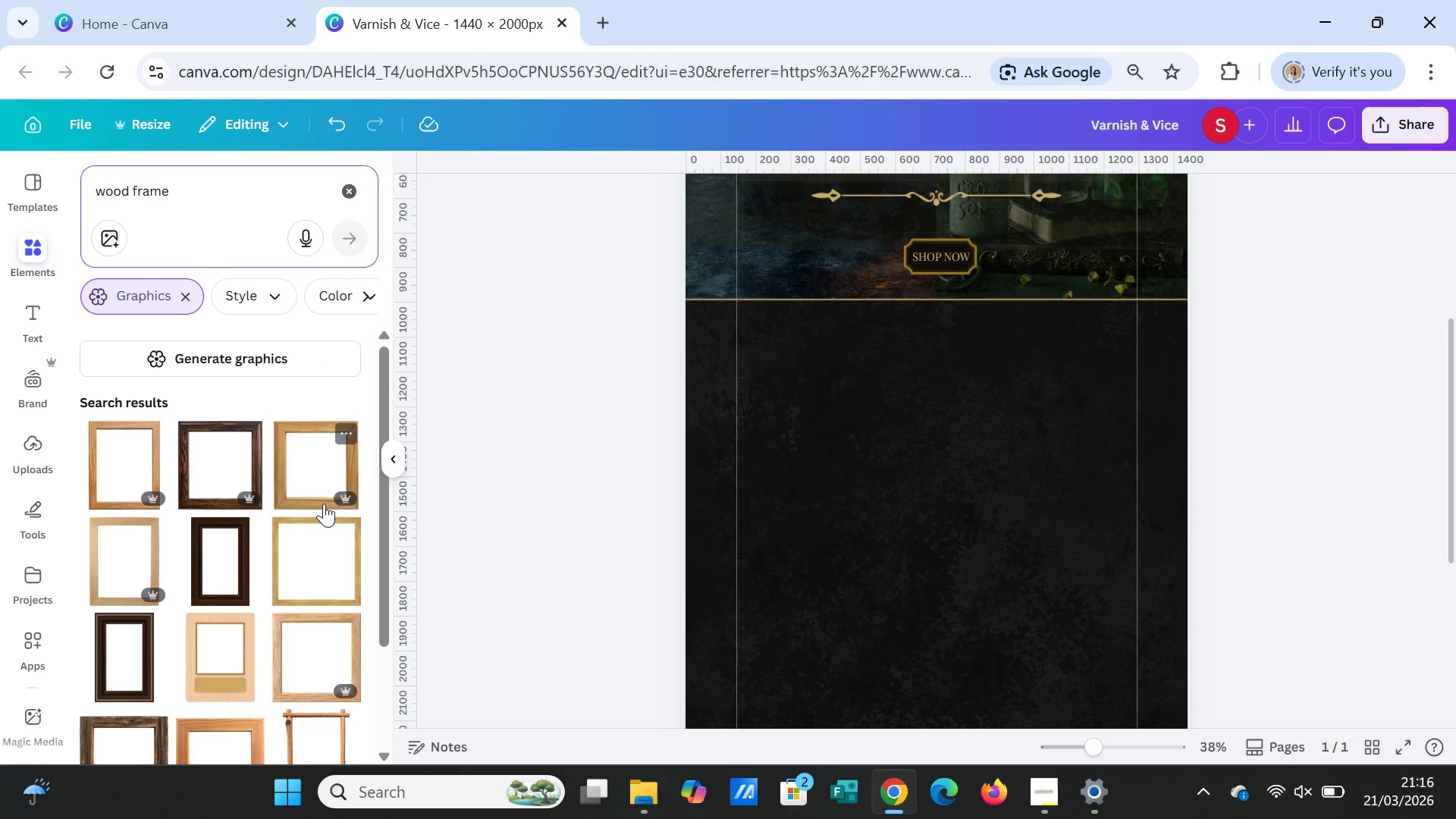 
left_click([217, 457])
 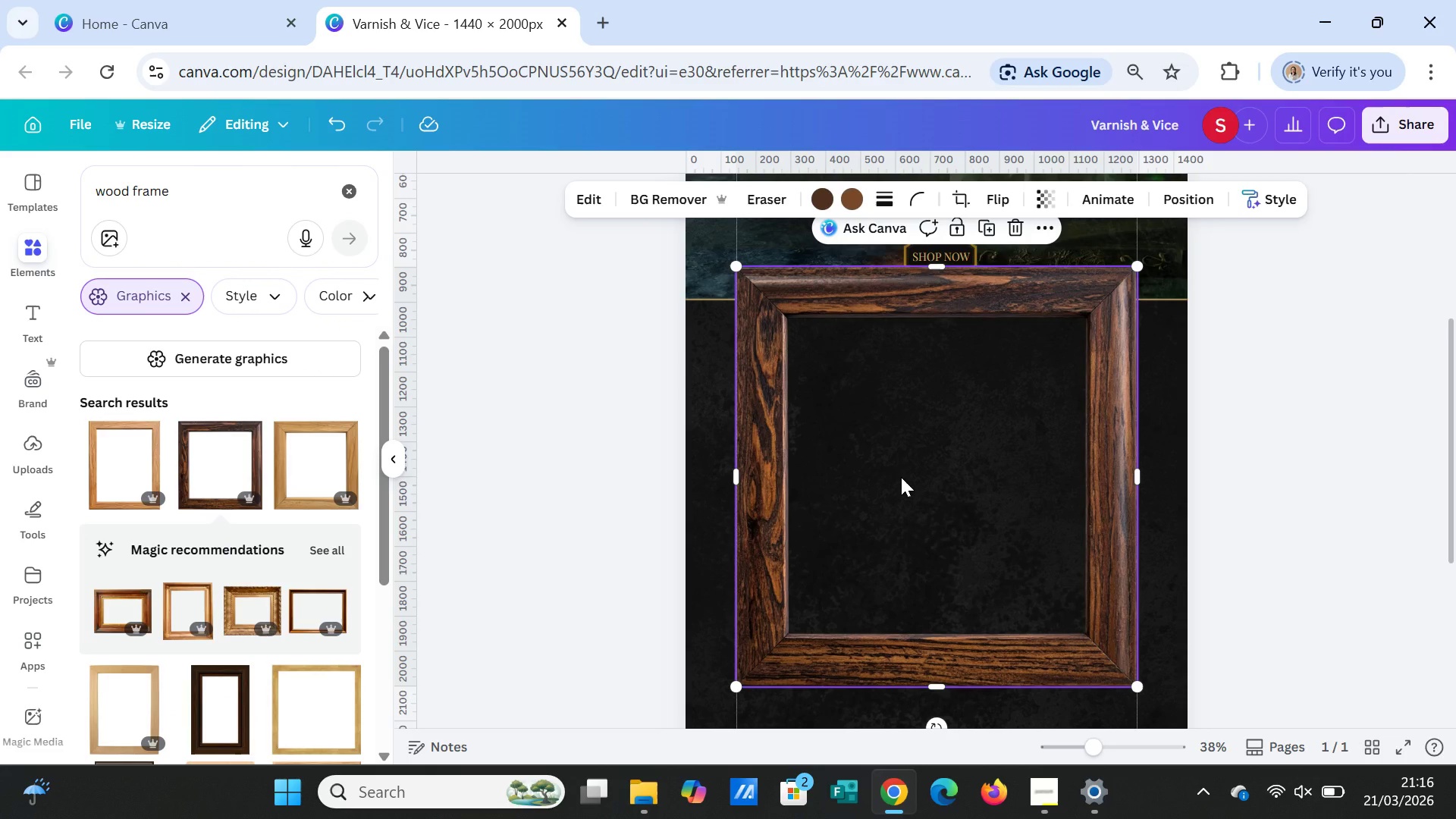 
key(Delete)
 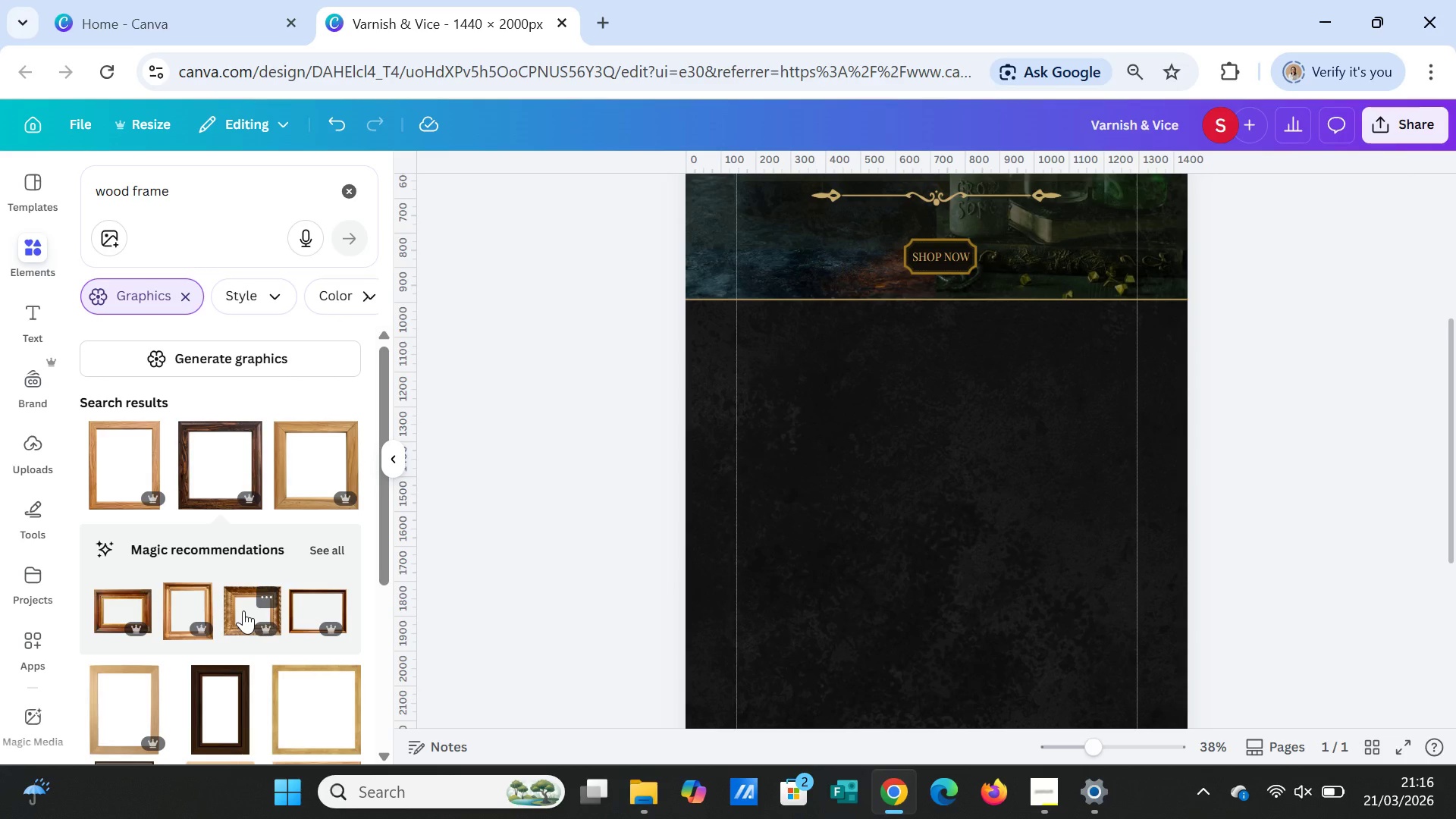 
left_click([234, 704])
 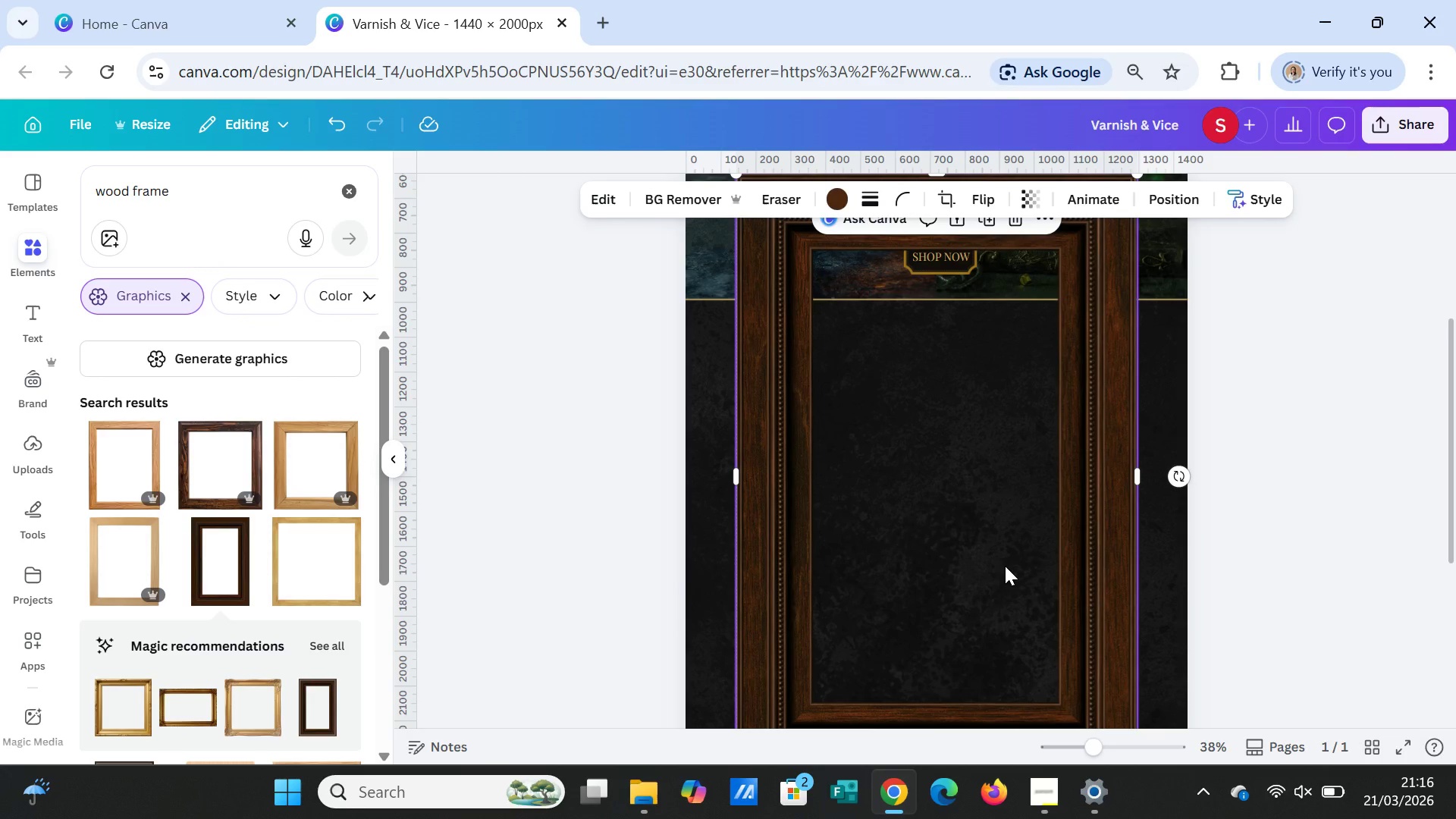 
wait(5.02)
 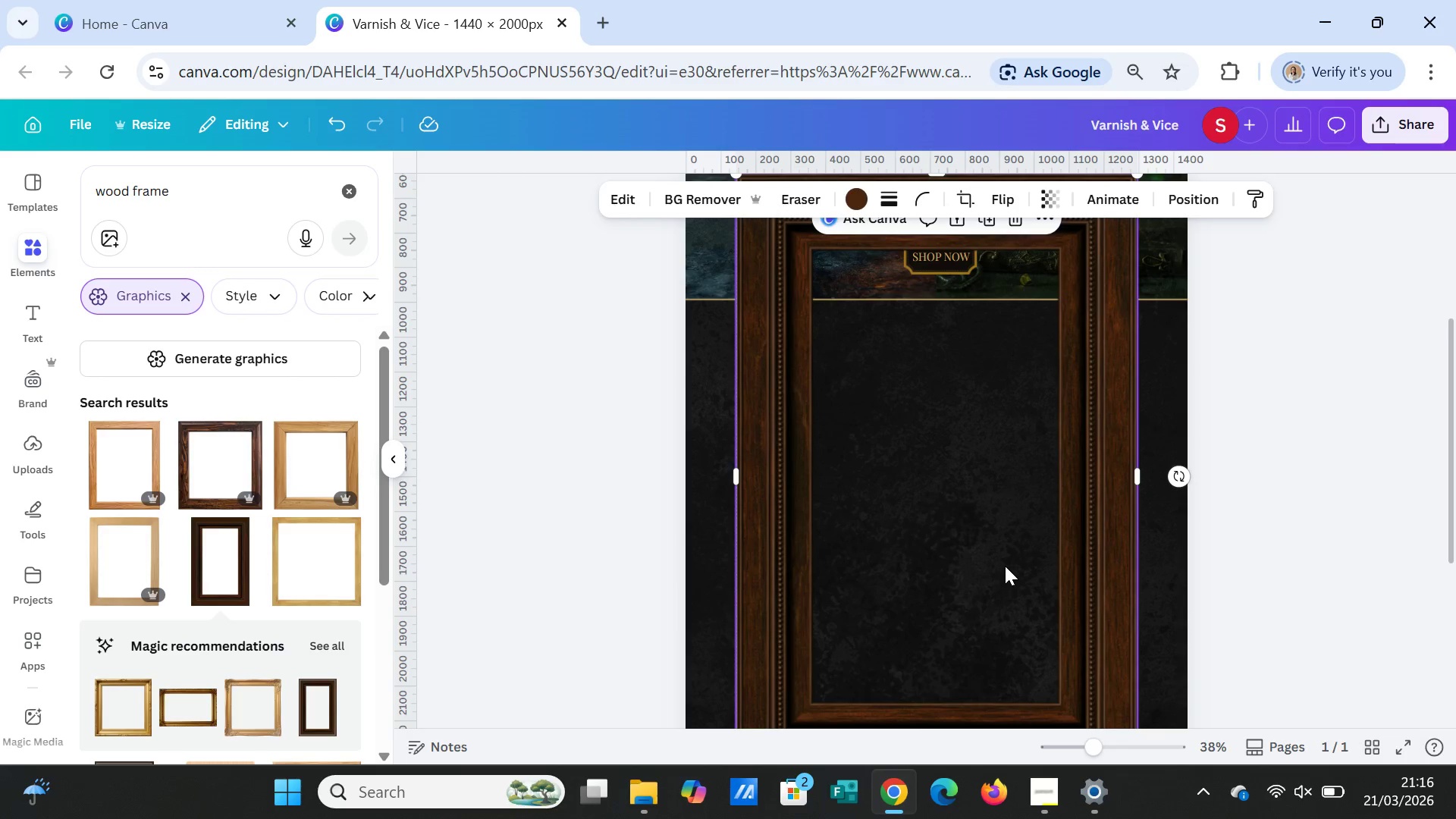 
key(Delete)
 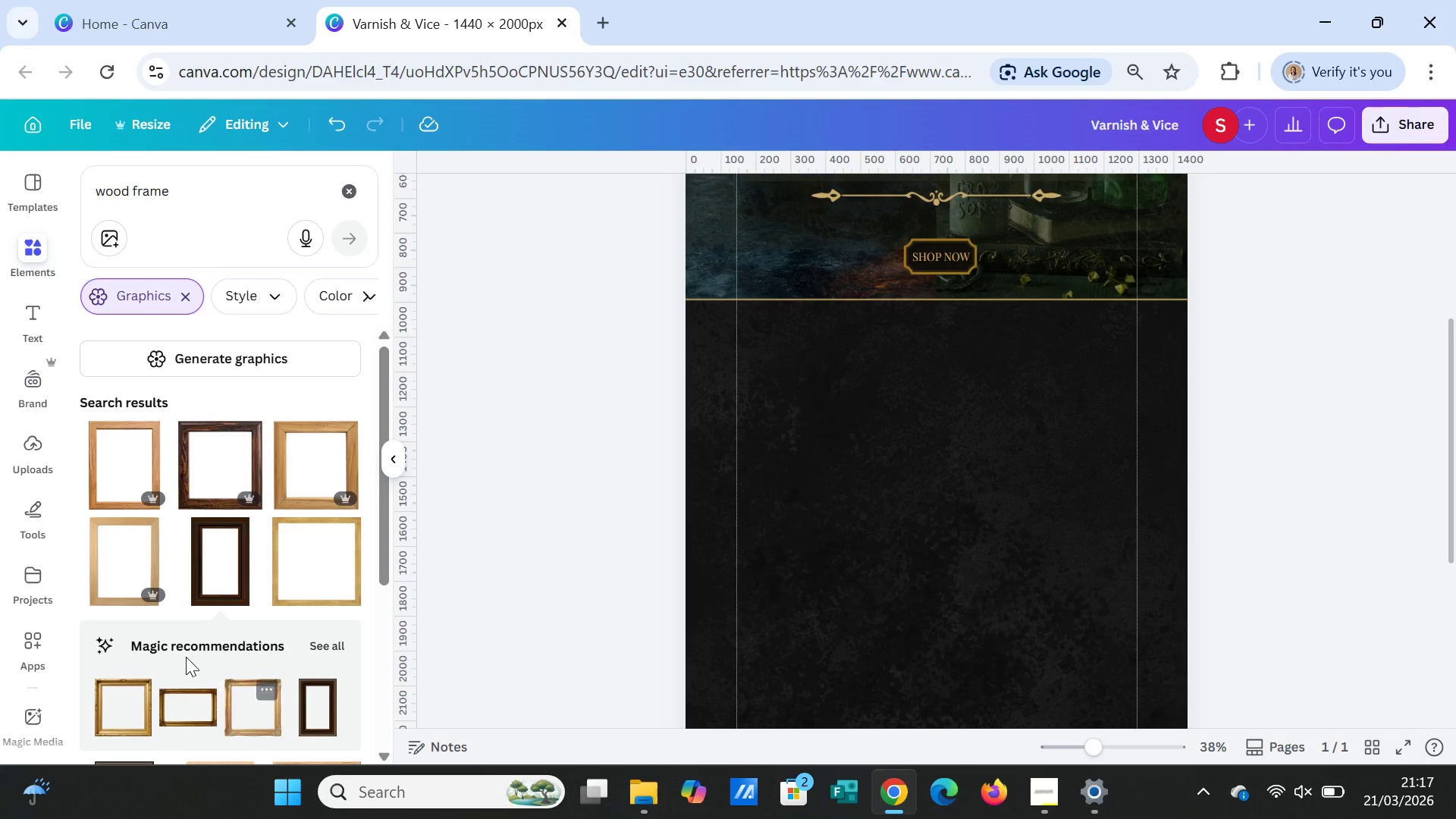 
scroll: coordinate [204, 656], scroll_direction: down, amount: 2.0
 